 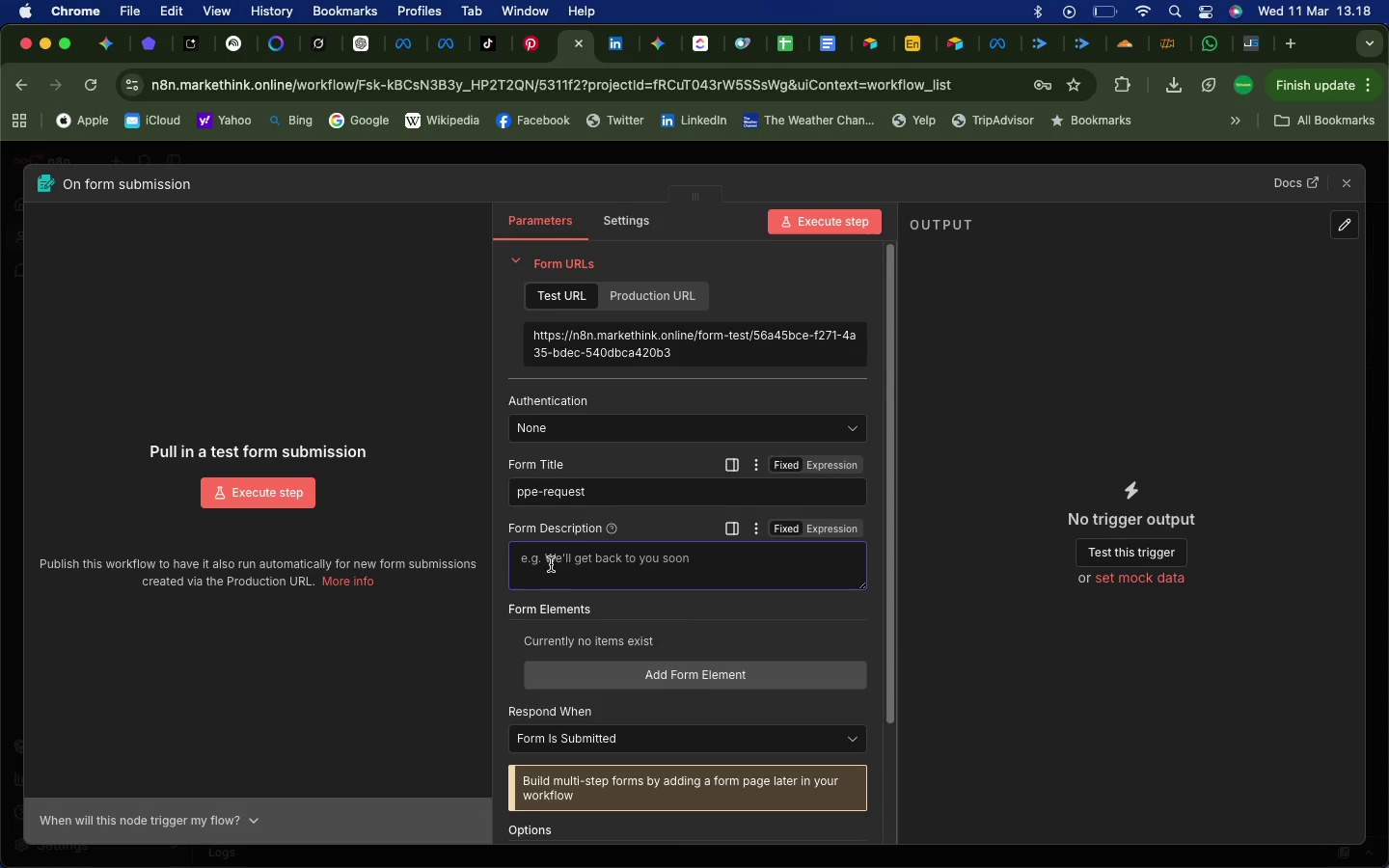 
key(Meta+V)
 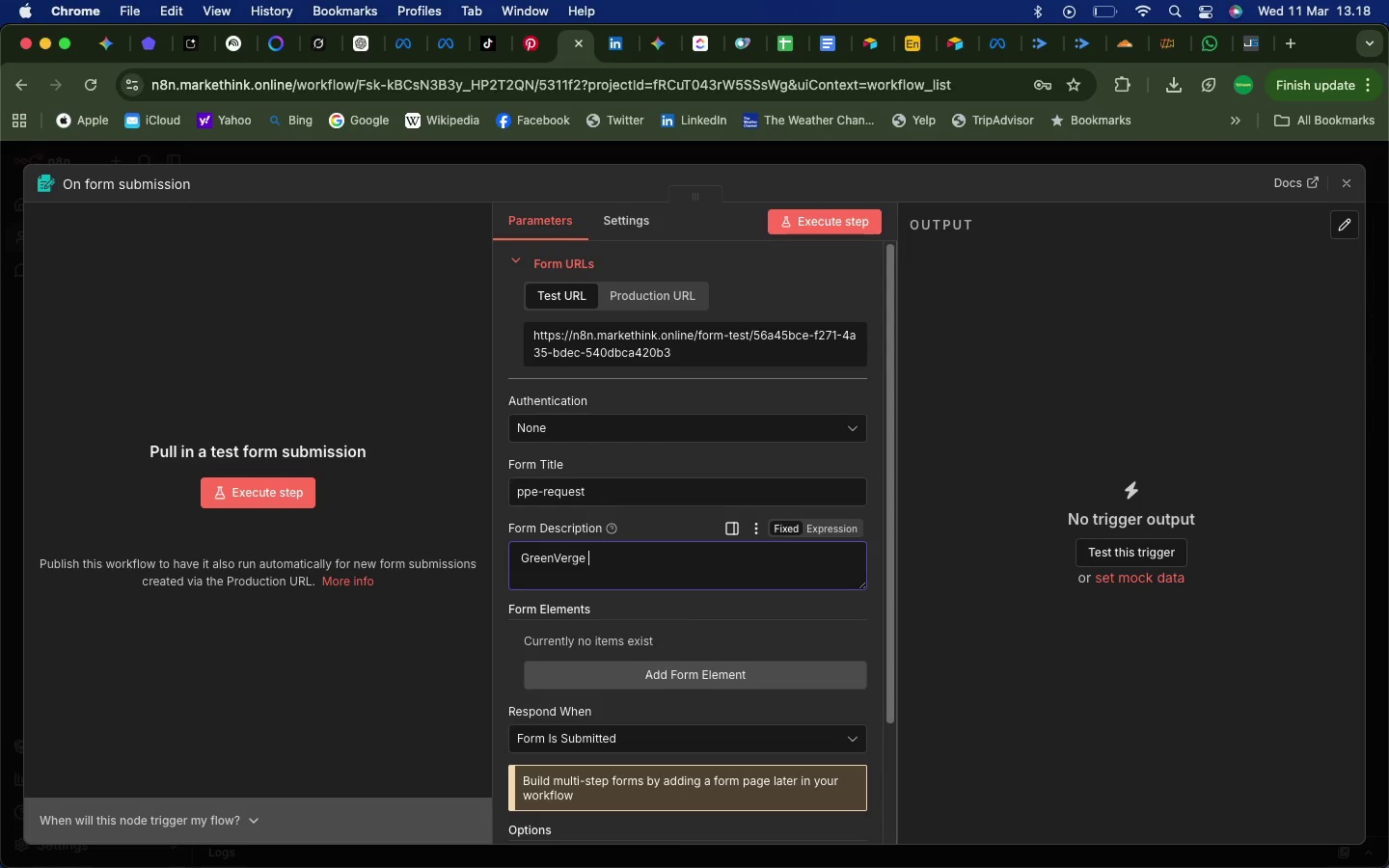 
type( PPE & Tools)
 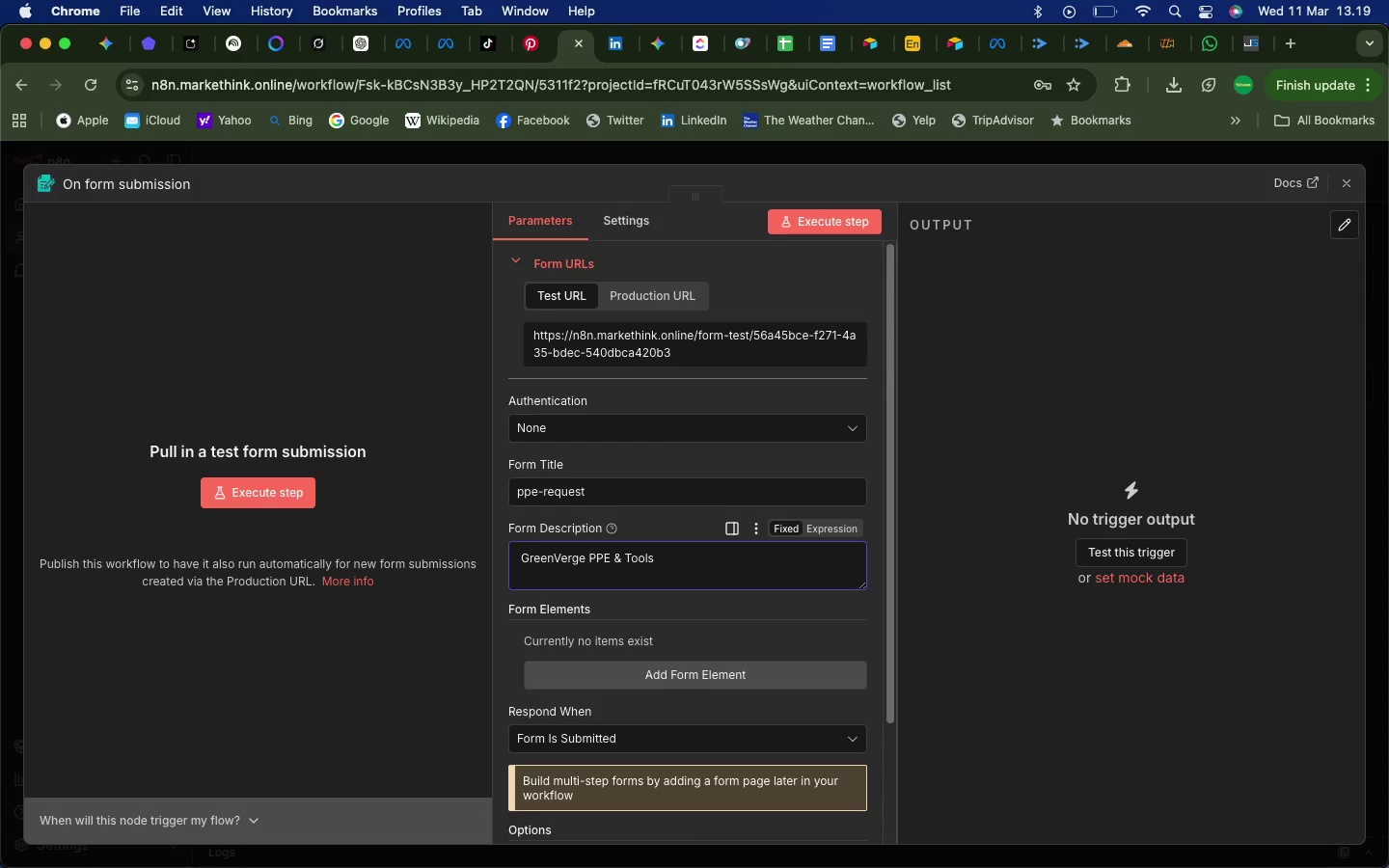 
scroll: coordinate [531, 563], scroll_direction: down, amount: 1.0
 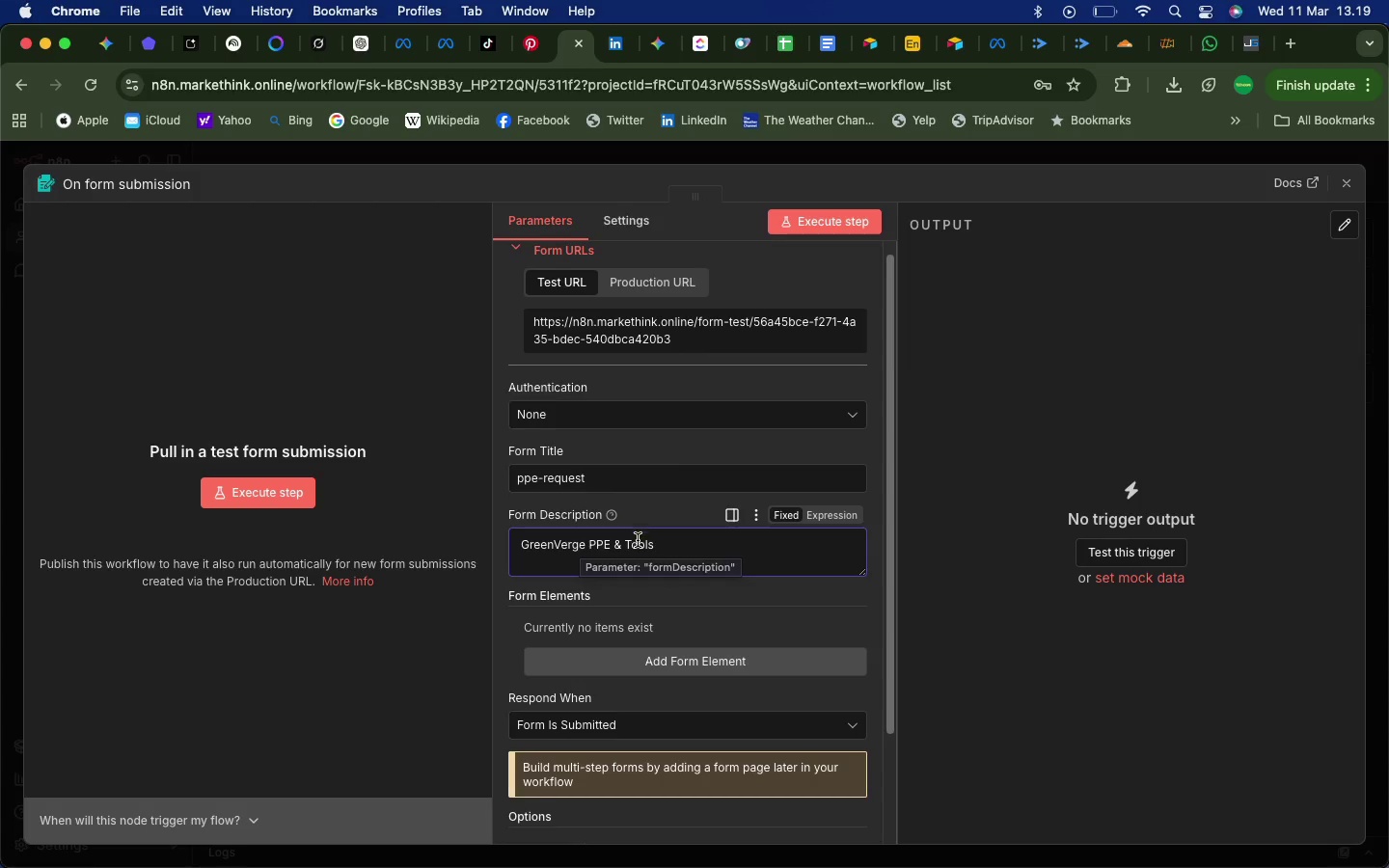 
left_click_drag(start_coordinate=[661, 542], to_coordinate=[525, 543])
 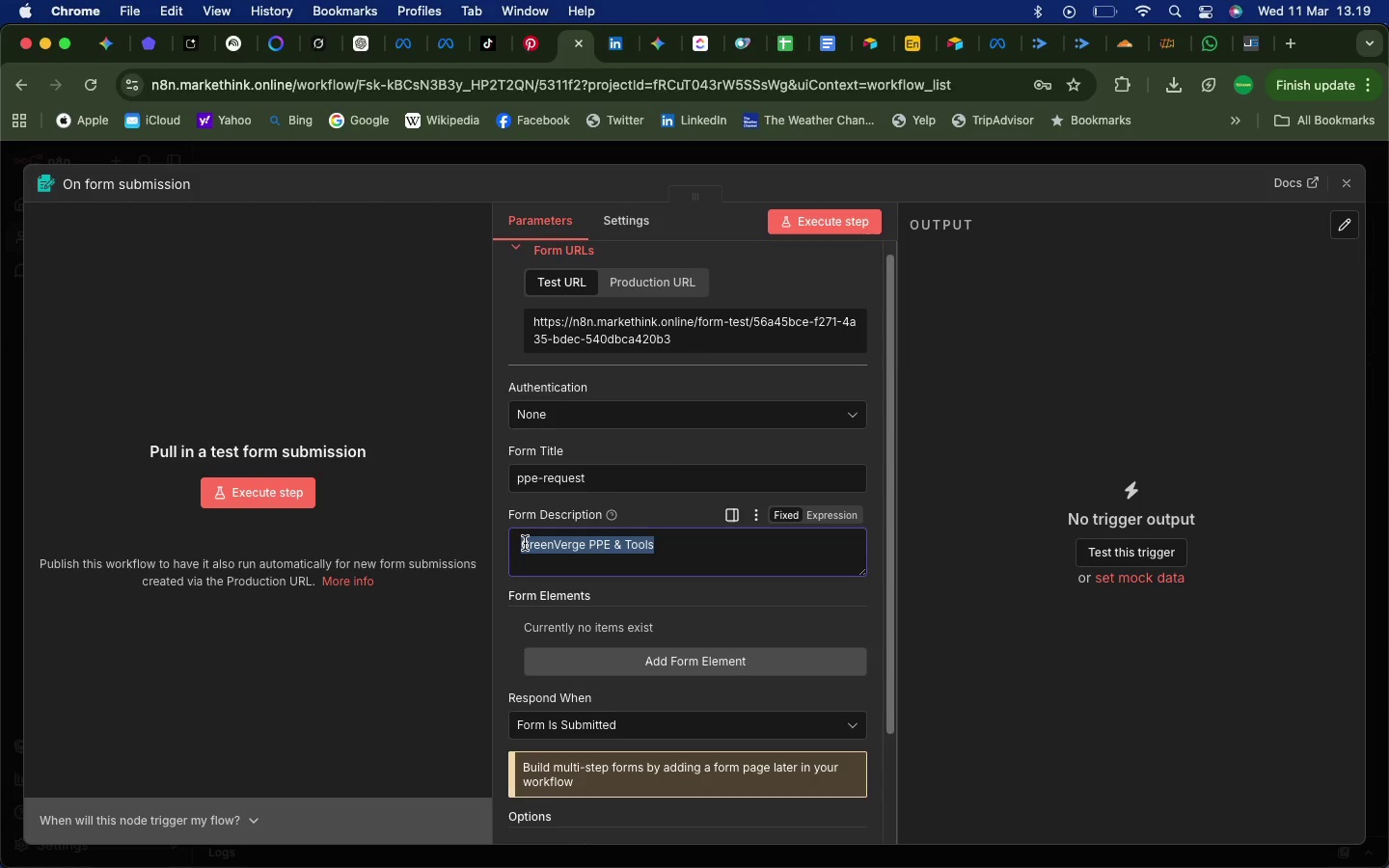 
wait(11.88)
 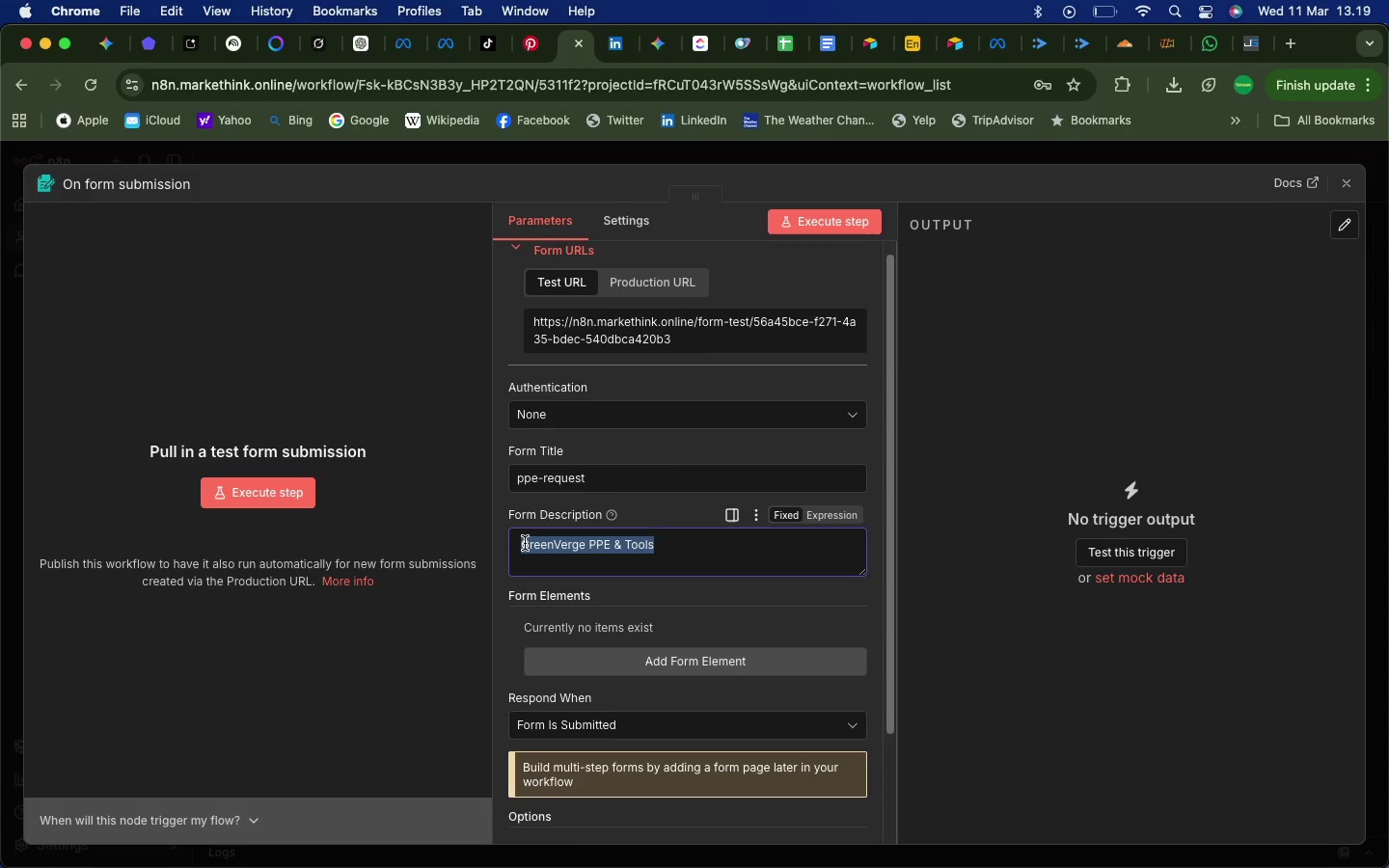 
key(Meta+X)
 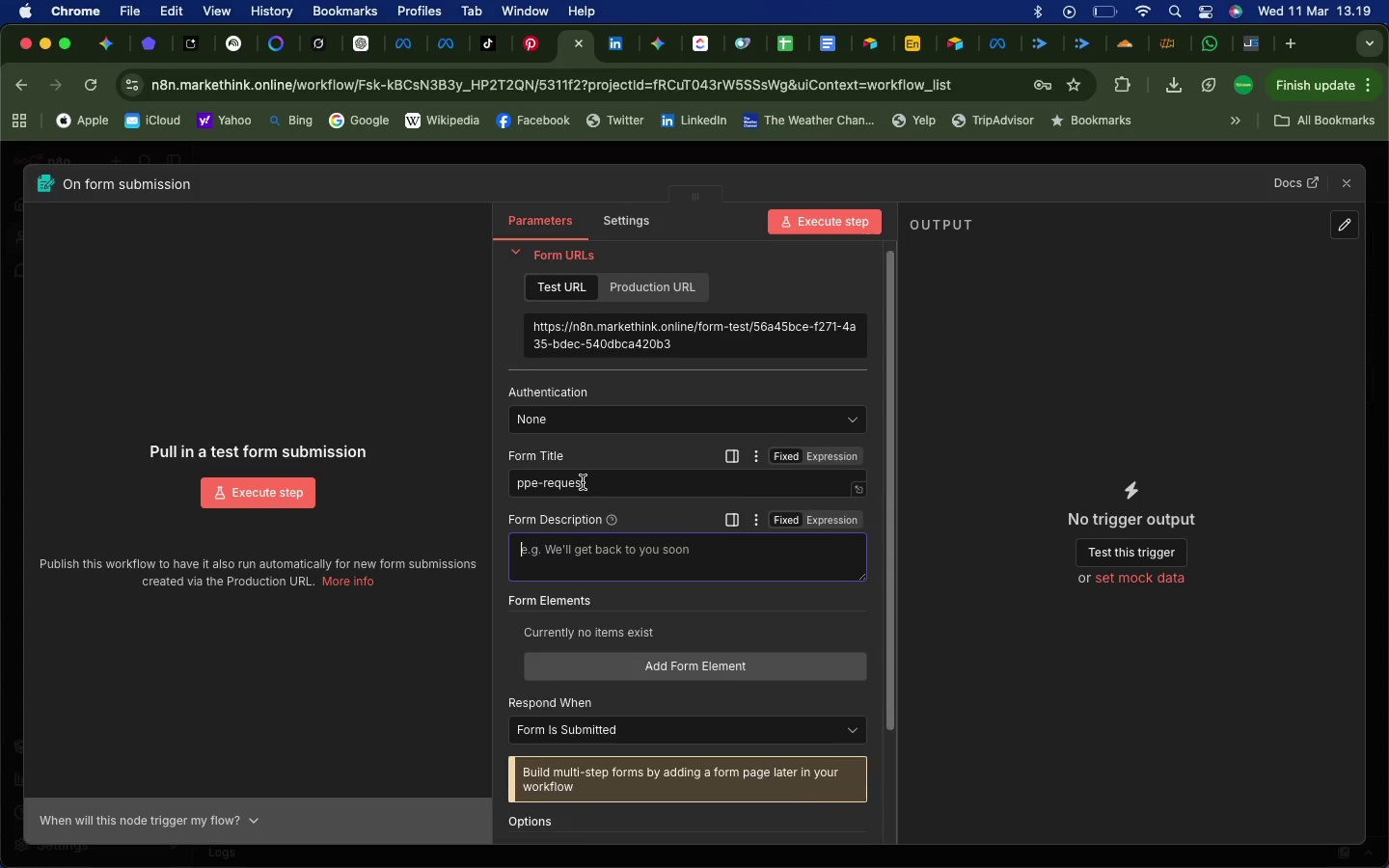 
scroll: coordinate [586, 480], scroll_direction: up, amount: 17.0
 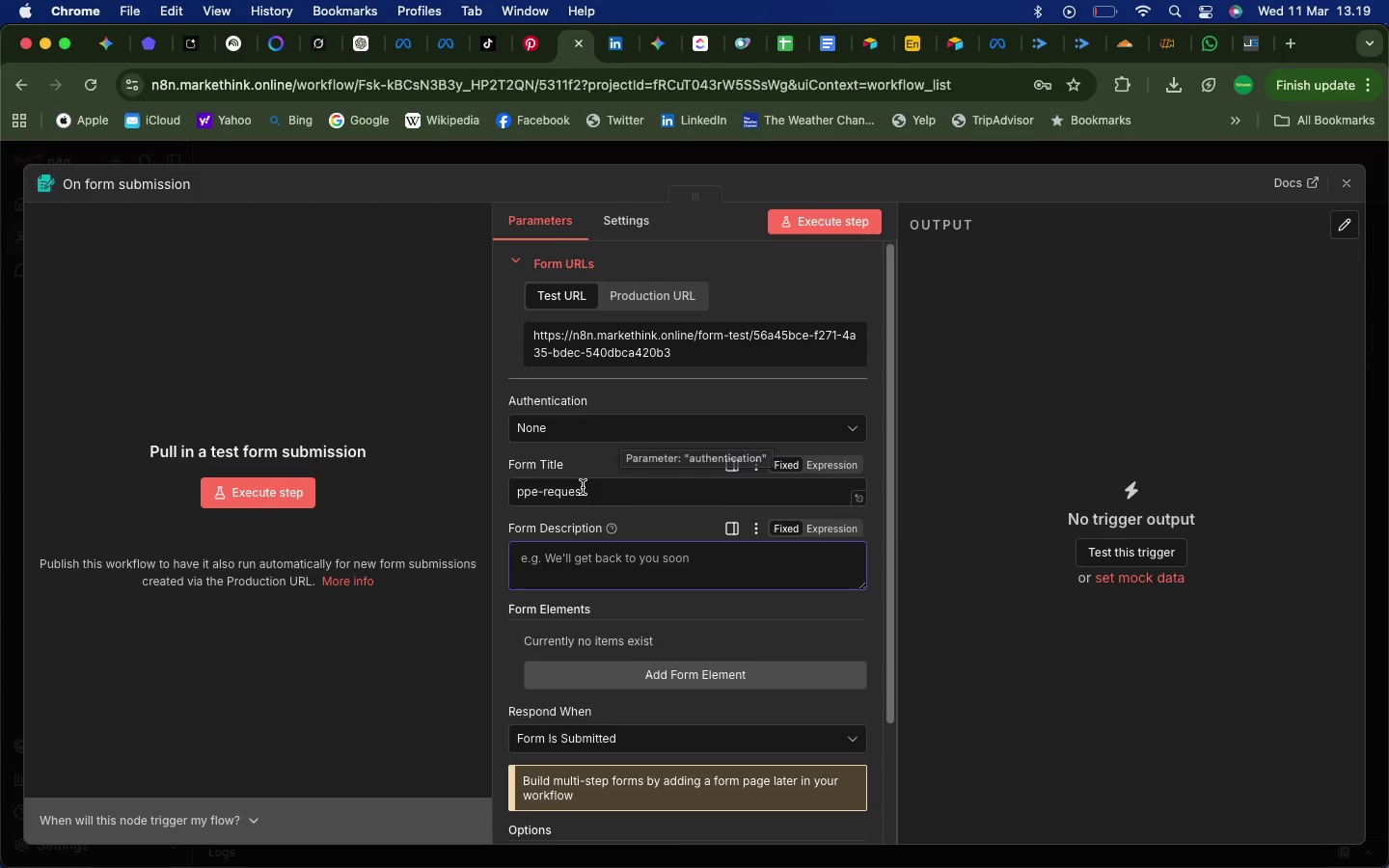 
left_click([603, 494])
 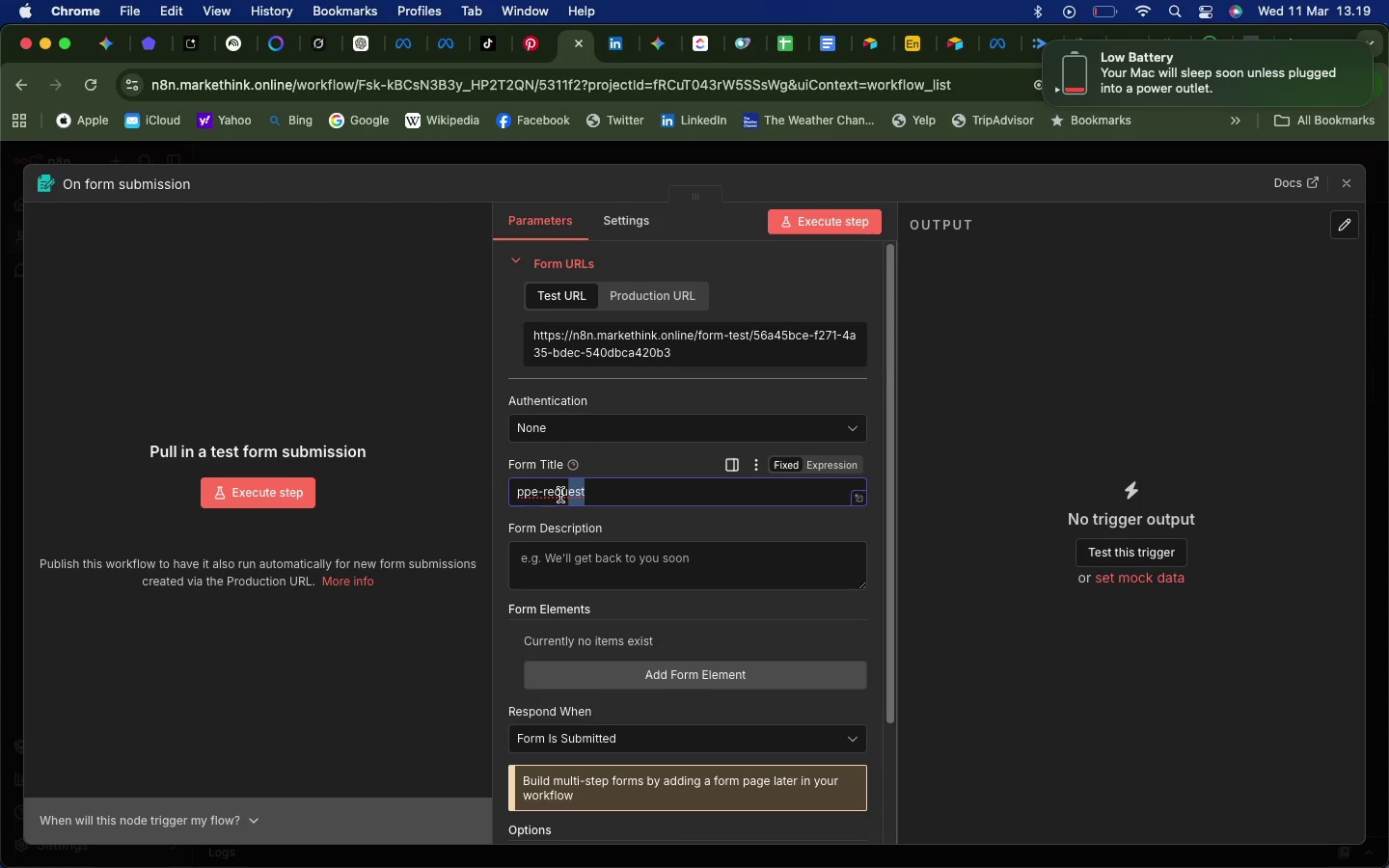 
left_click_drag(start_coordinate=[610, 494], to_coordinate=[509, 496])
 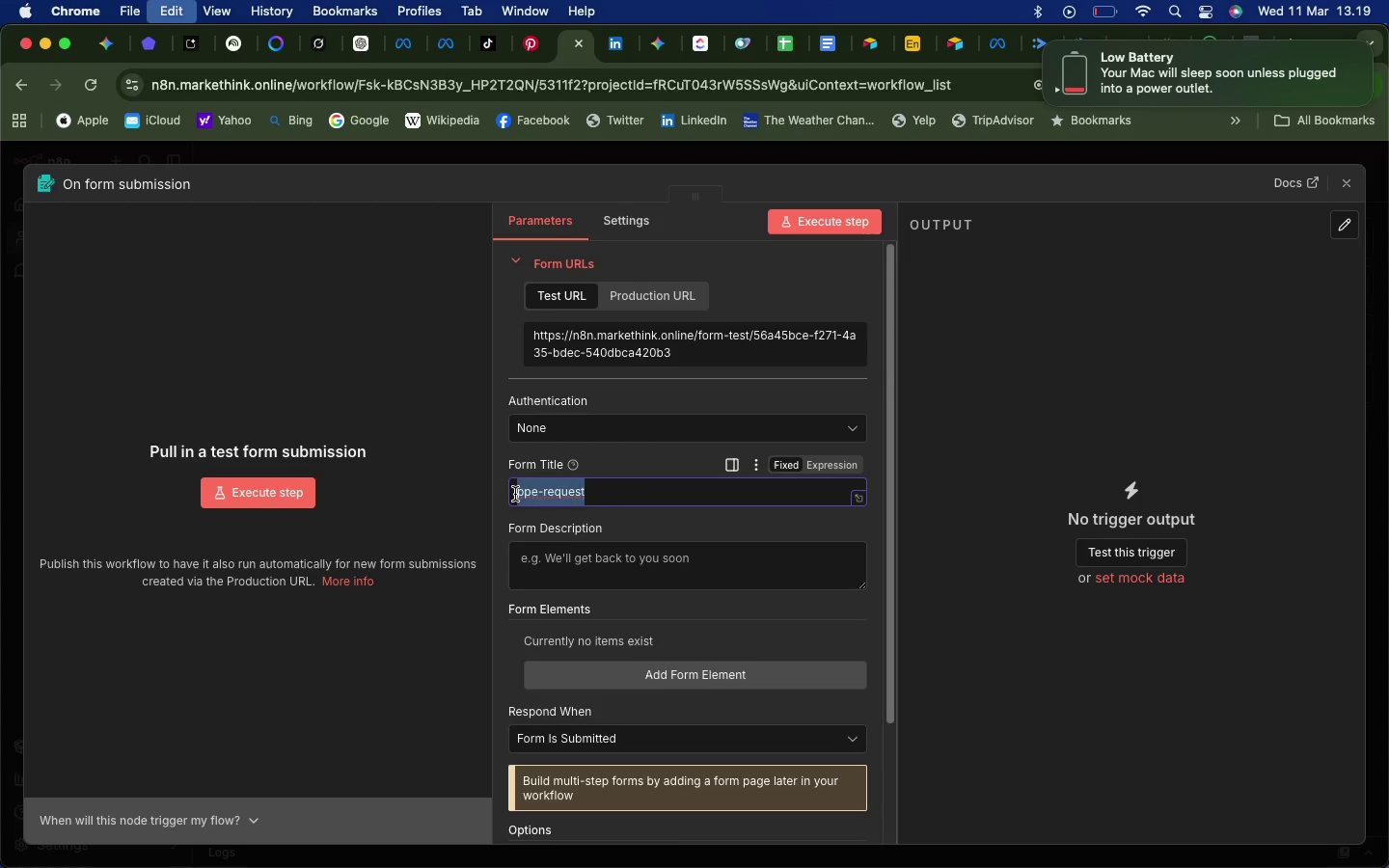 
key(Meta+V)
 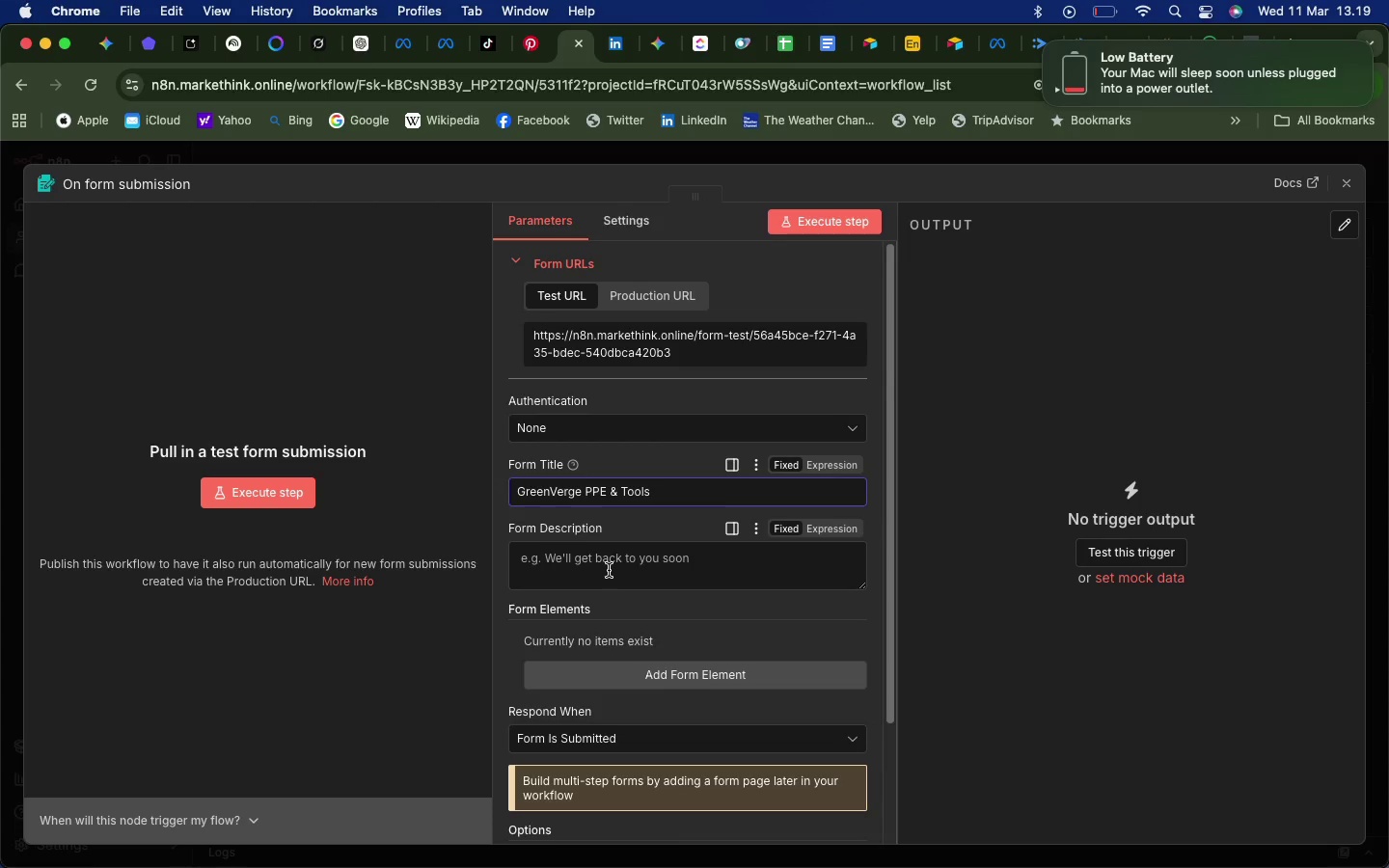 
left_click([609, 570])
 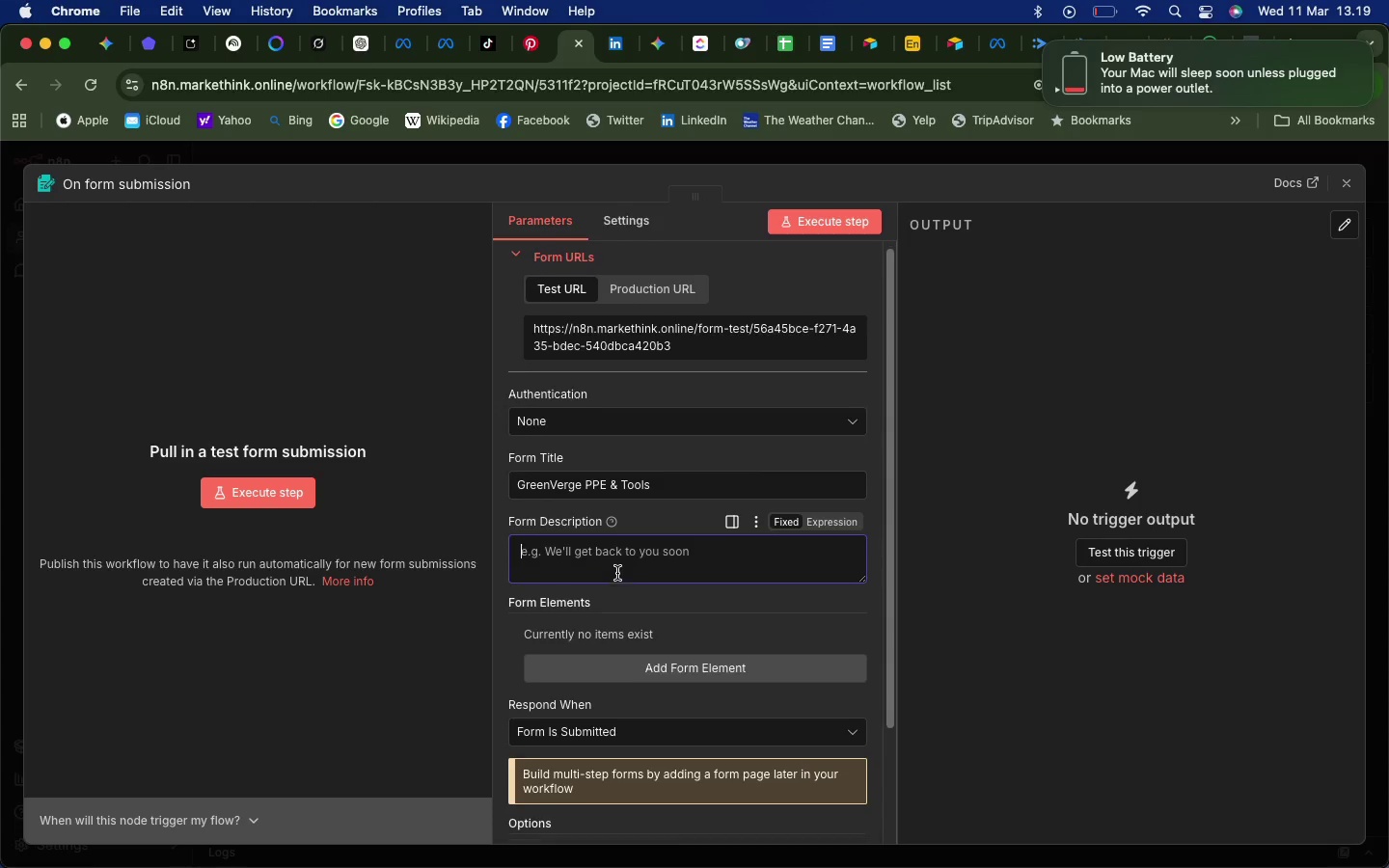 
scroll: coordinate [613, 566], scroll_direction: down, amount: 16.0
 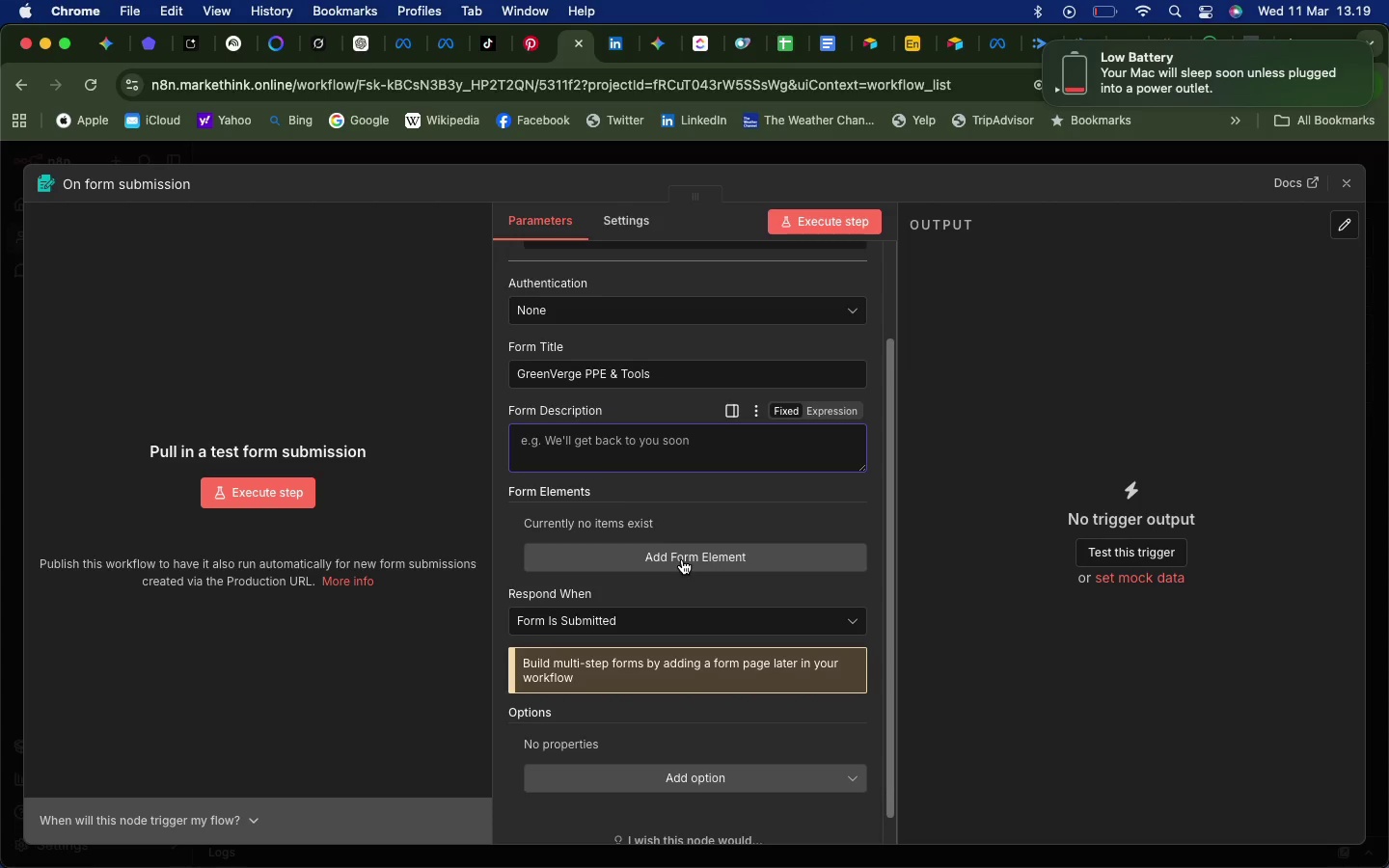 
left_click([682, 559])
 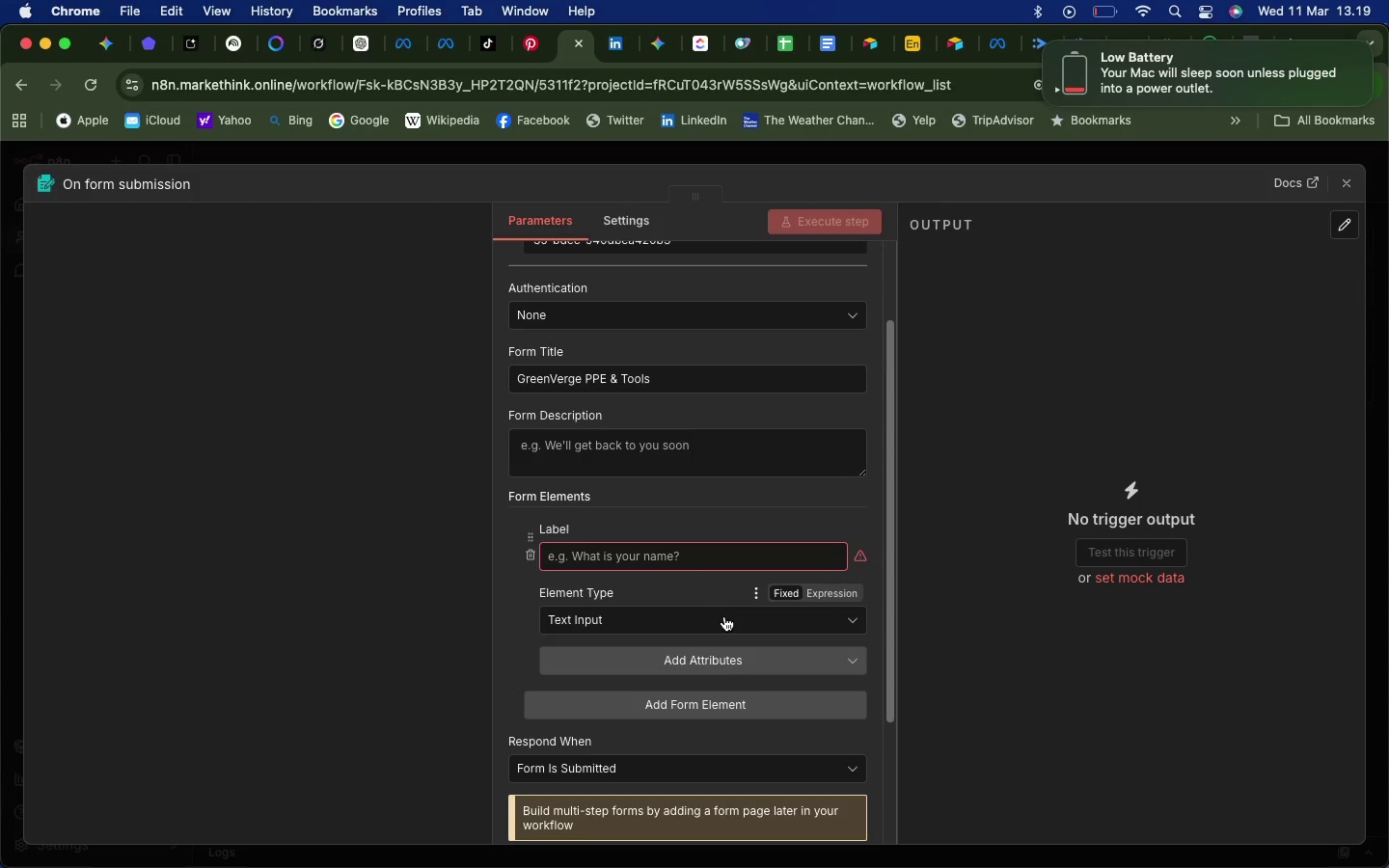 
scroll: coordinate [652, 638], scroll_direction: down, amount: 13.0
 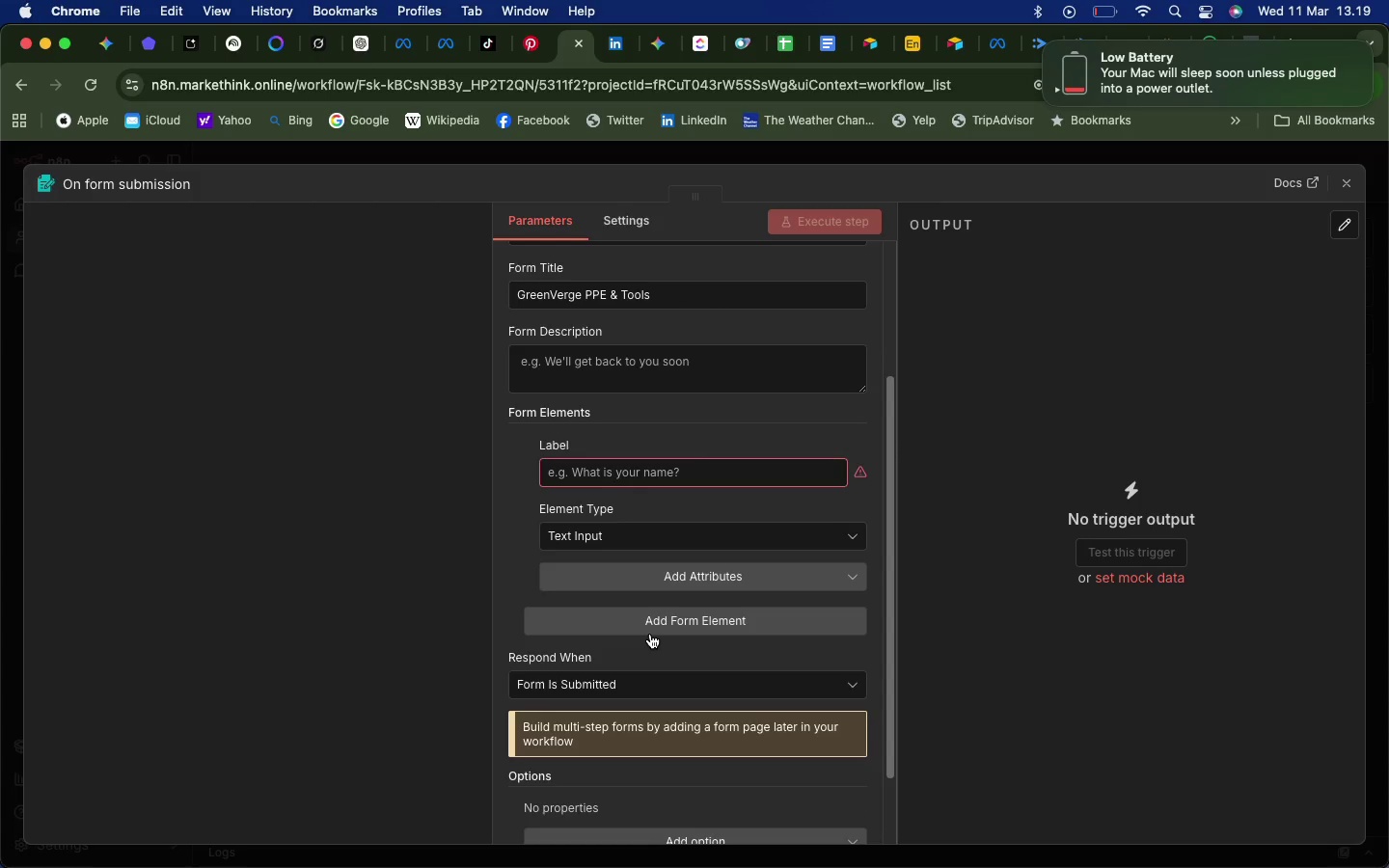 
scroll: coordinate [640, 598], scroll_direction: up, amount: 2.0
 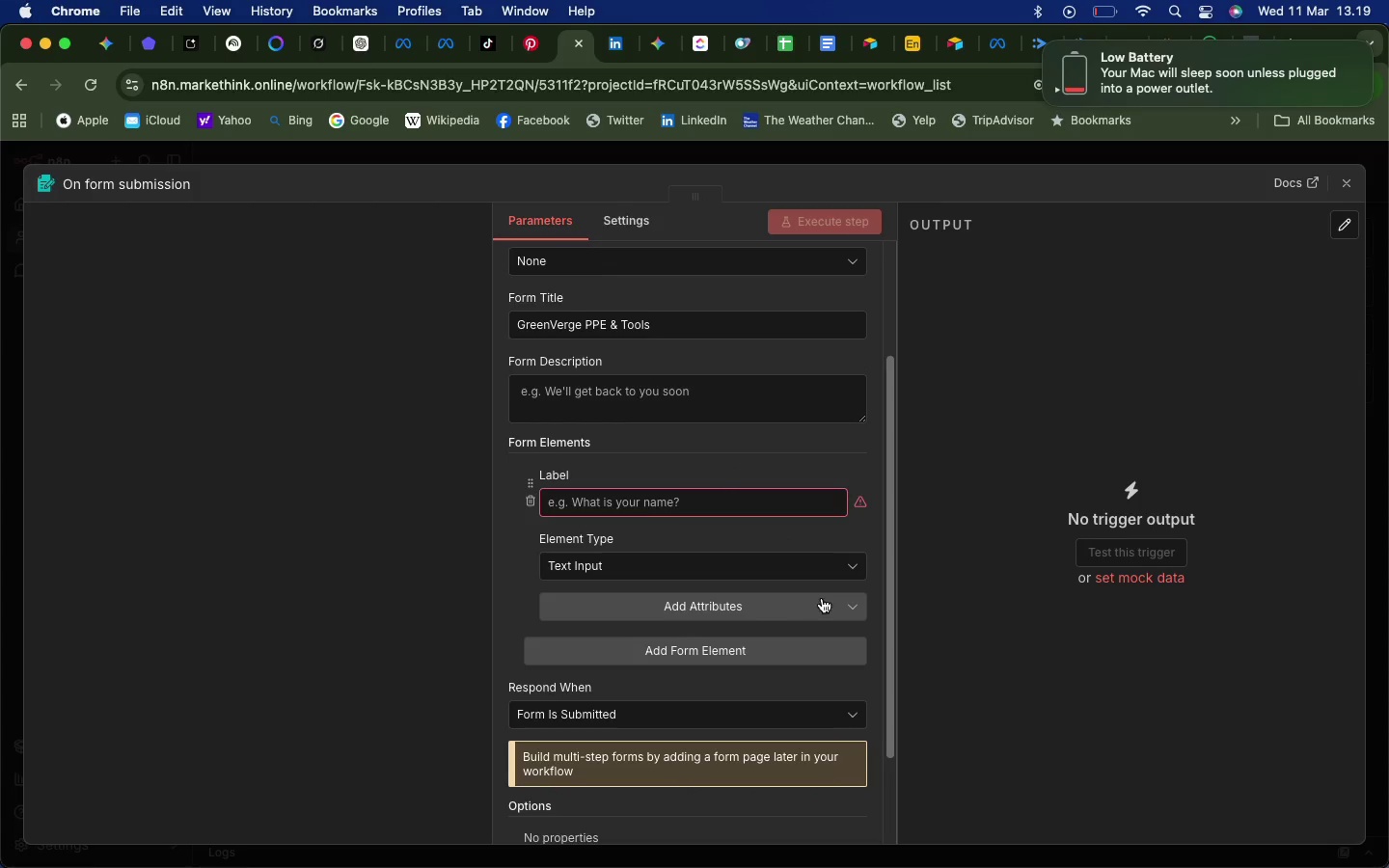 
left_click([844, 599])
 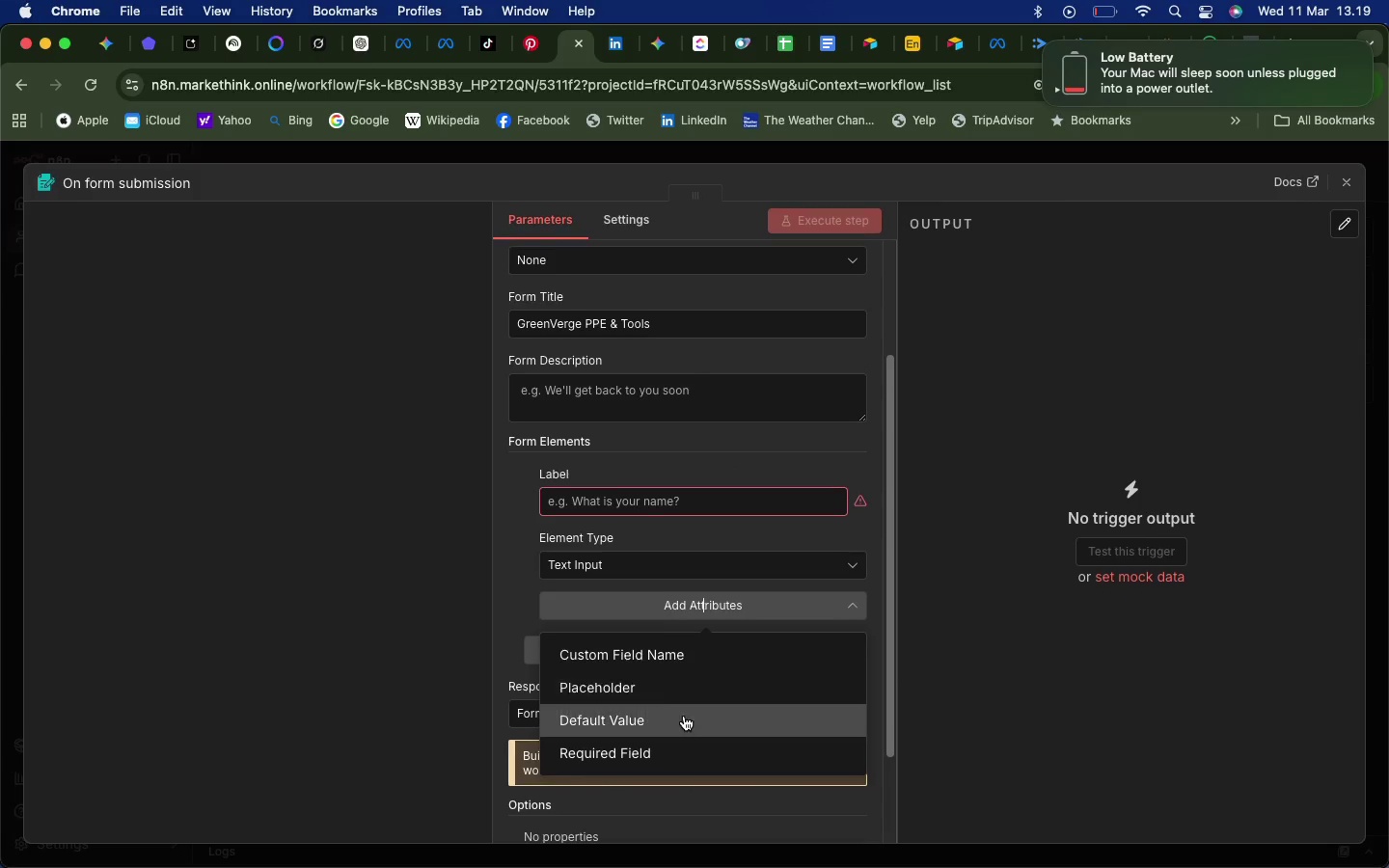 
scroll: coordinate [647, 745], scroll_direction: down, amount: 4.0
 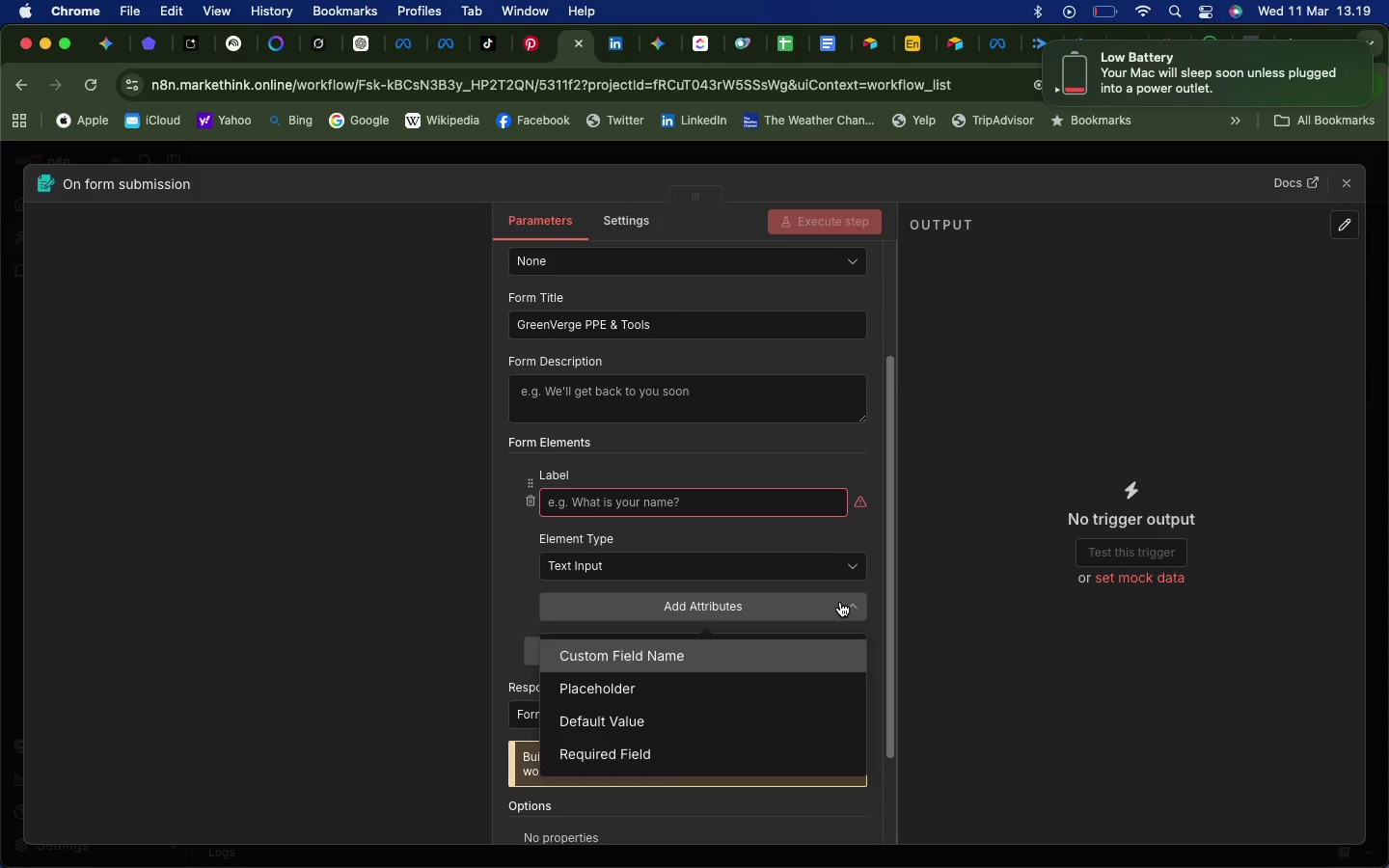 
left_click([840, 602])
 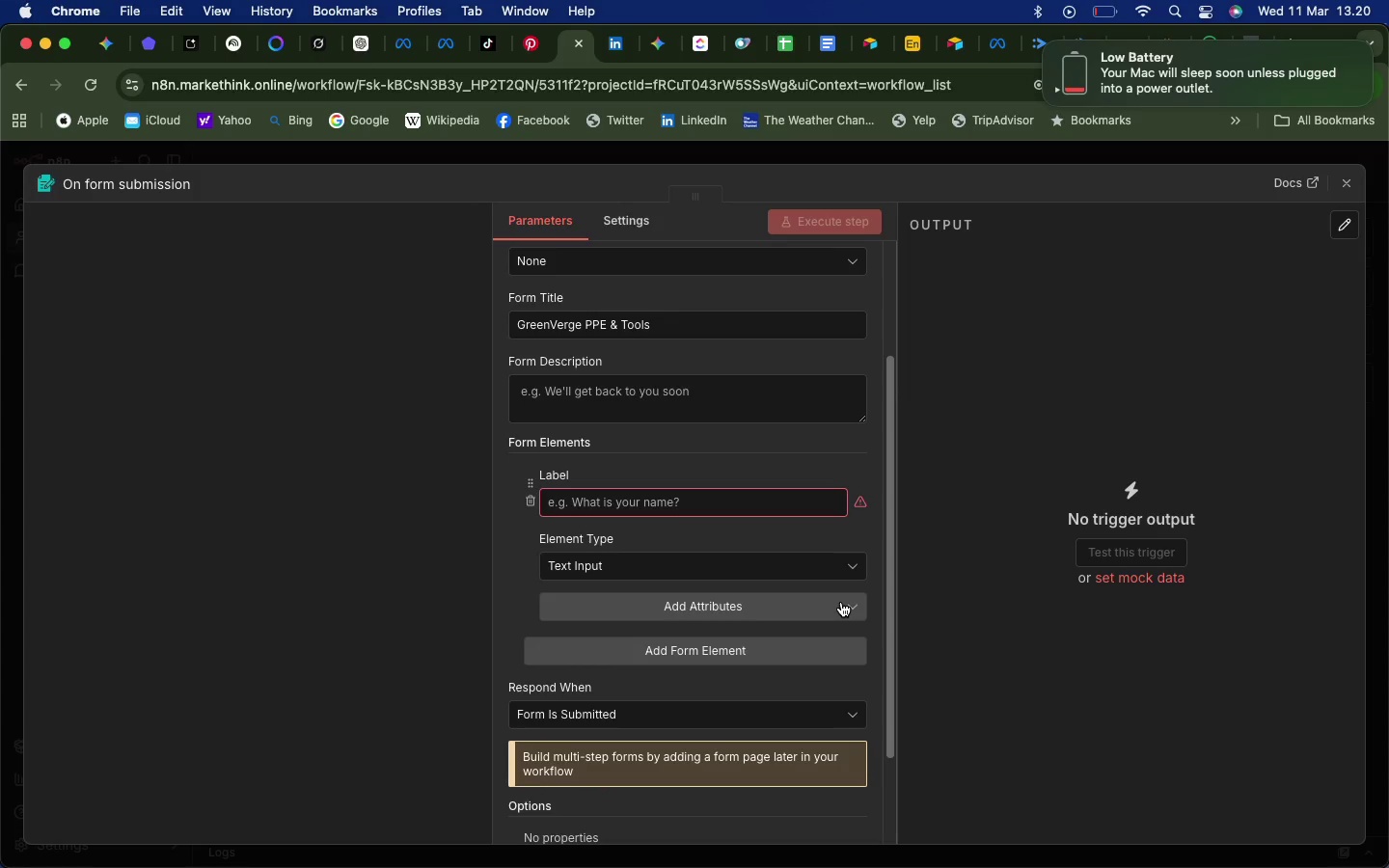 
wait(12.04)
 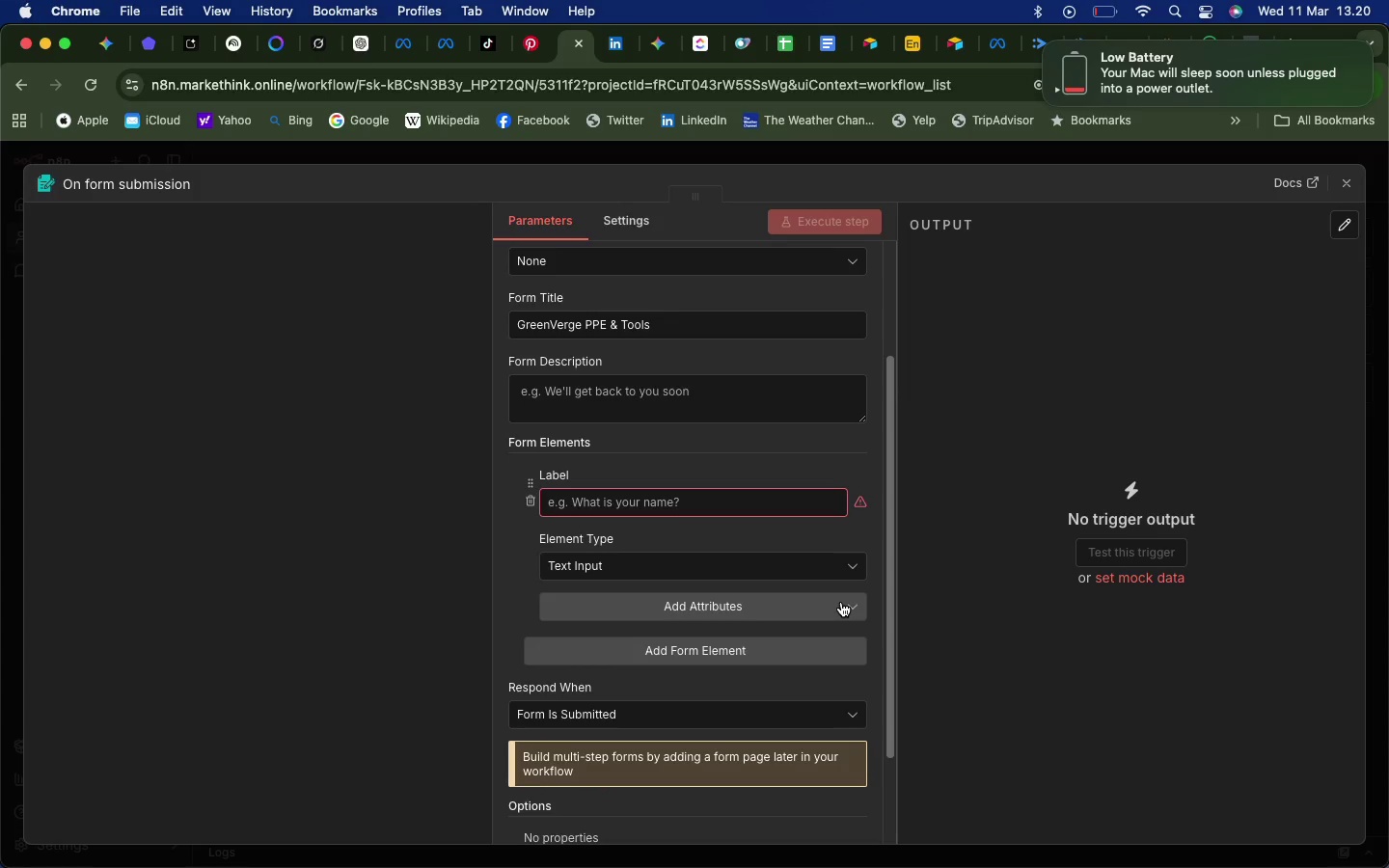 
left_click([848, 564])
 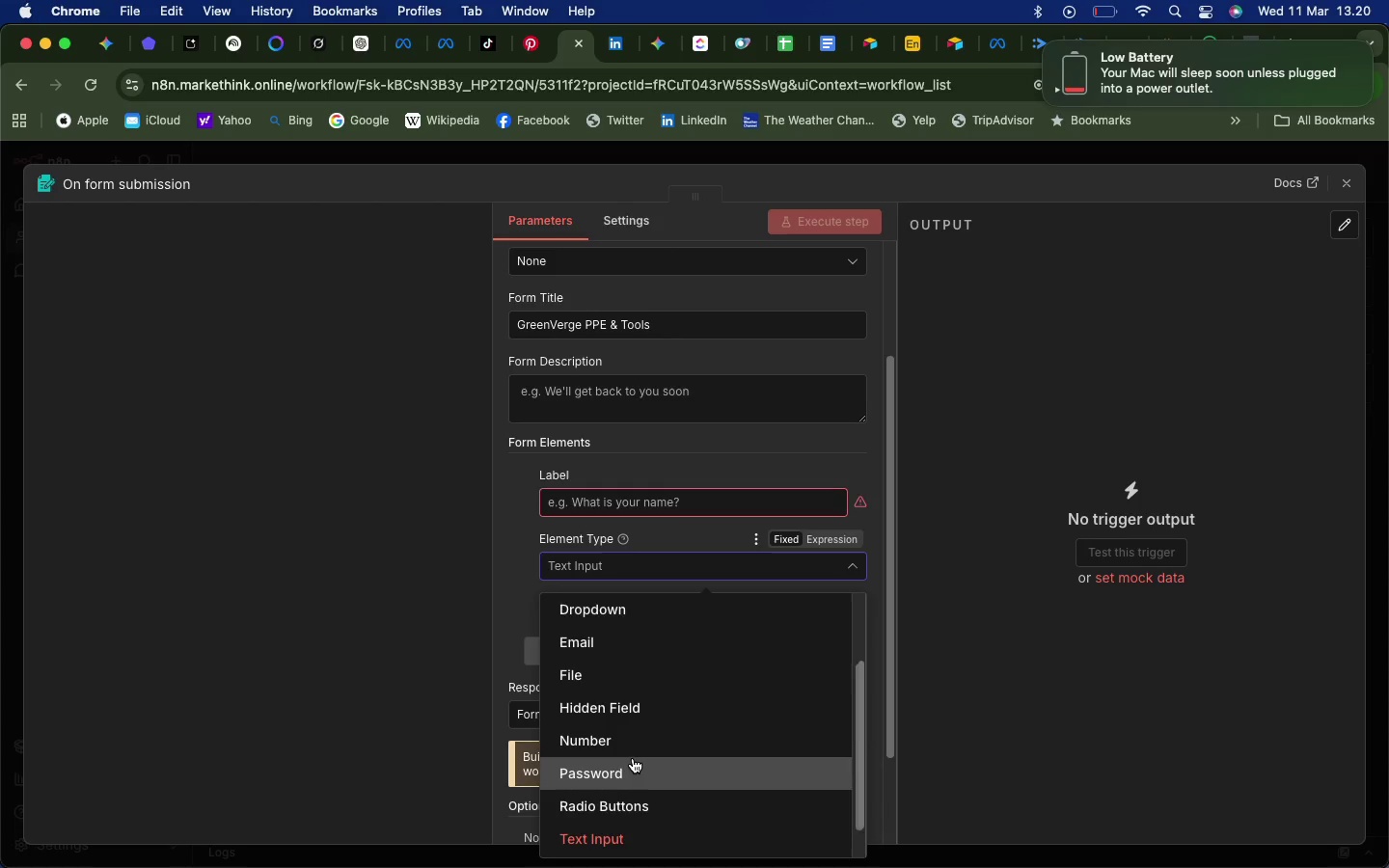 
scroll: coordinate [633, 758], scroll_direction: down, amount: 15.0
 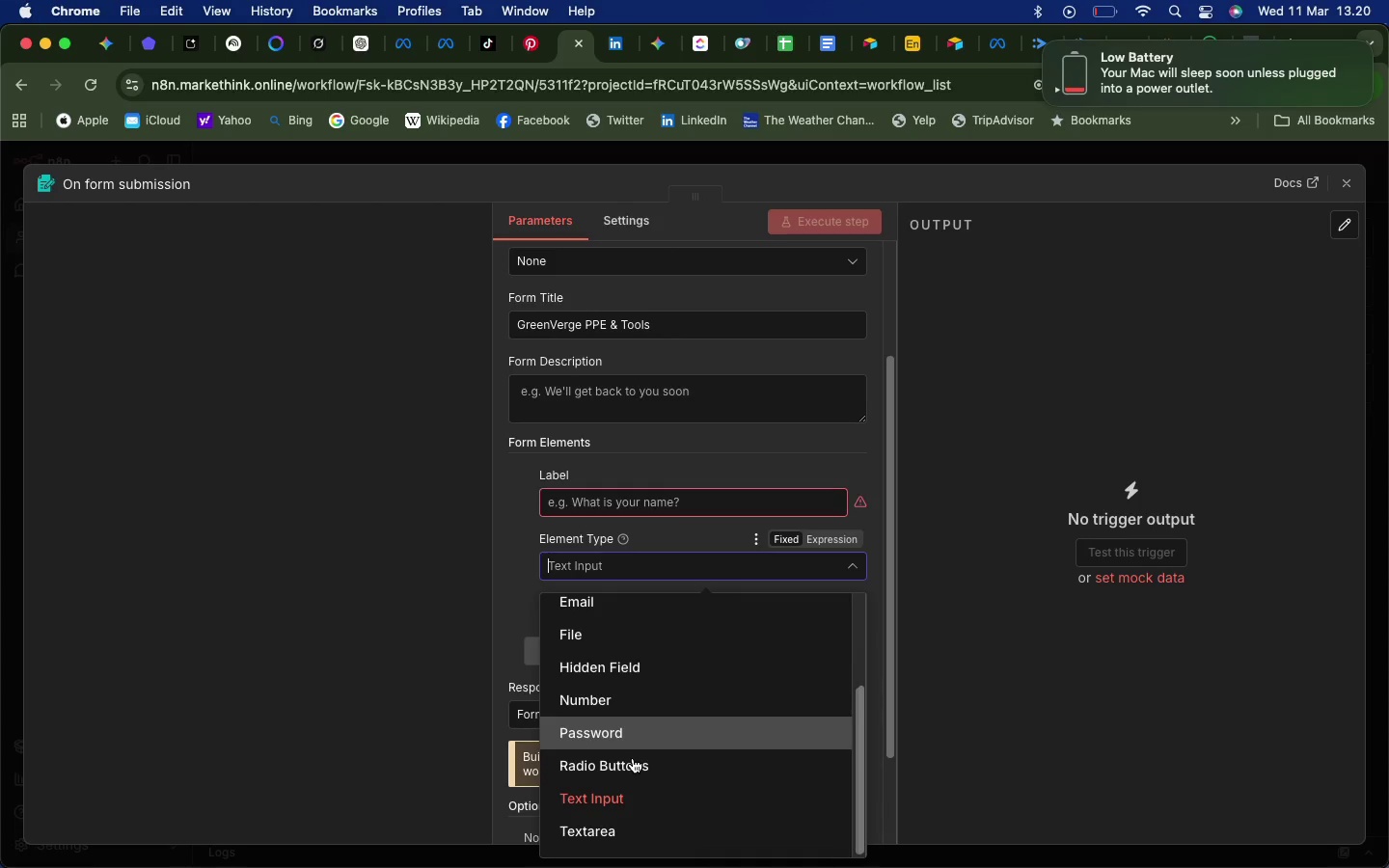 
scroll: coordinate [633, 758], scroll_direction: up, amount: 50.0
 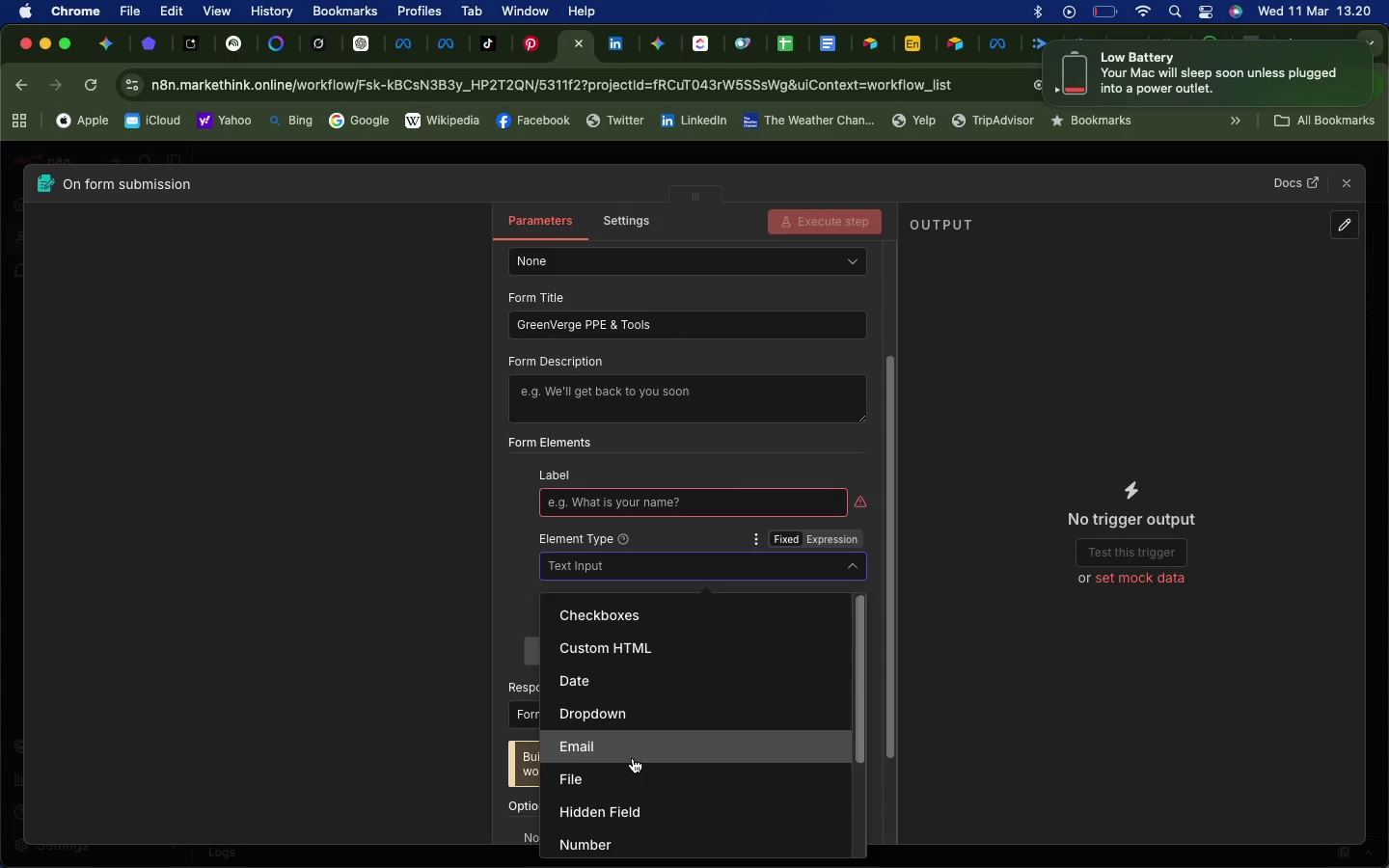 
wait(12.97)
 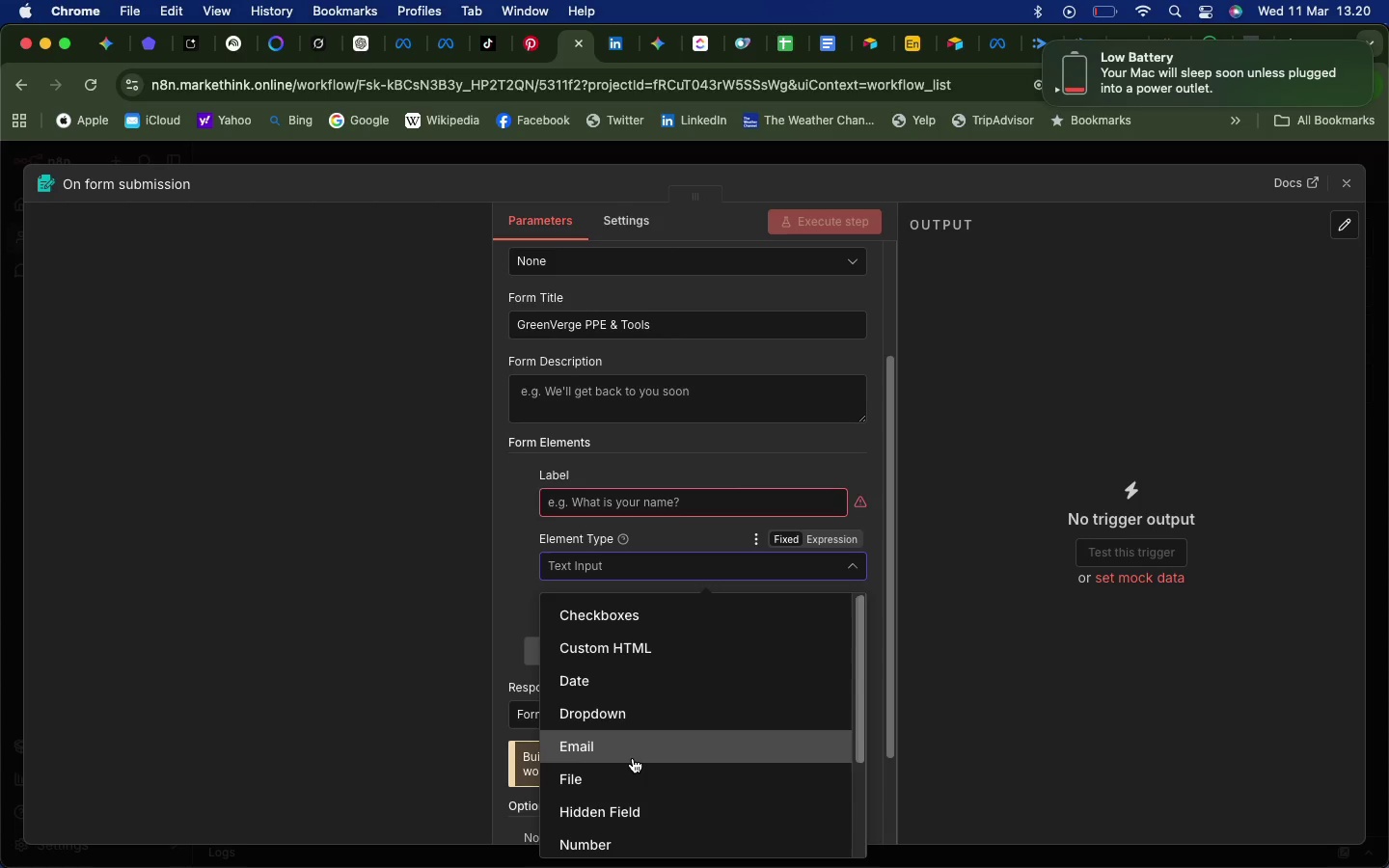 
left_click([506, 604])
 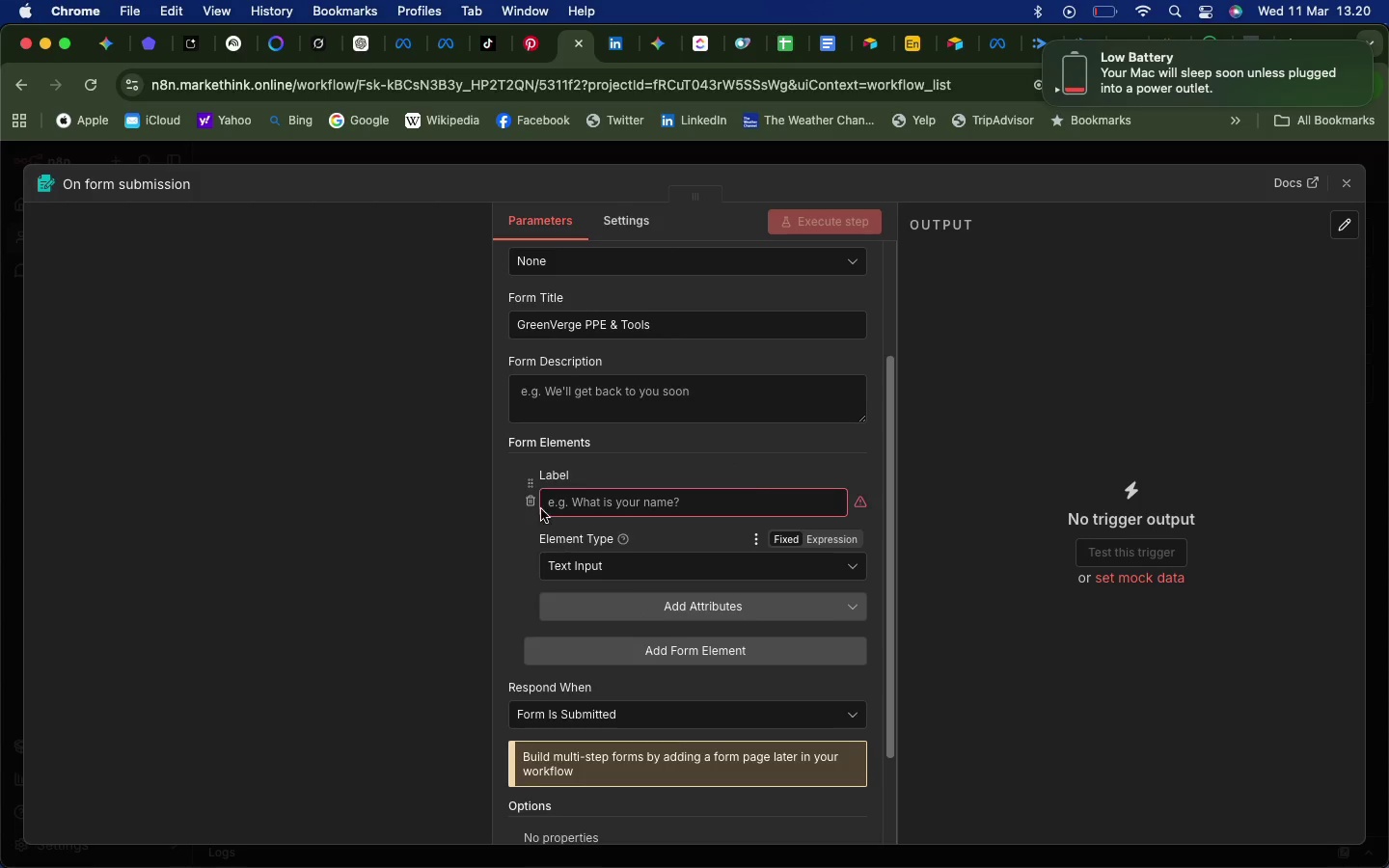 
left_click([529, 500])
 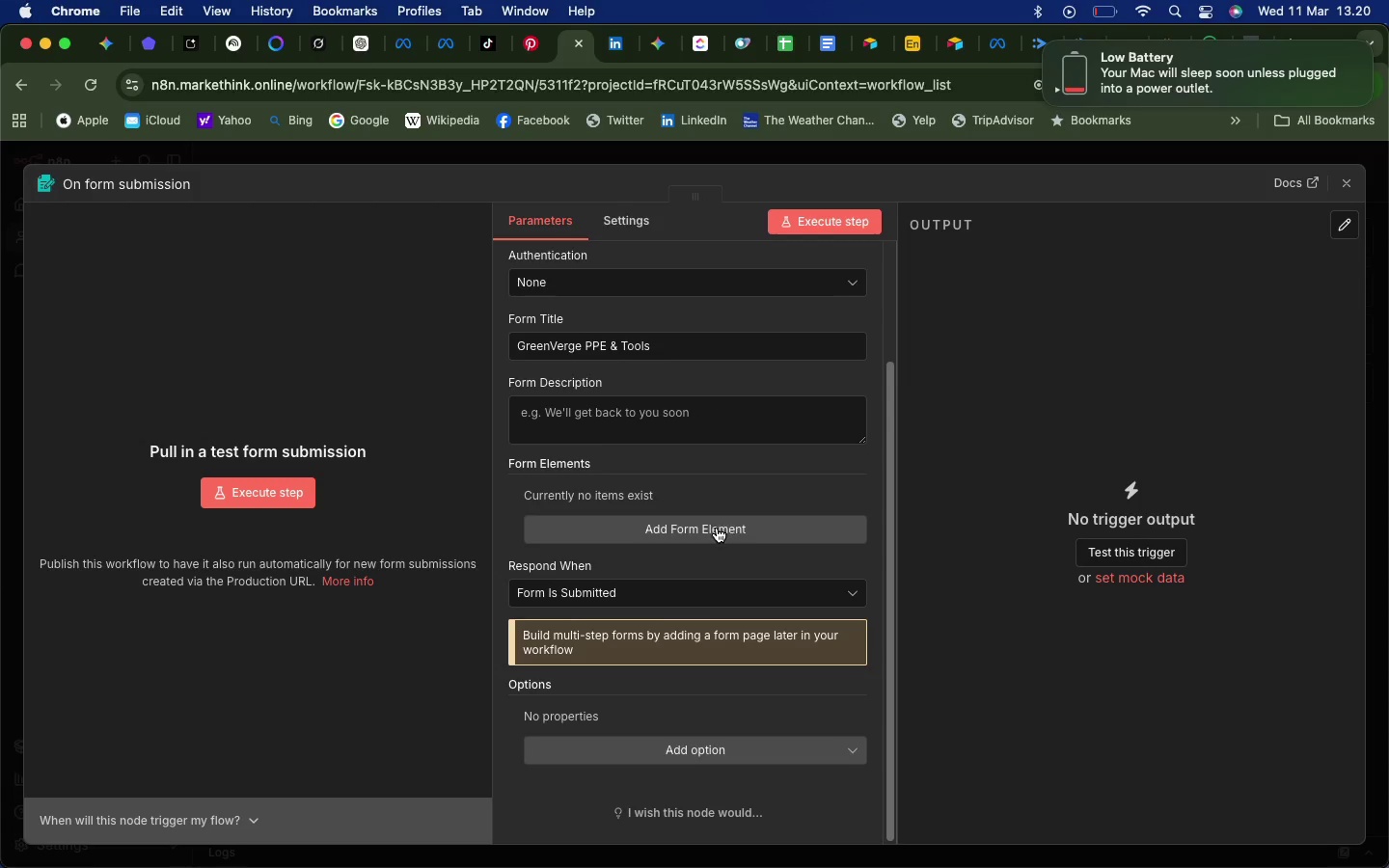 
left_click([717, 528])
 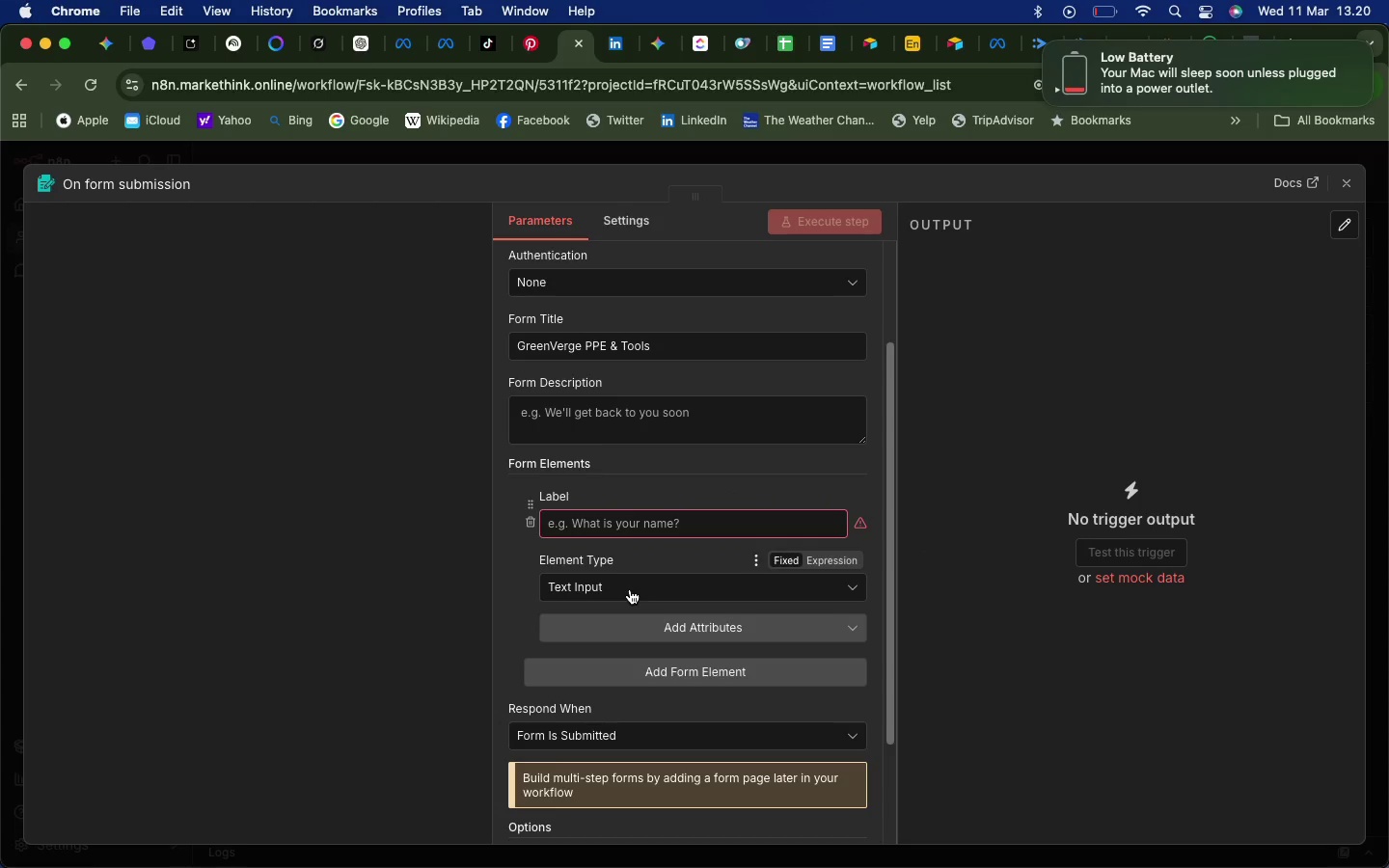 
wait(7.34)
 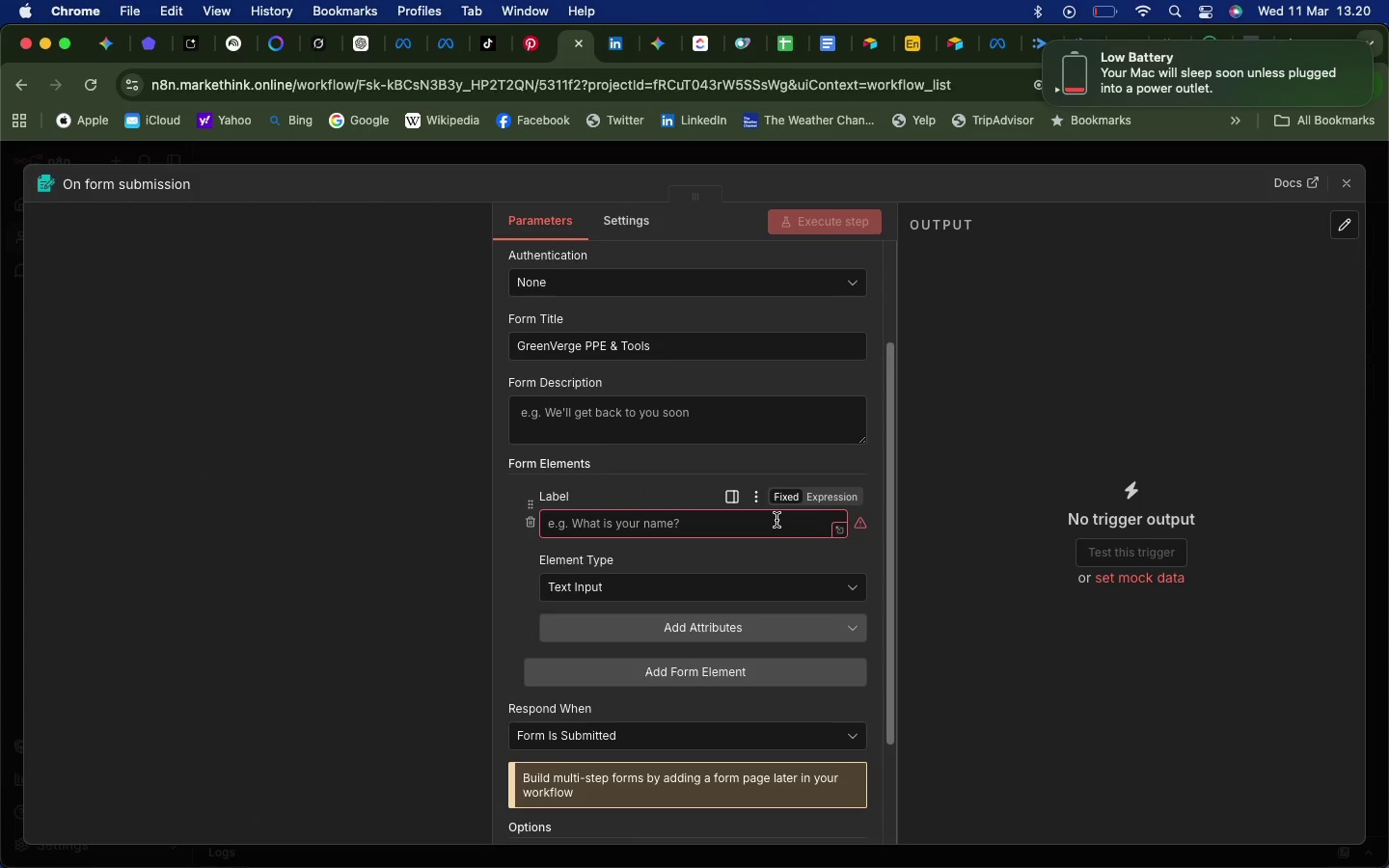 
left_click([630, 589])
 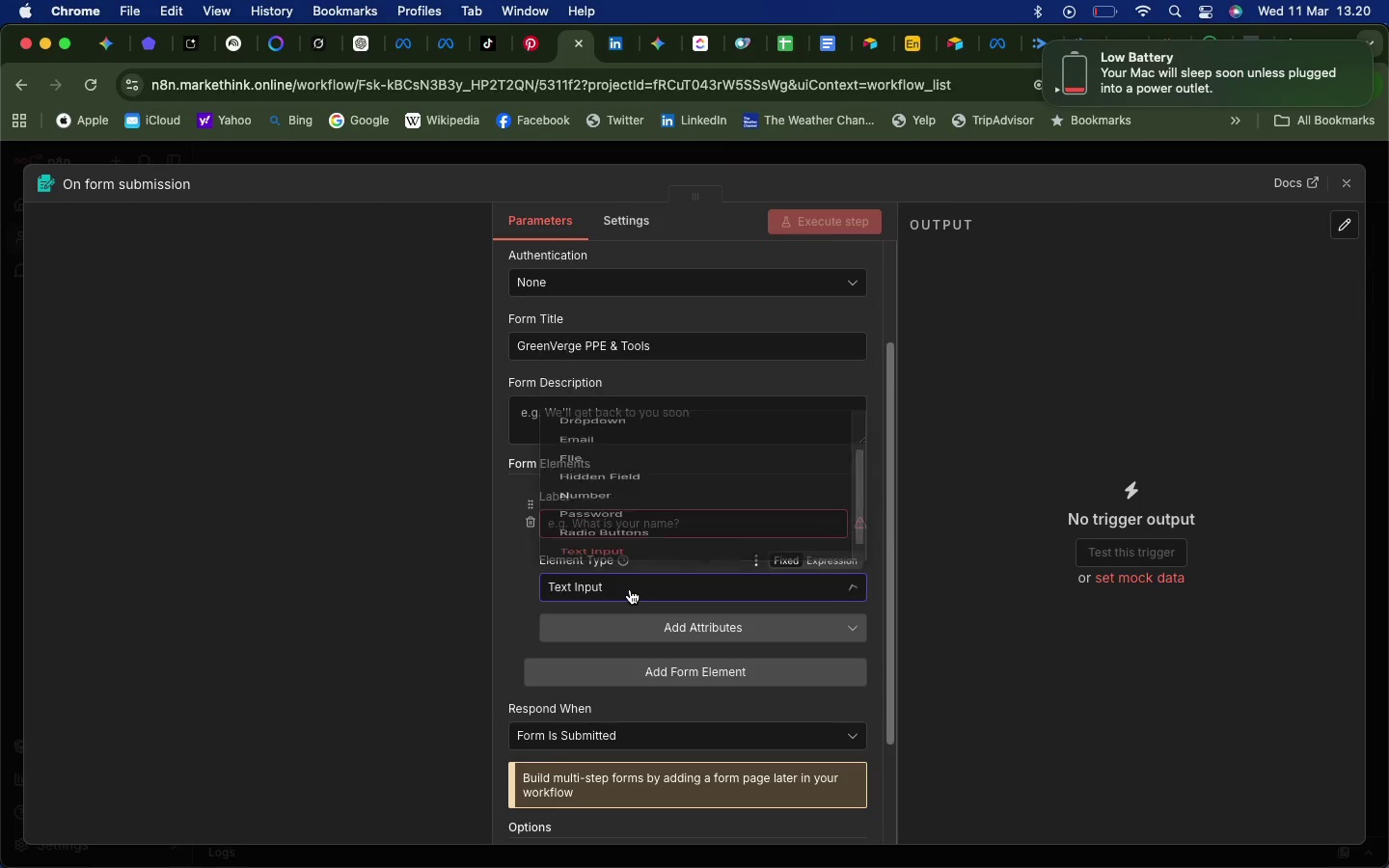 
left_click([630, 589])
 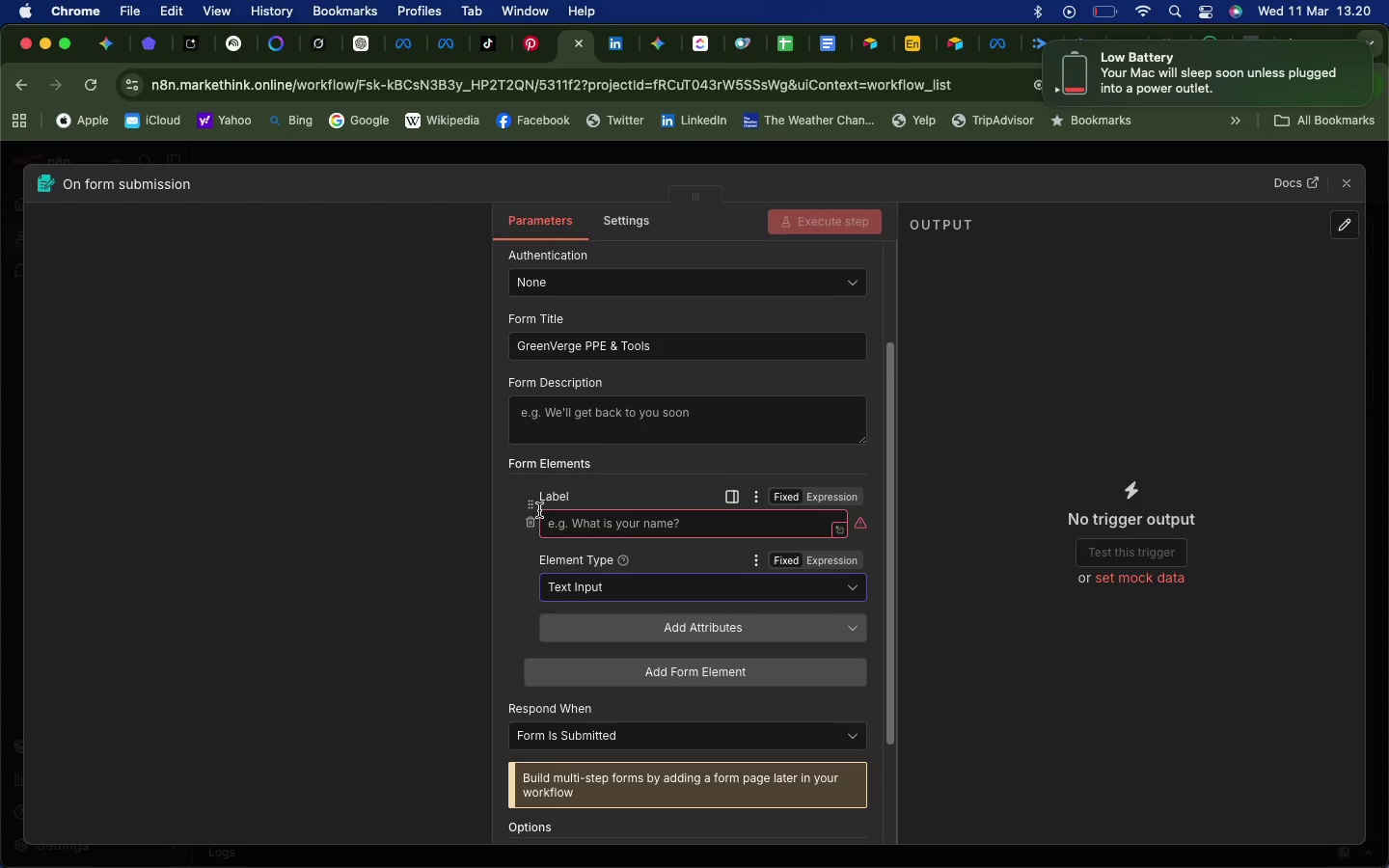 
wait(15.91)
 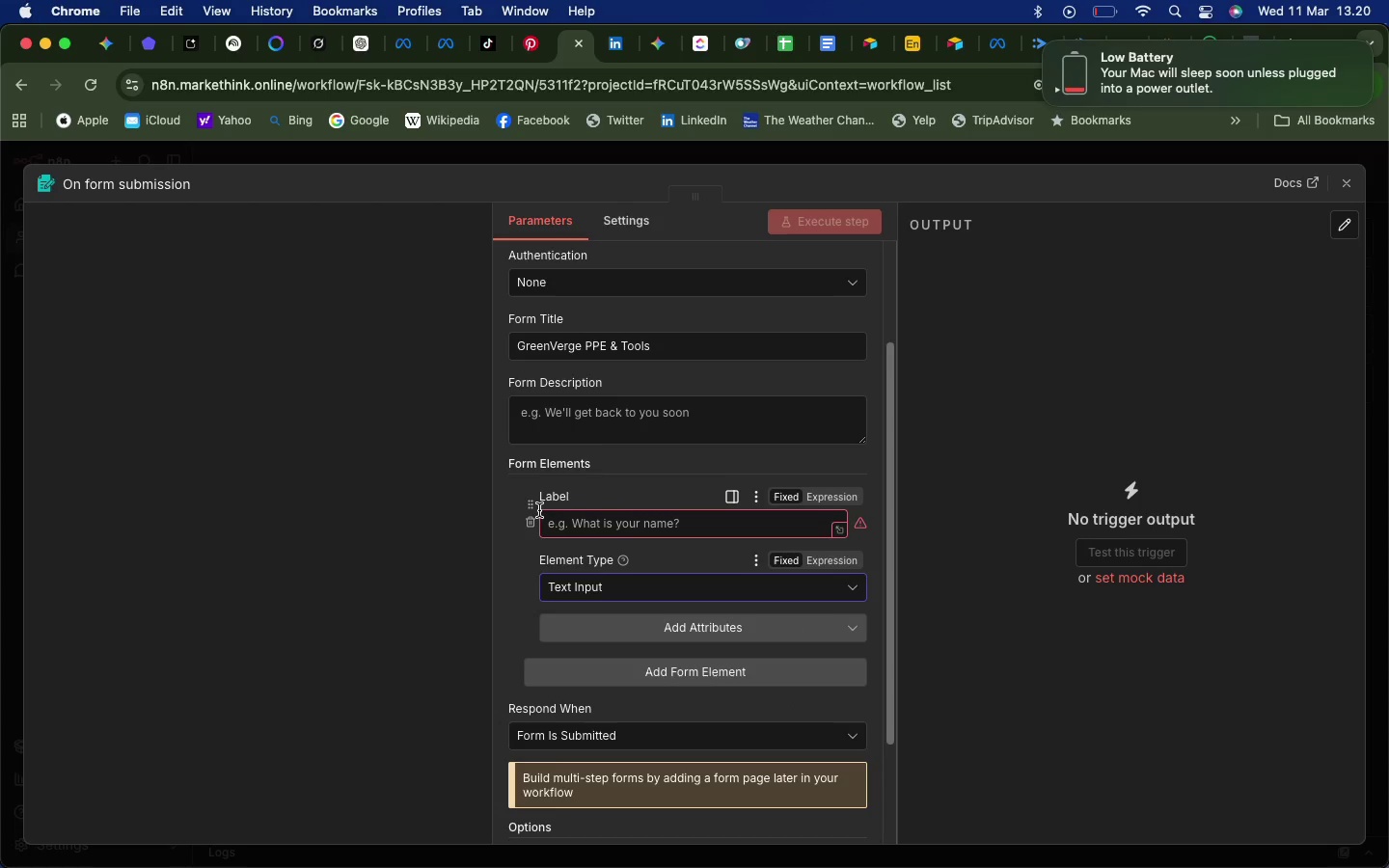 
left_click([578, 525])
 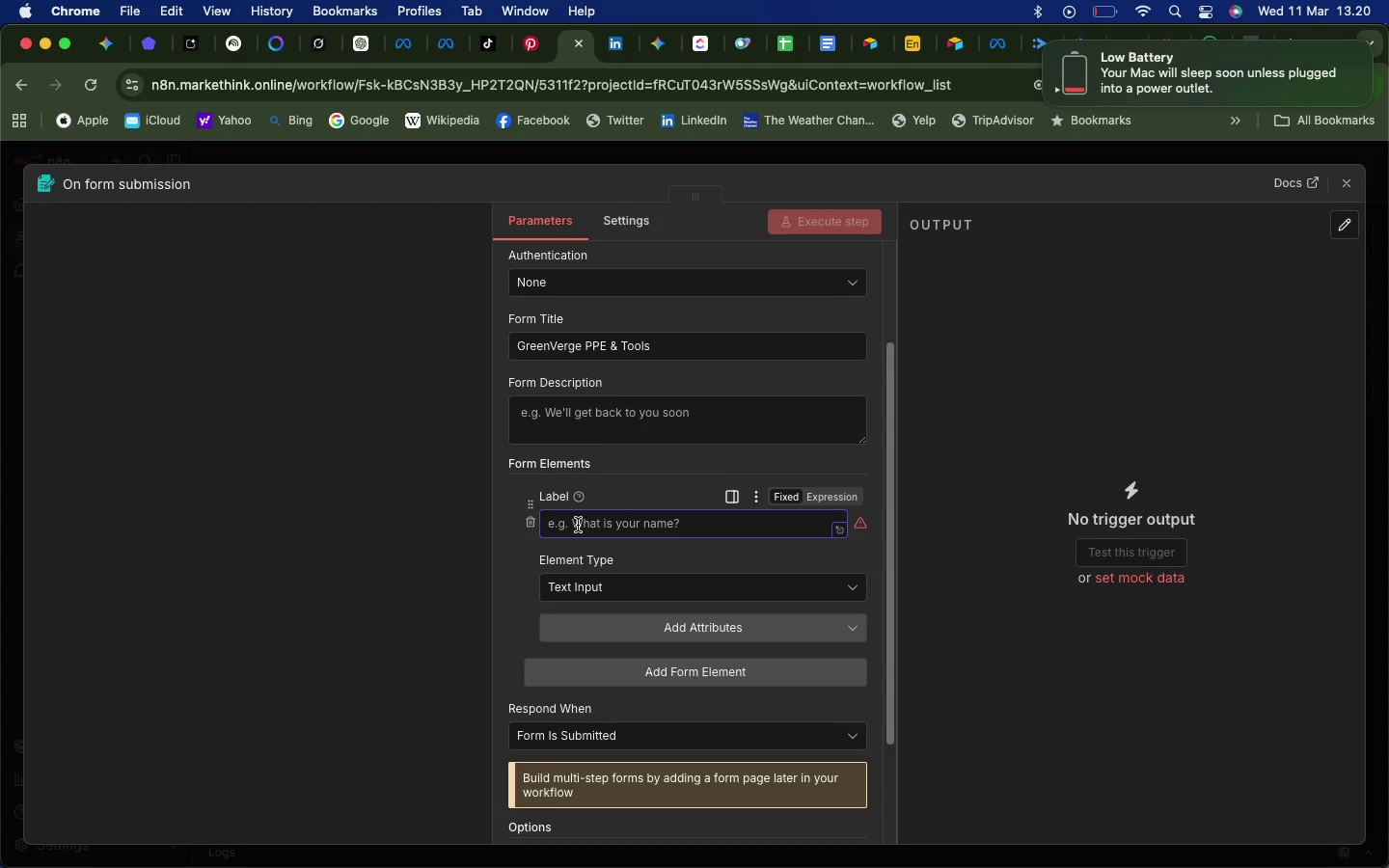 
type(Emplot)
key(Backspace)
type(yee B)
key(Backspace)
type(Name)
 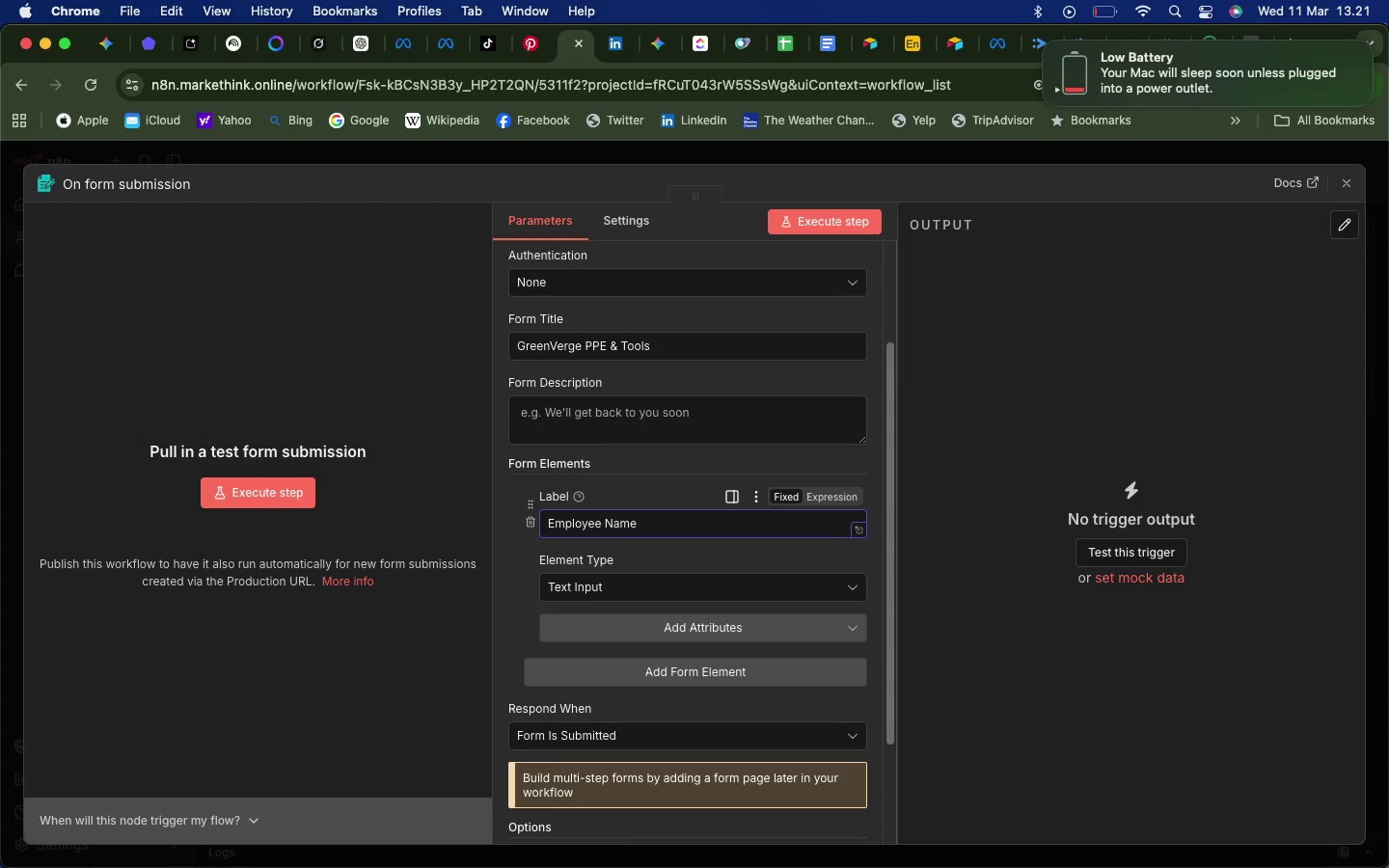 
left_click([650, 558])
 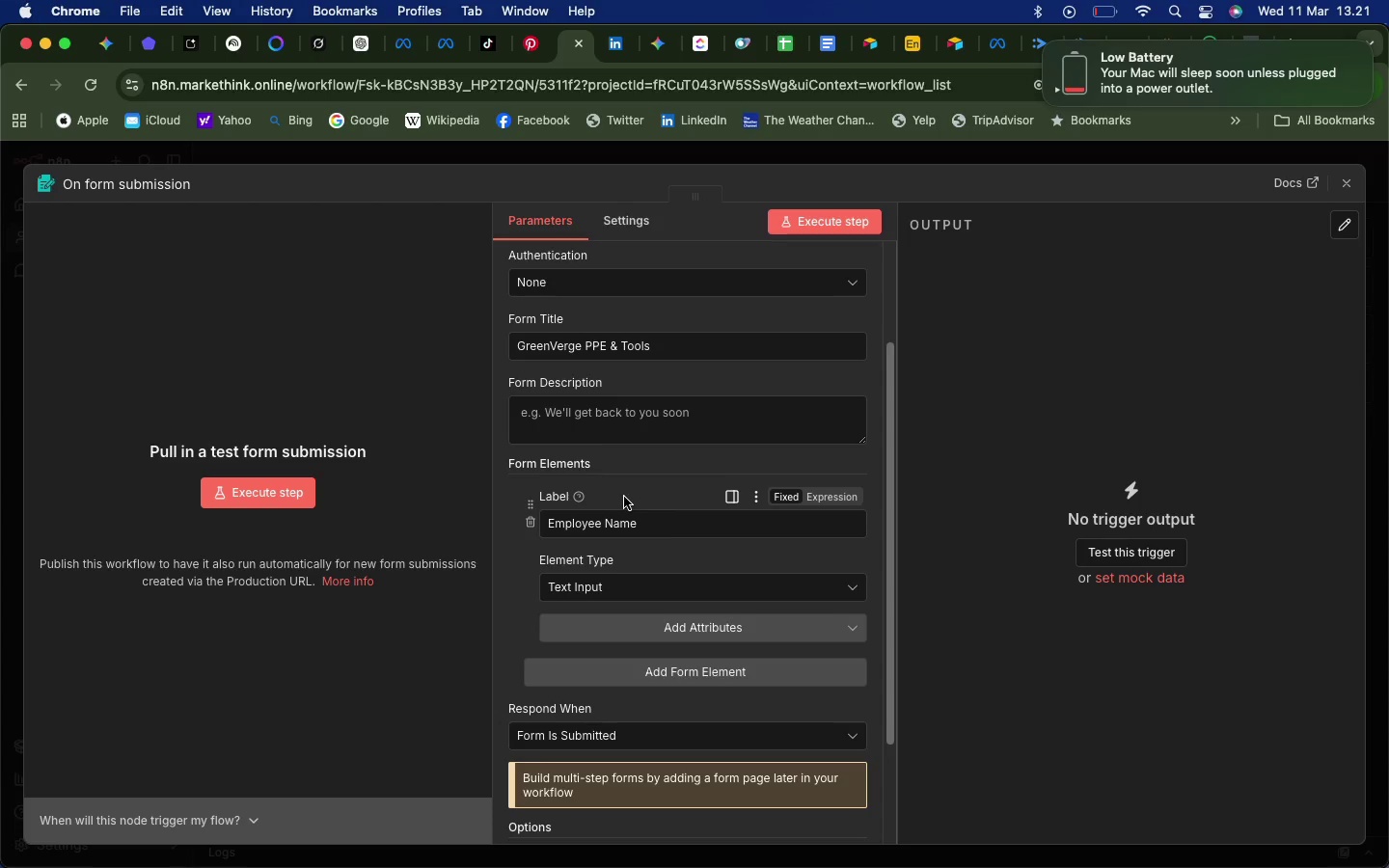 
wait(19.4)
 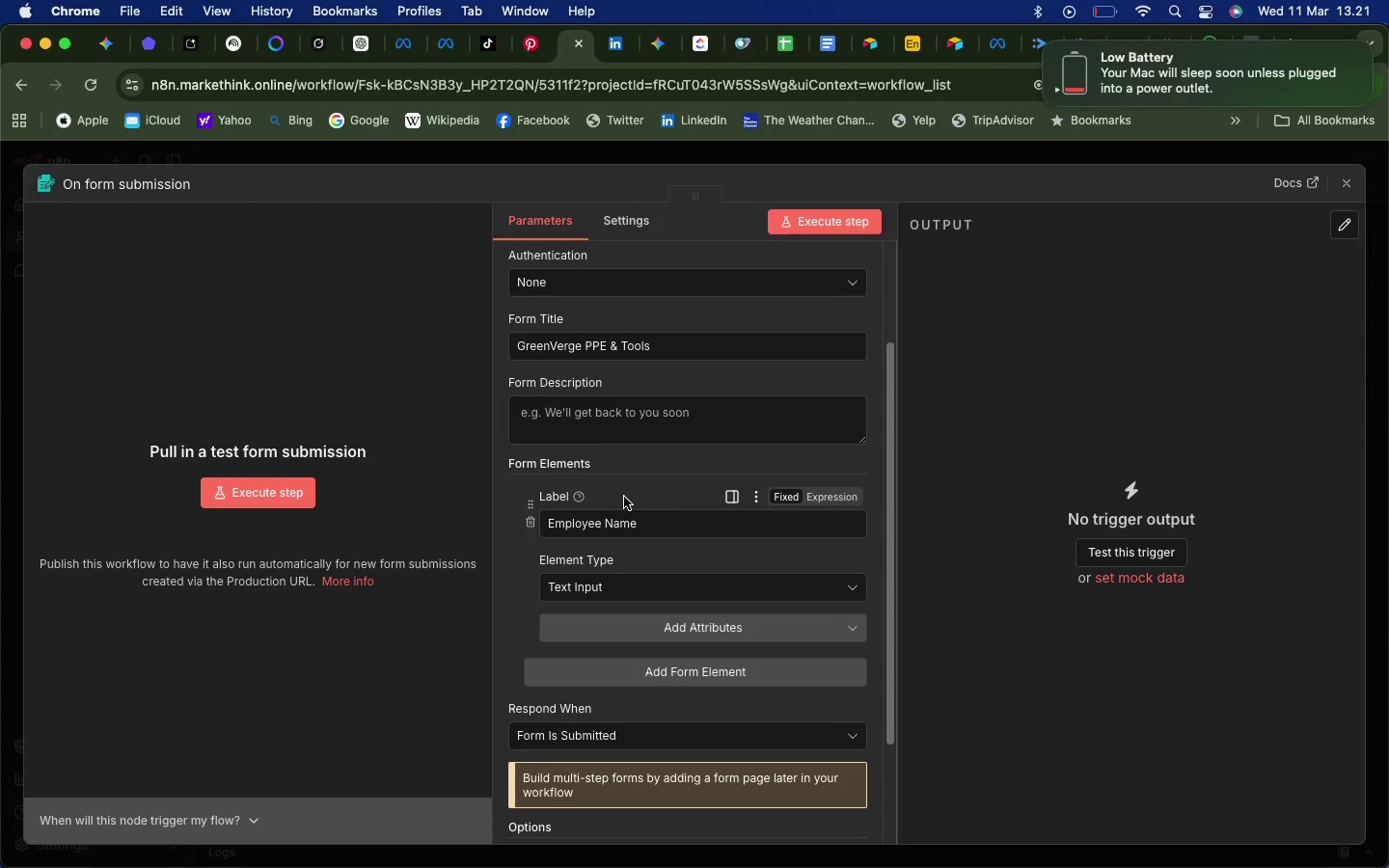 
left_click([537, 523])
 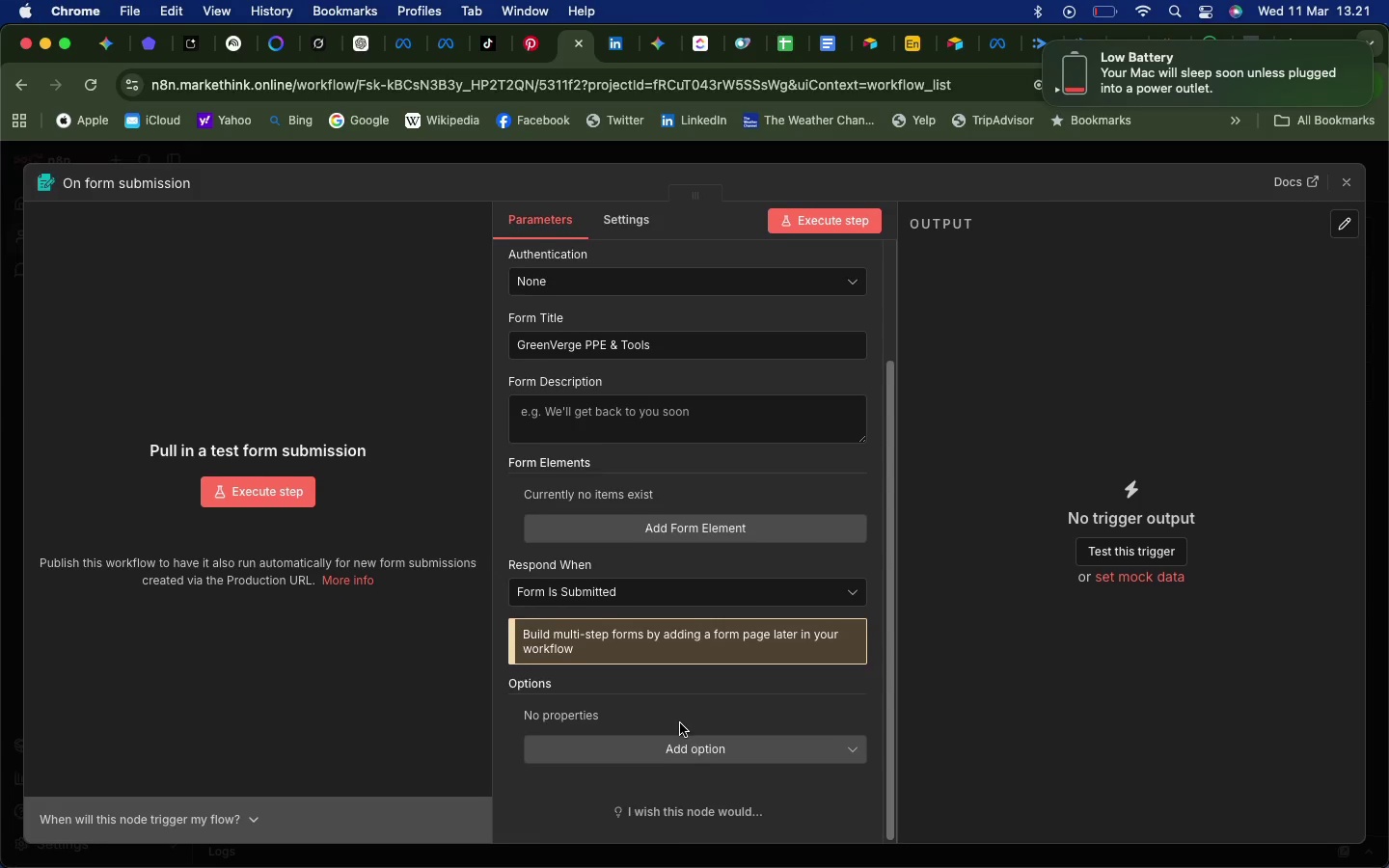 
scroll: coordinate [680, 723], scroll_direction: down, amount: 3.0
 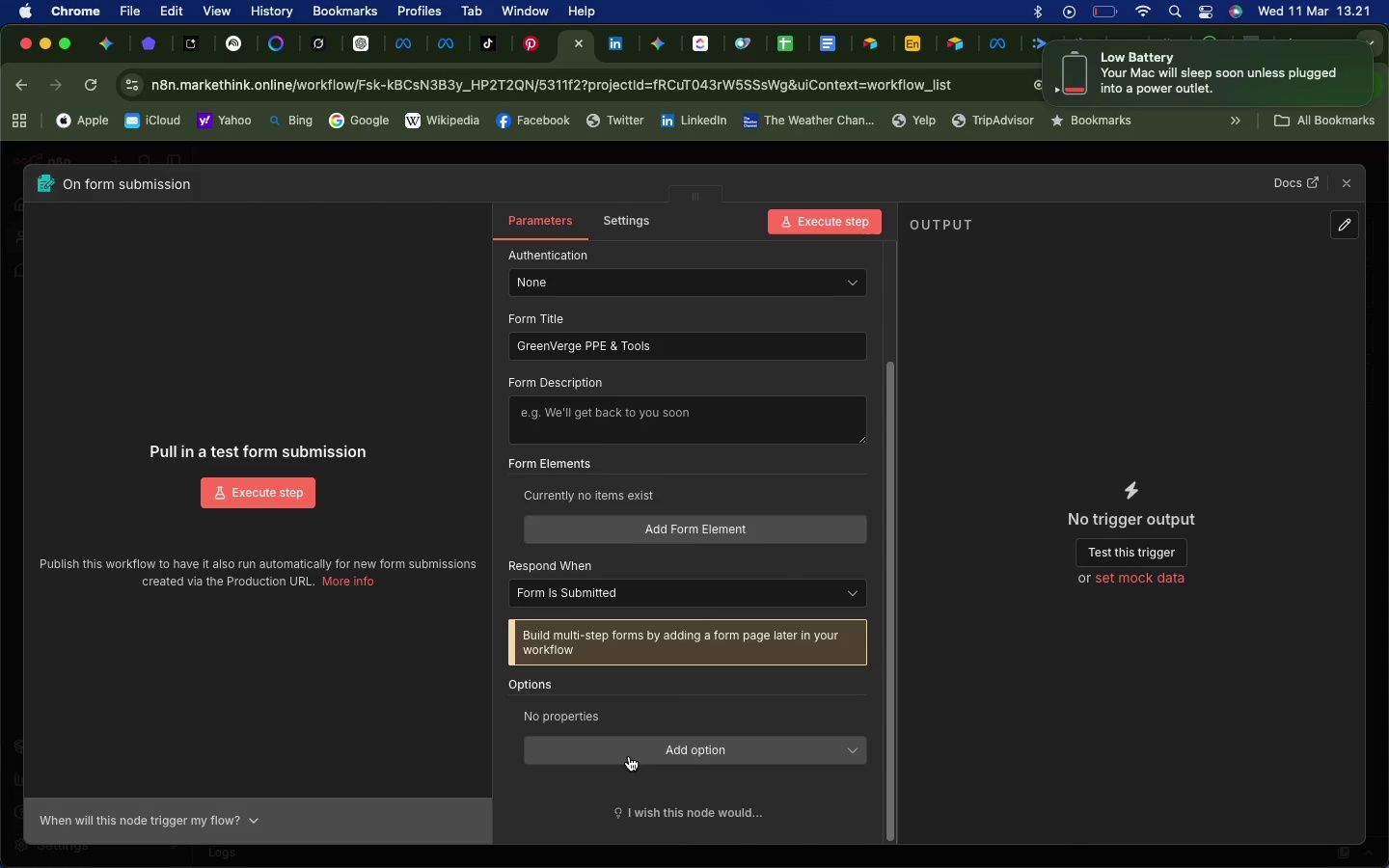 
left_click([623, 755])
 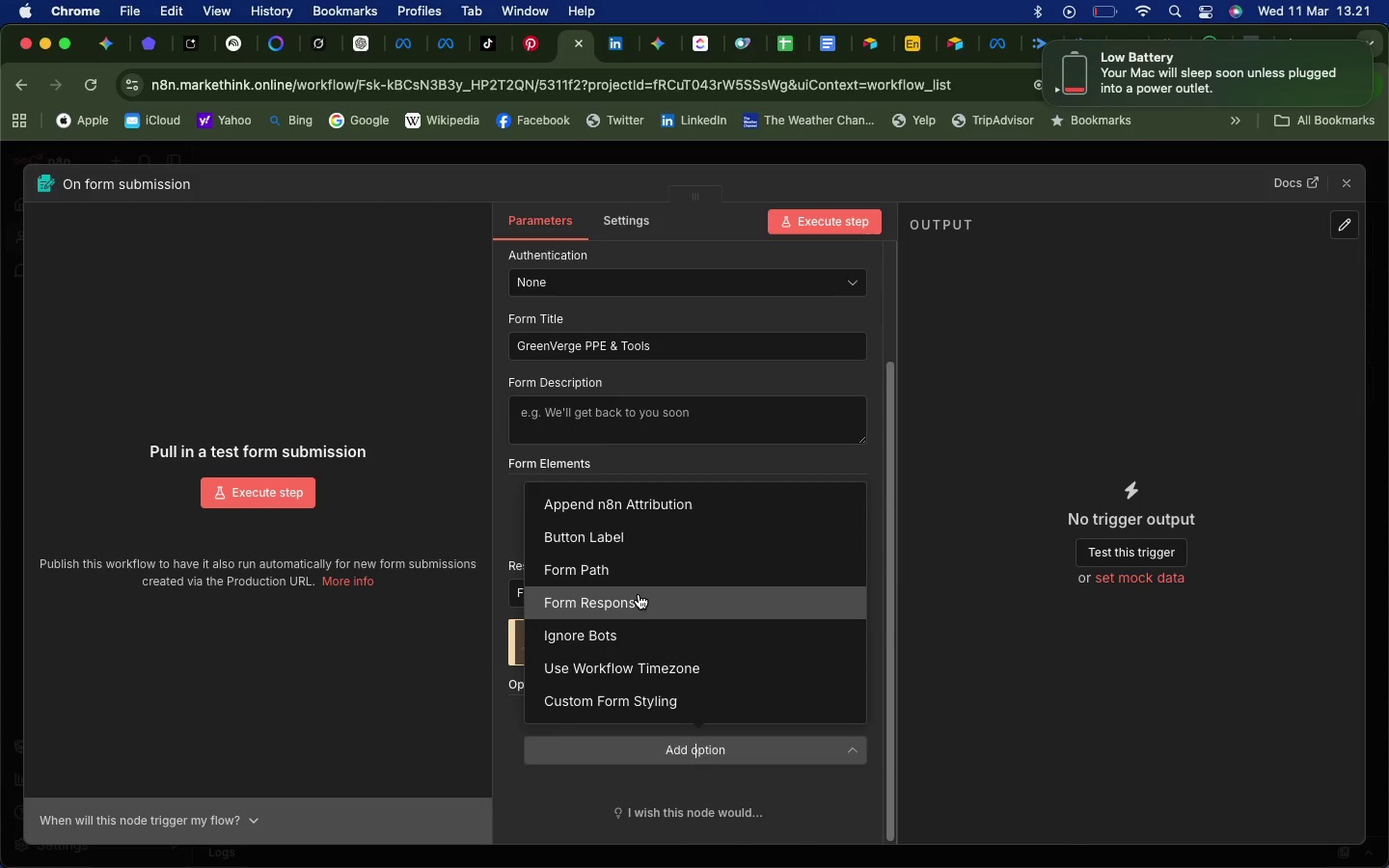 
scroll: coordinate [639, 594], scroll_direction: down, amount: 7.0
 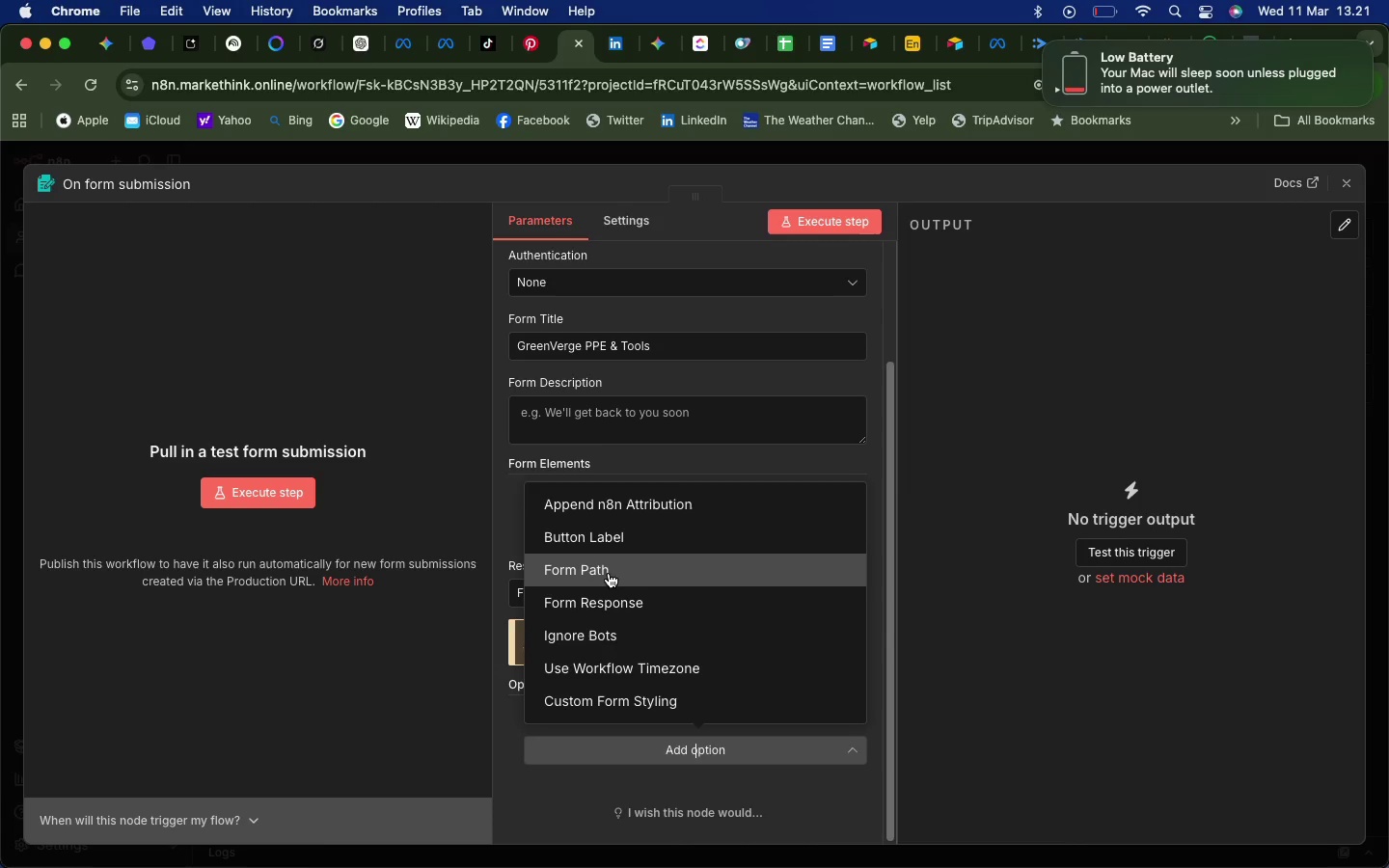 
left_click([609, 573])
 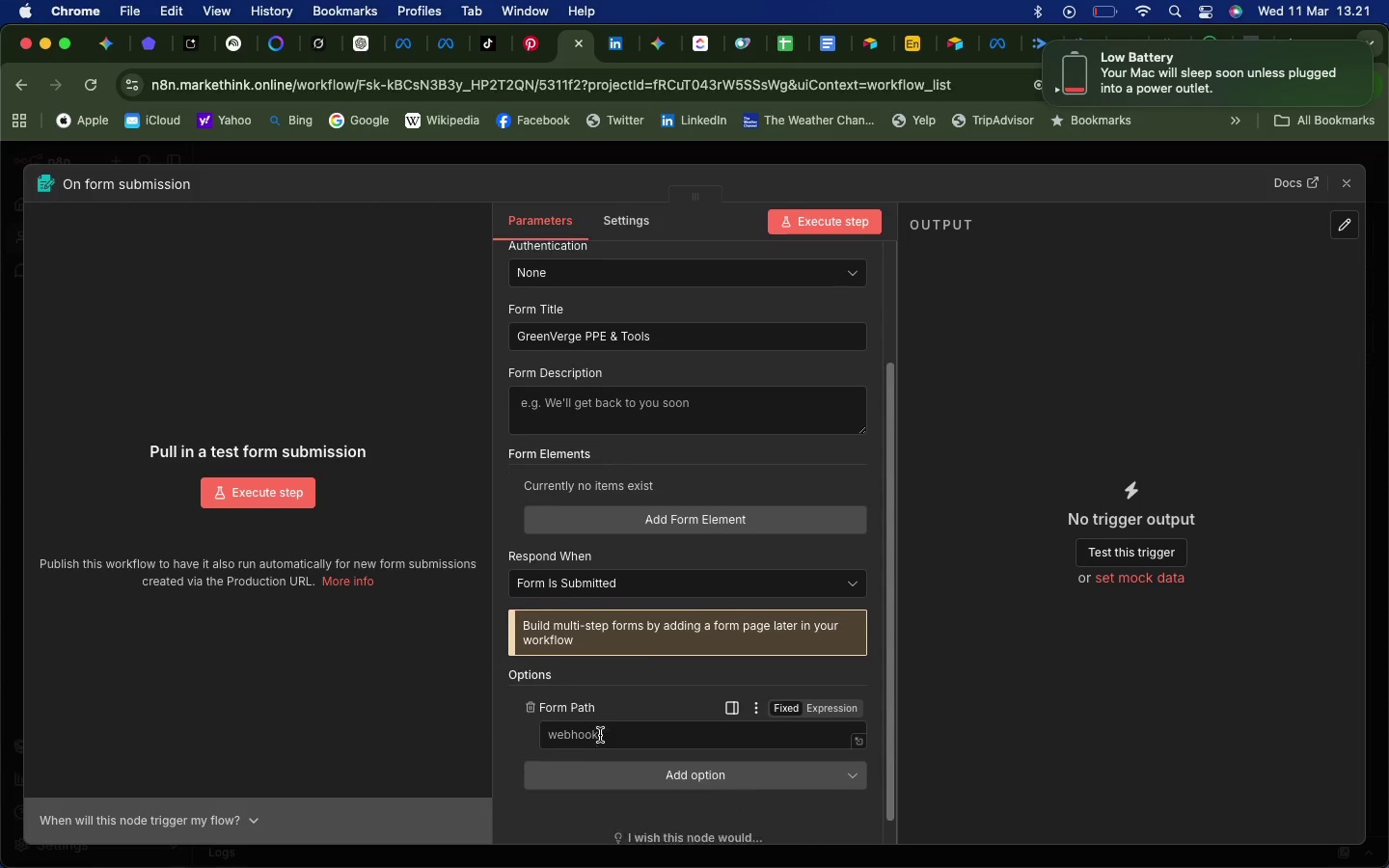 
scroll: coordinate [600, 735], scroll_direction: down, amount: 11.0
 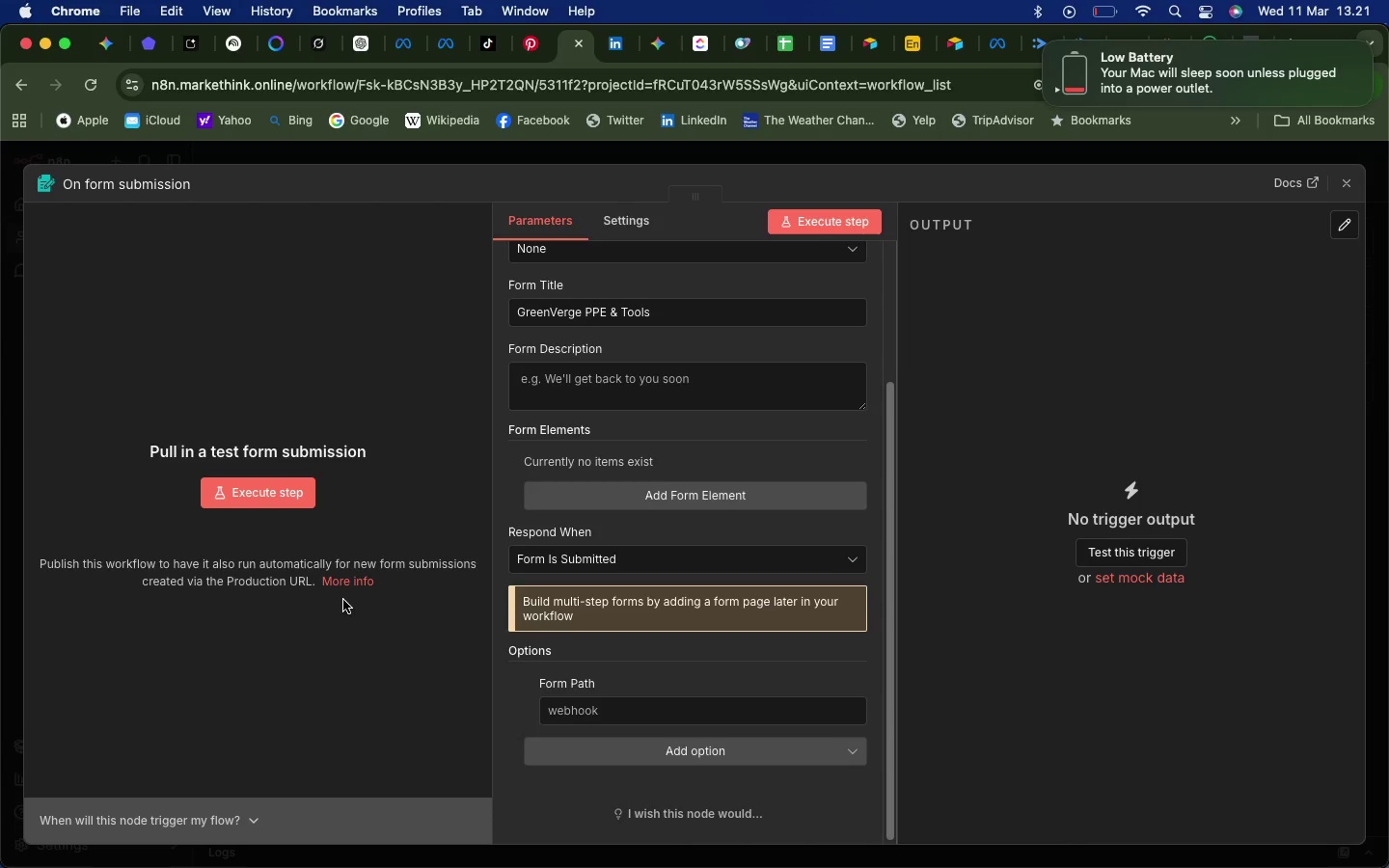 
wait(13.45)
 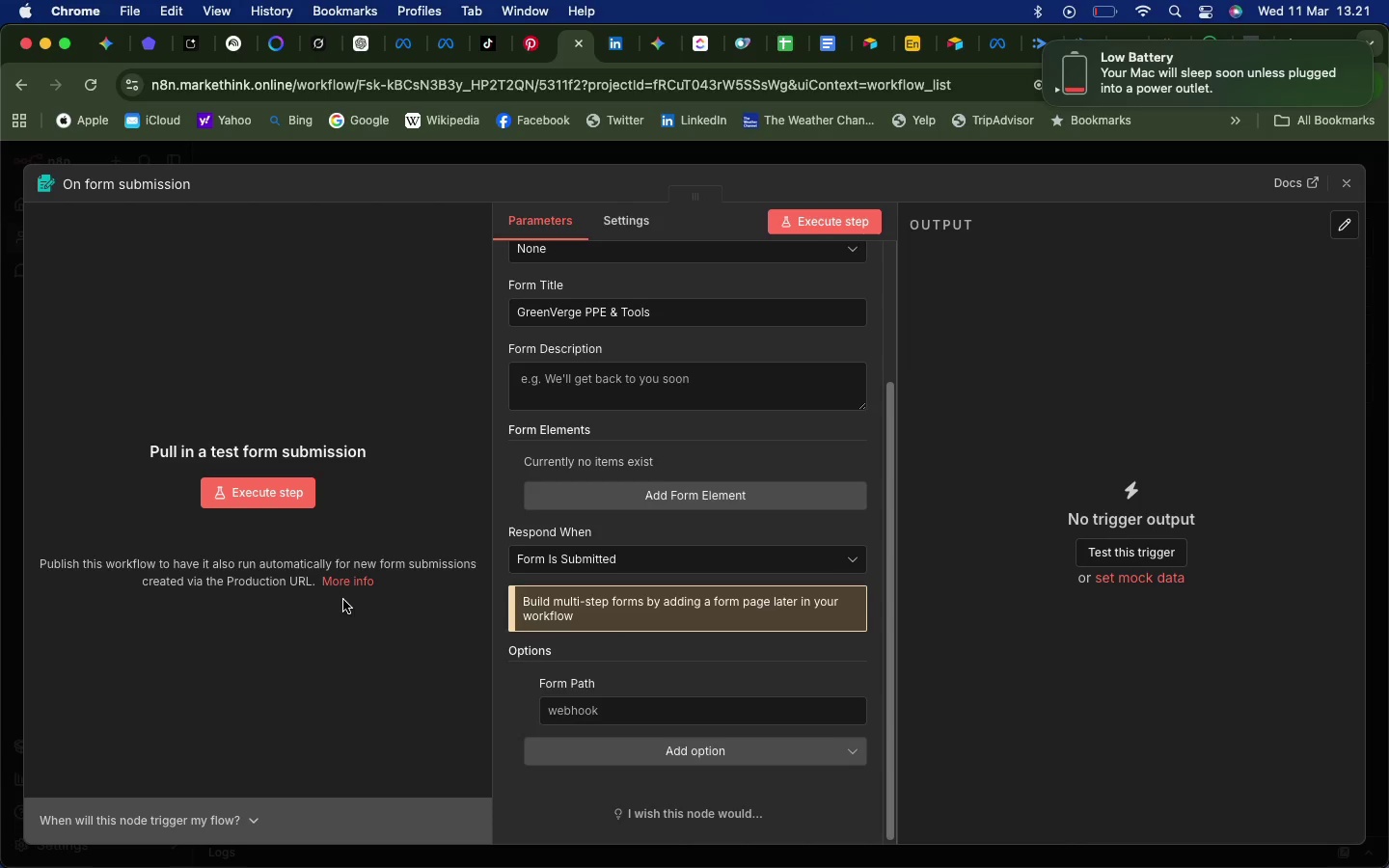 
left_click([563, 713])
 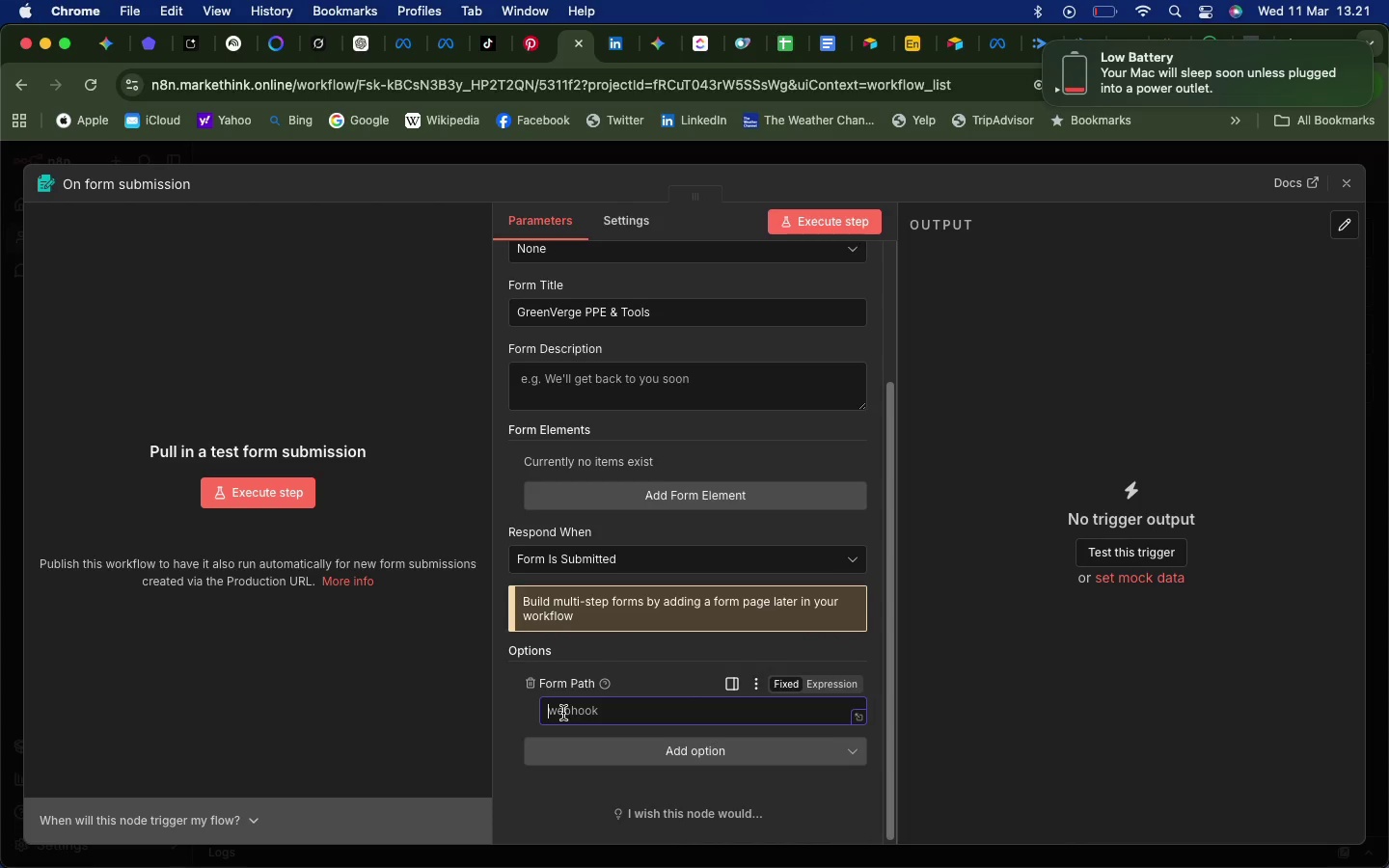 
type(ppe-request)
 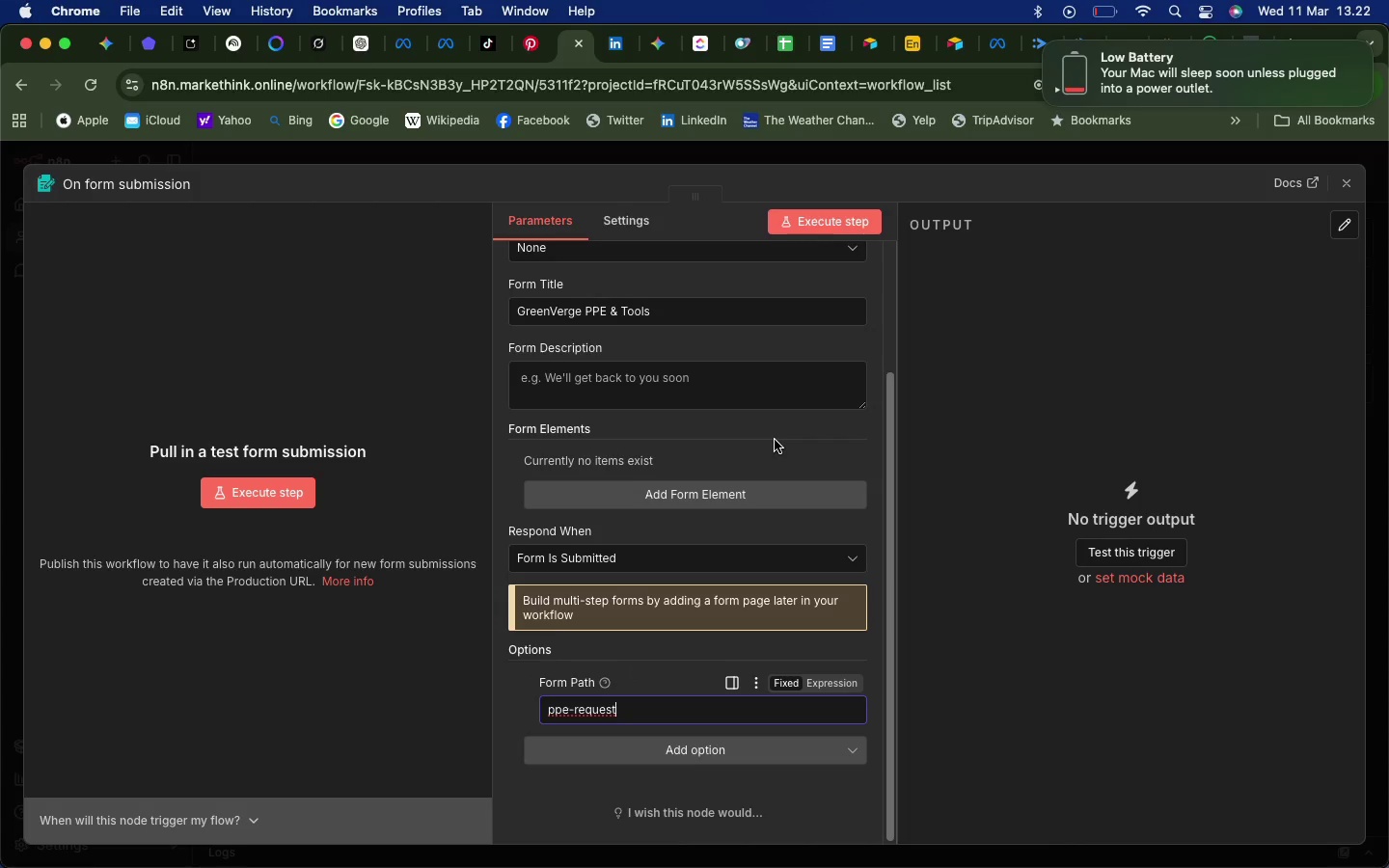 
wait(7.81)
 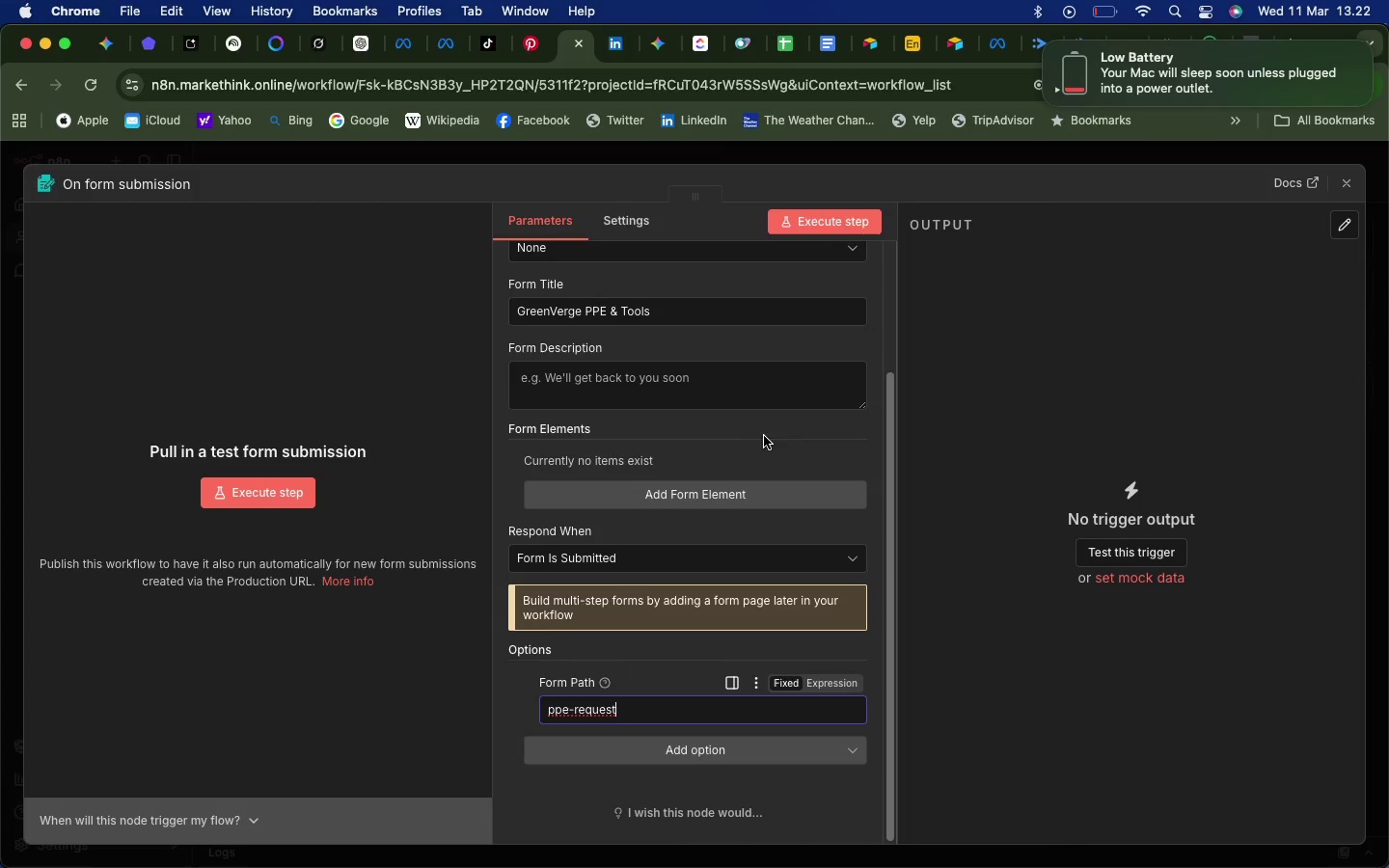 
left_click([812, 453])
 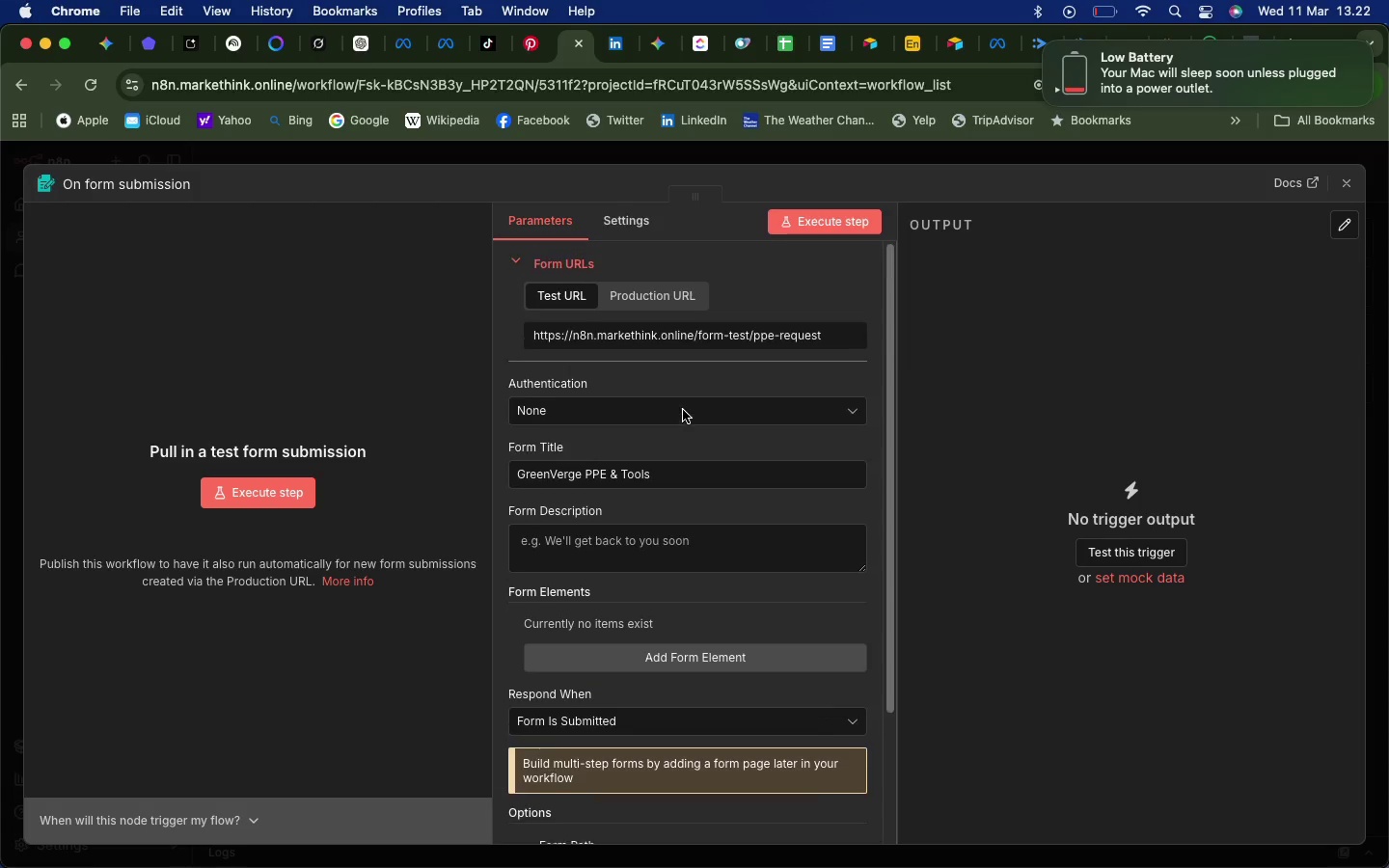 
scroll: coordinate [683, 410], scroll_direction: up, amount: 52.0
 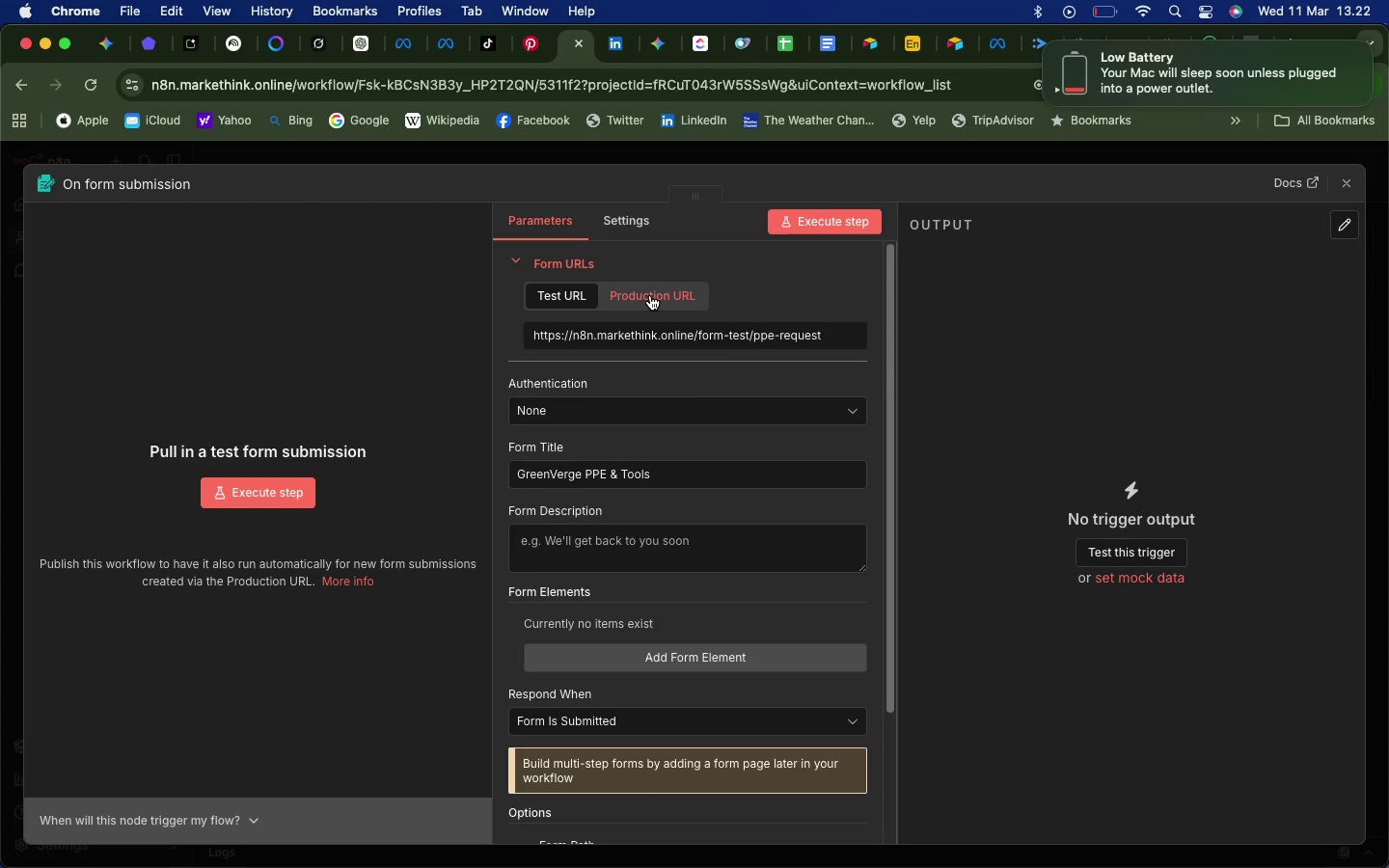 
left_click([650, 295])
 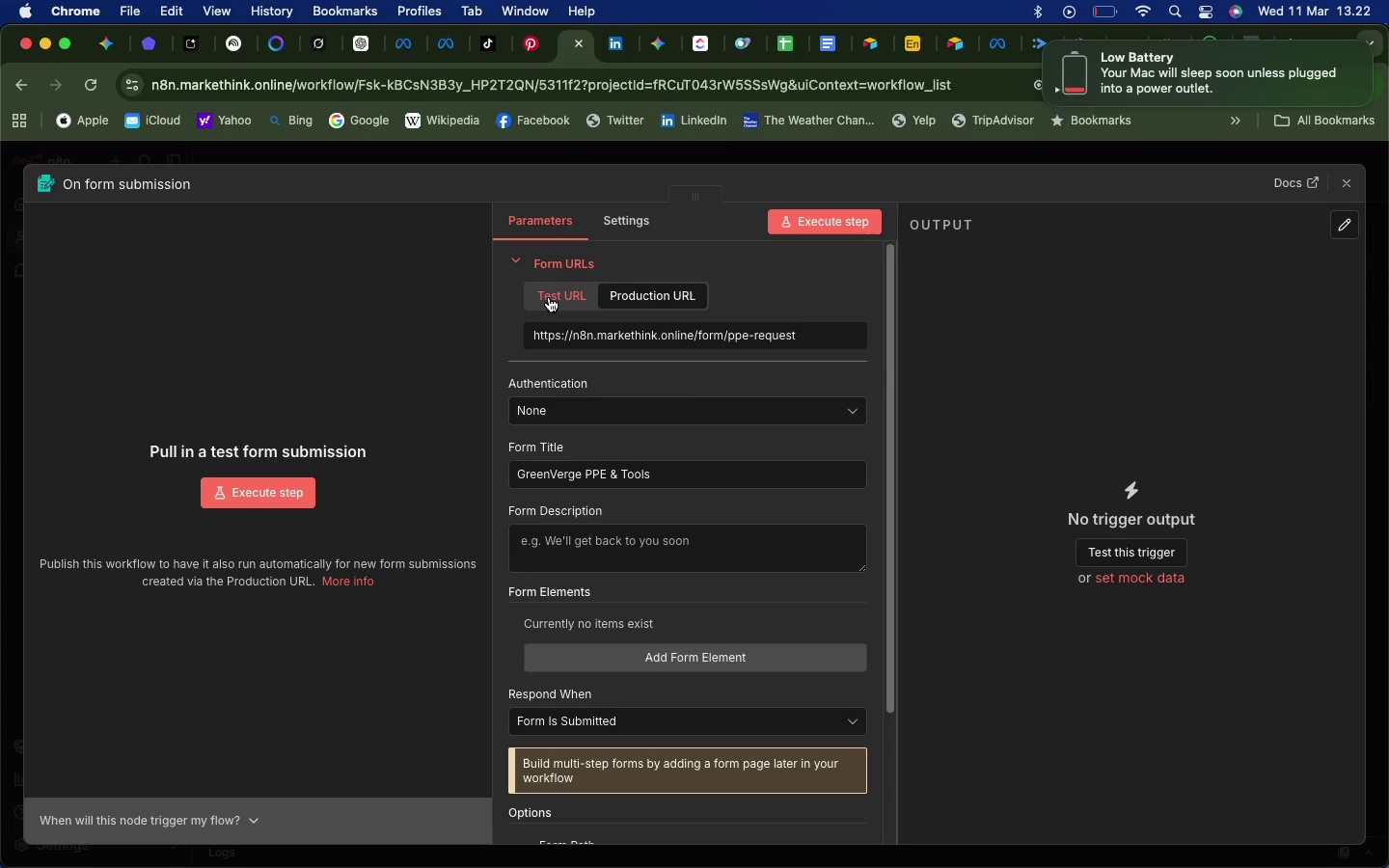 
left_click([549, 297])
 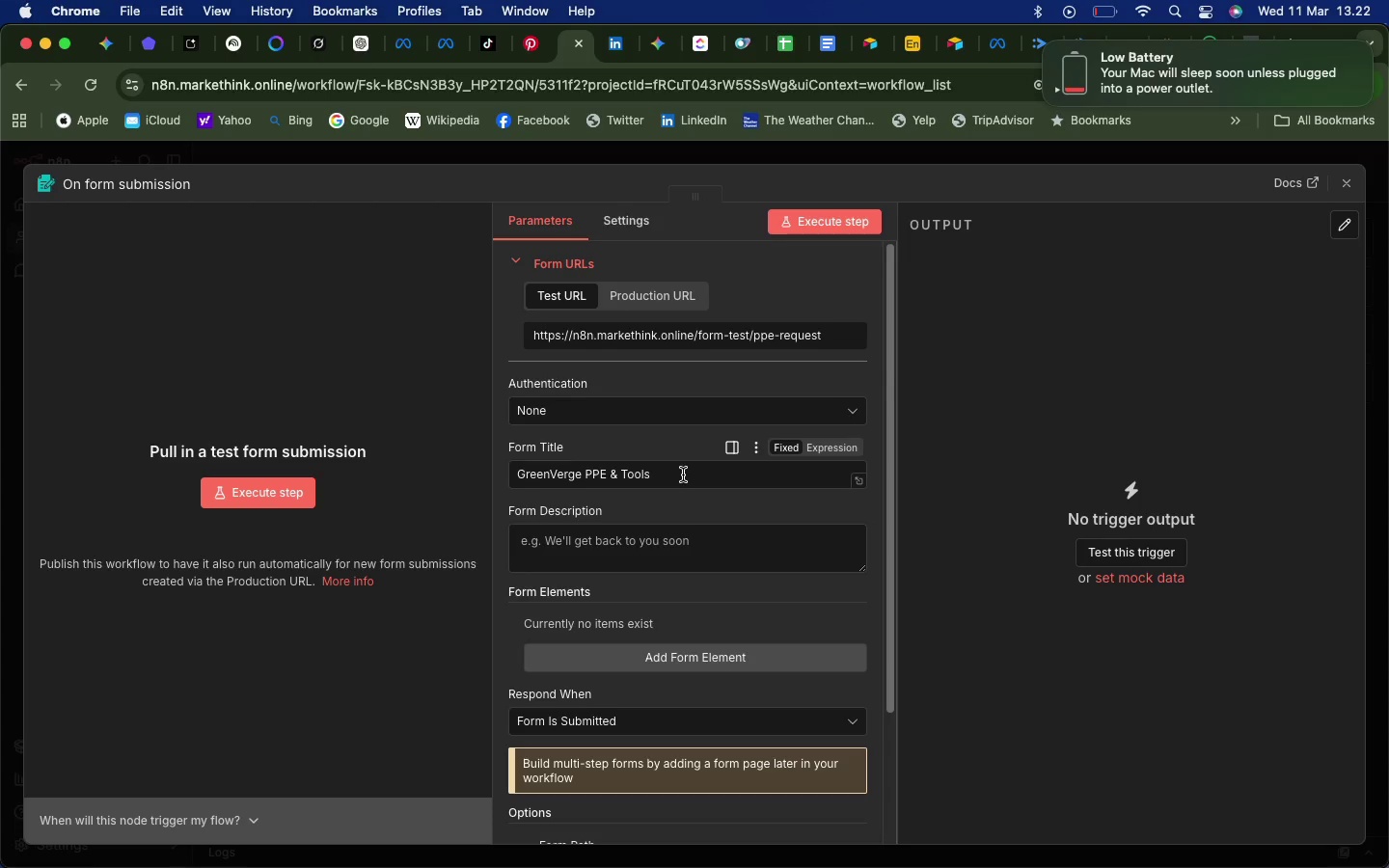 
wait(6.45)
 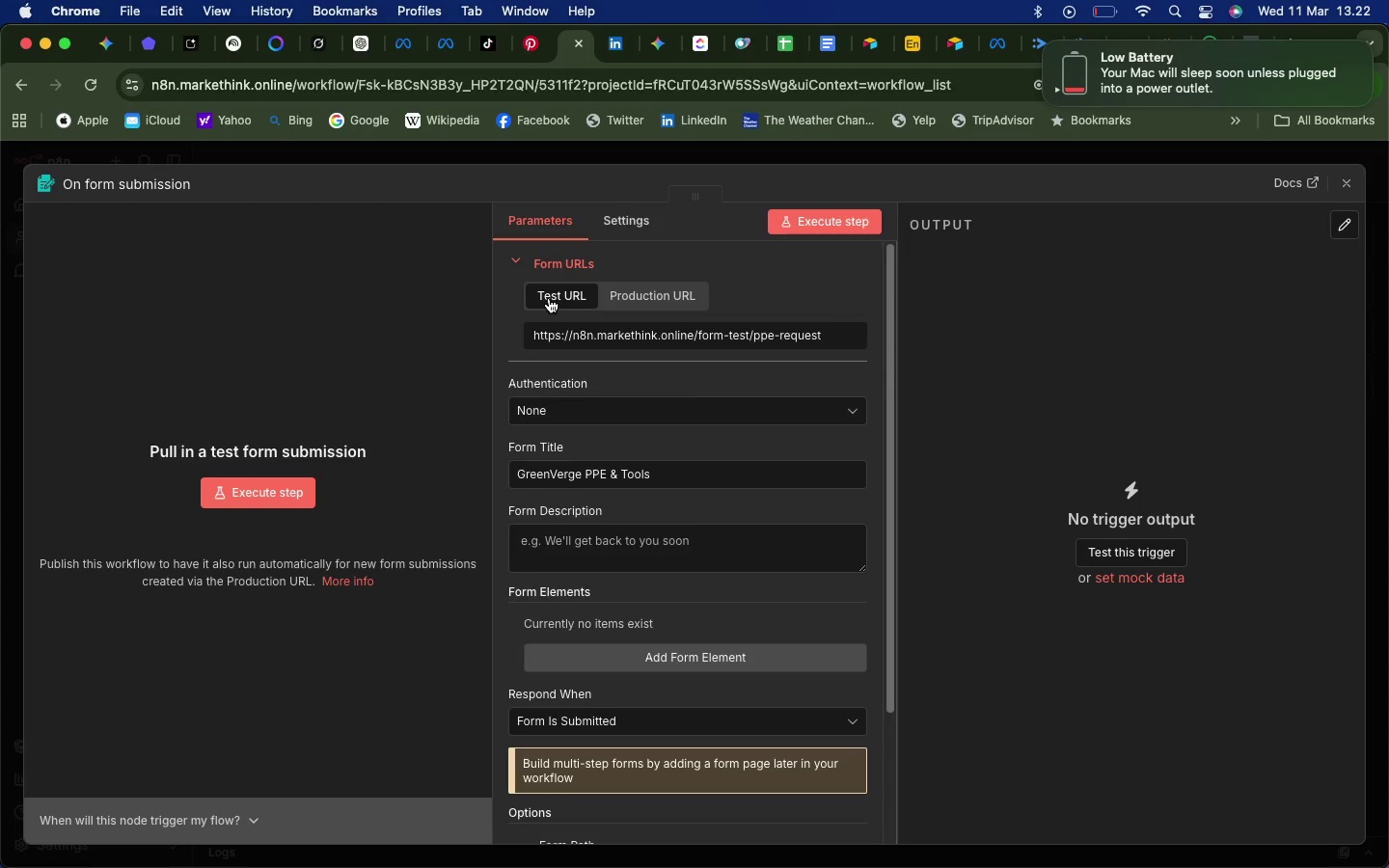 
scroll: coordinate [675, 536], scroll_direction: down, amount: 36.0
 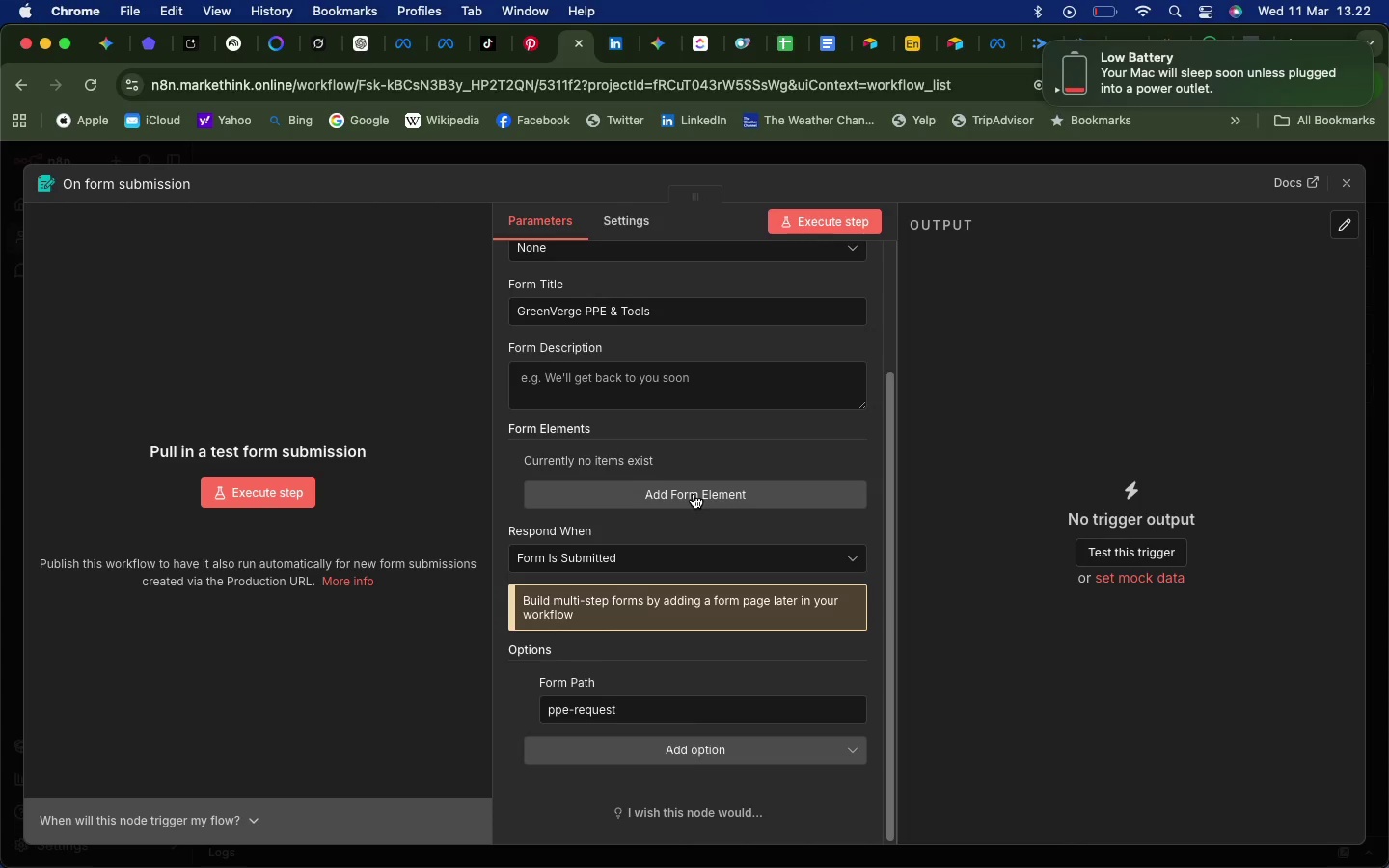 
wait(14.84)
 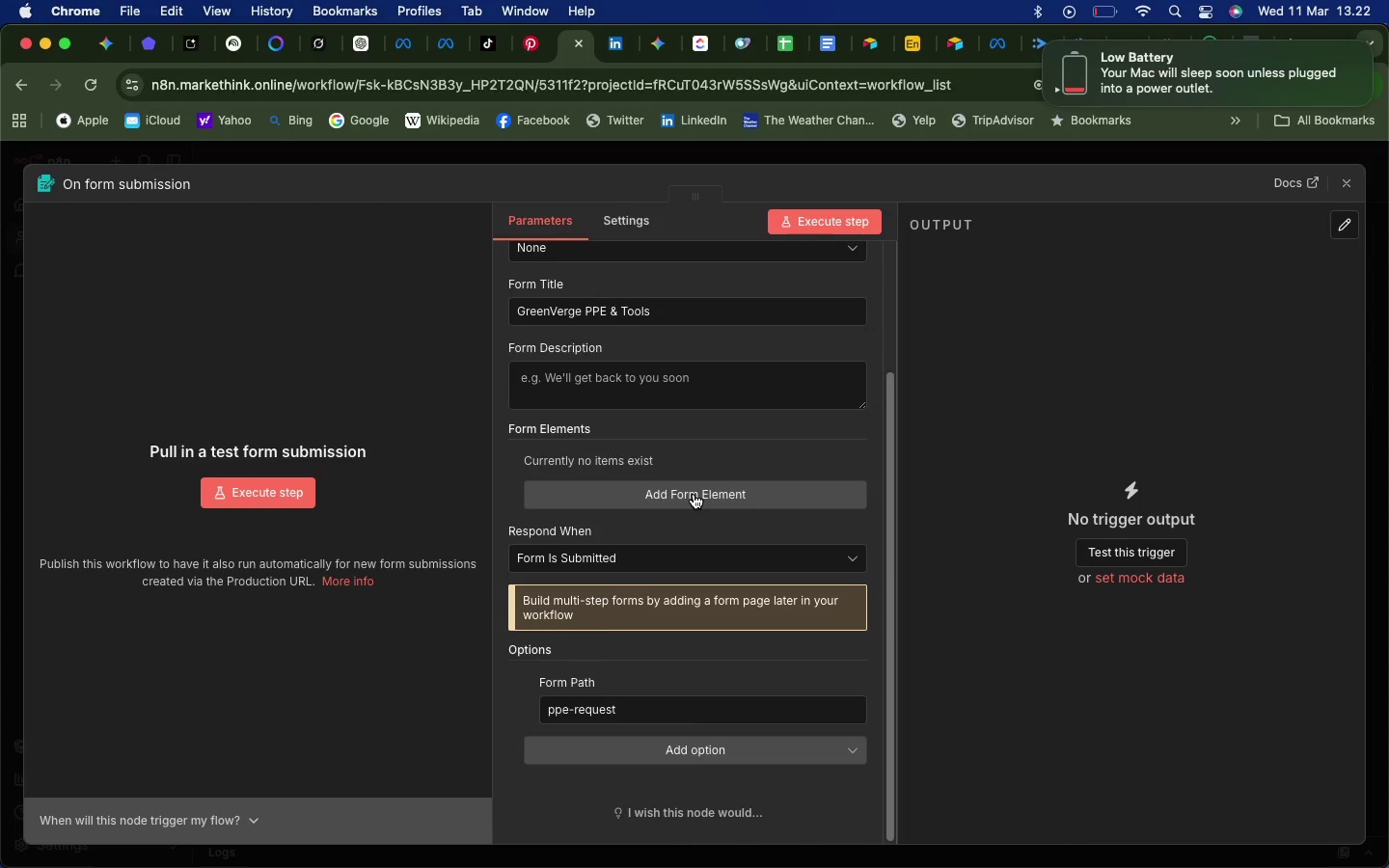 
left_click([1346, 181])
 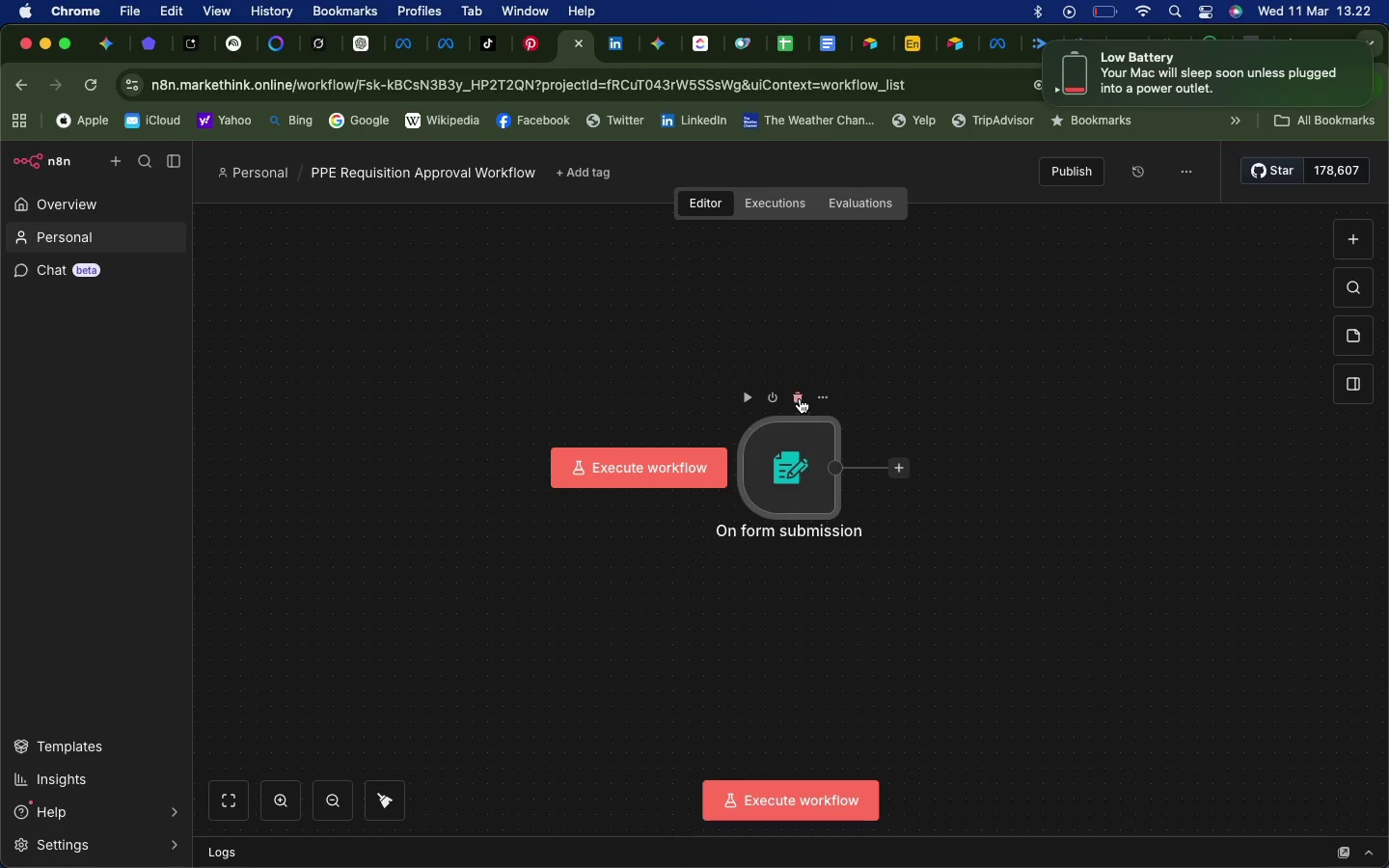 
left_click([798, 393])
 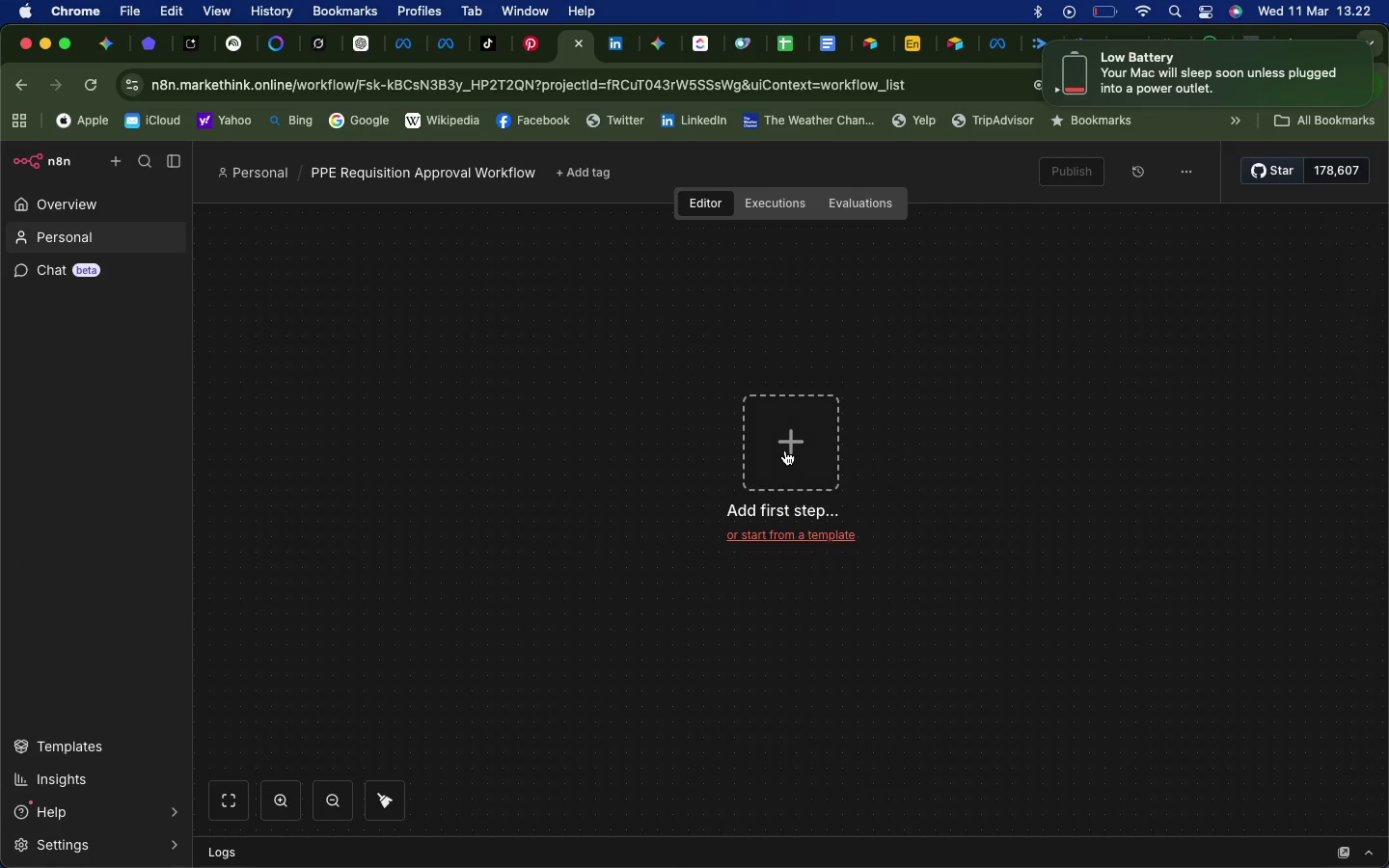 
left_click([785, 450])
 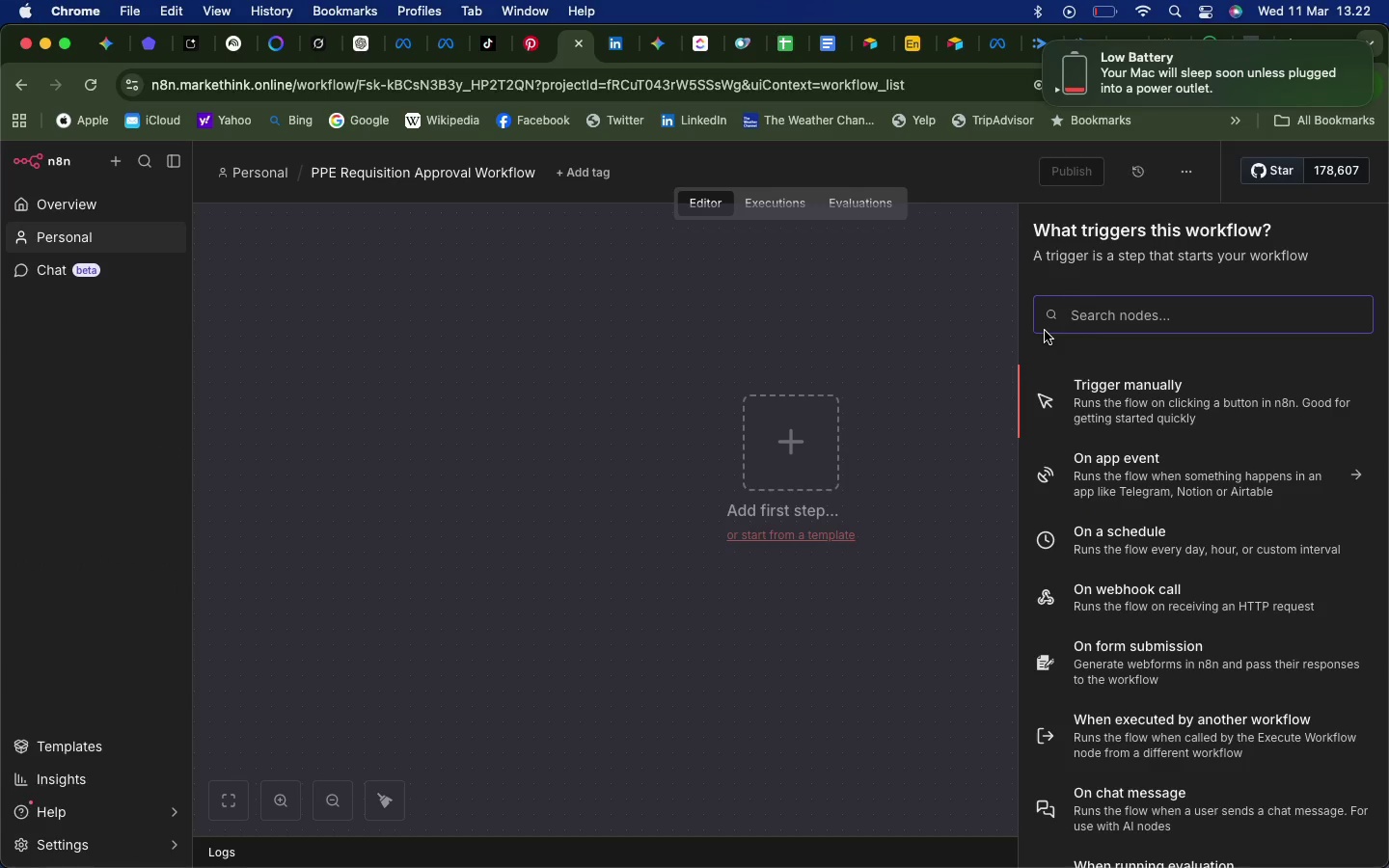 
type(form)
 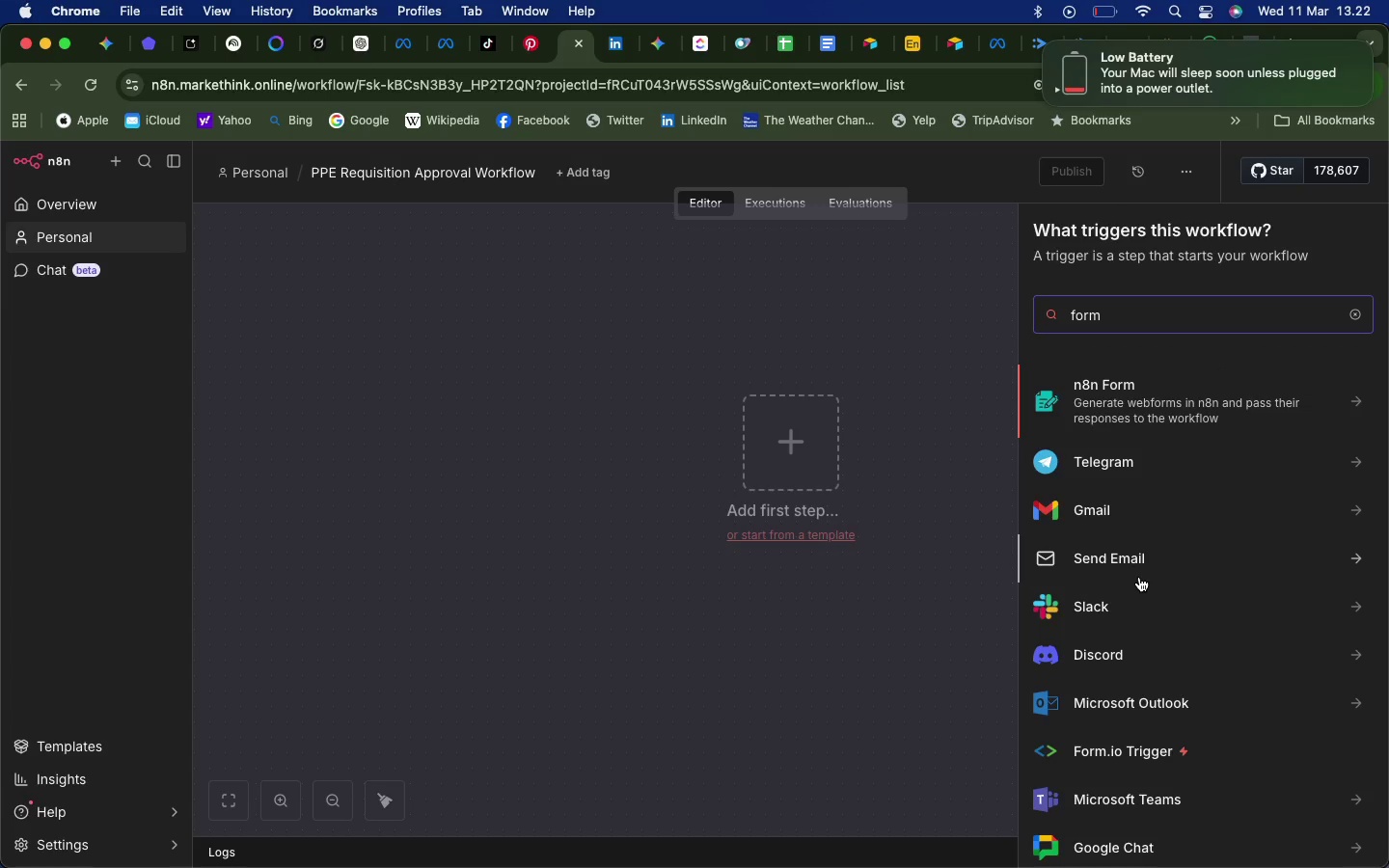 
wait(6.44)
 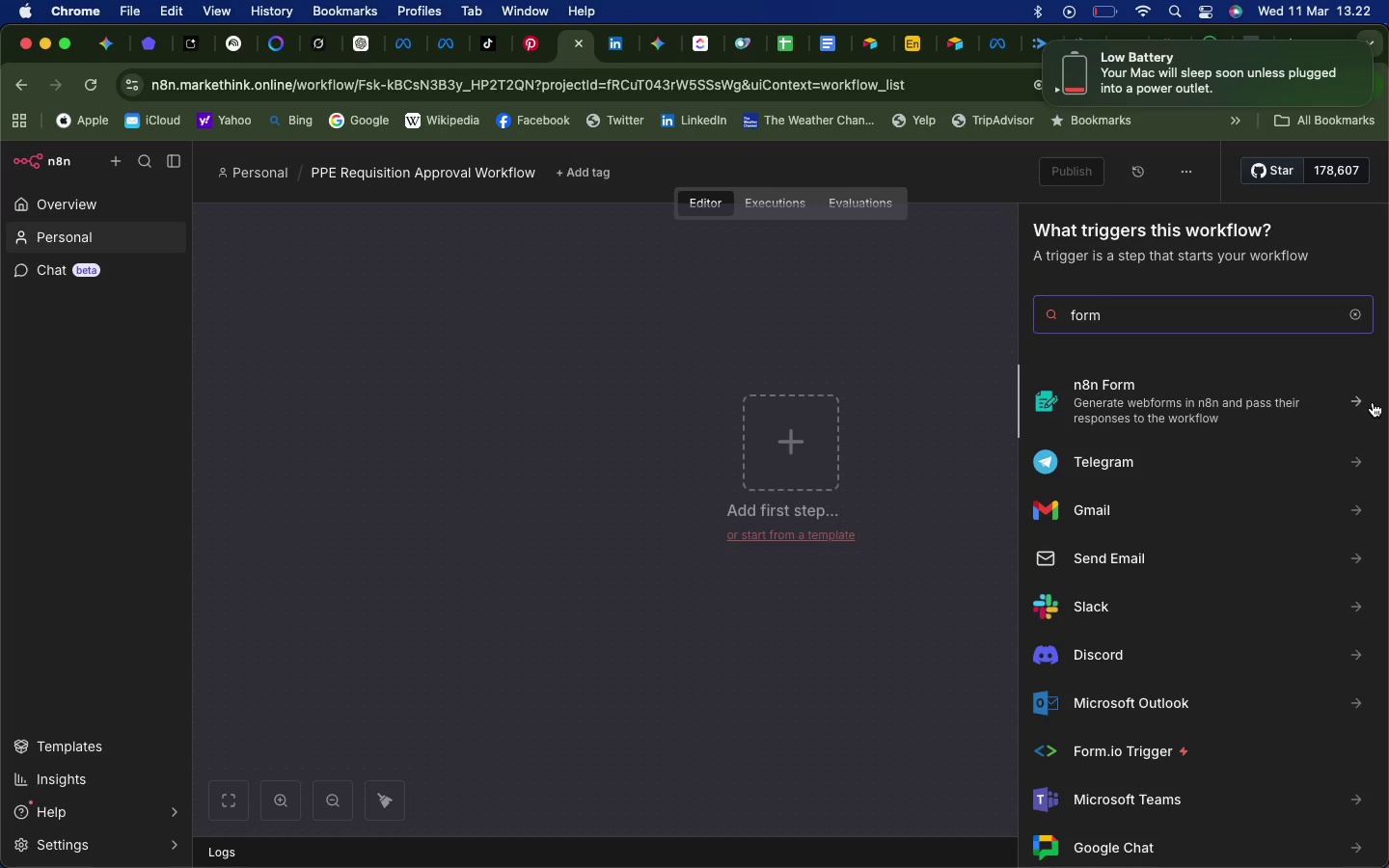 
type( trigger)
 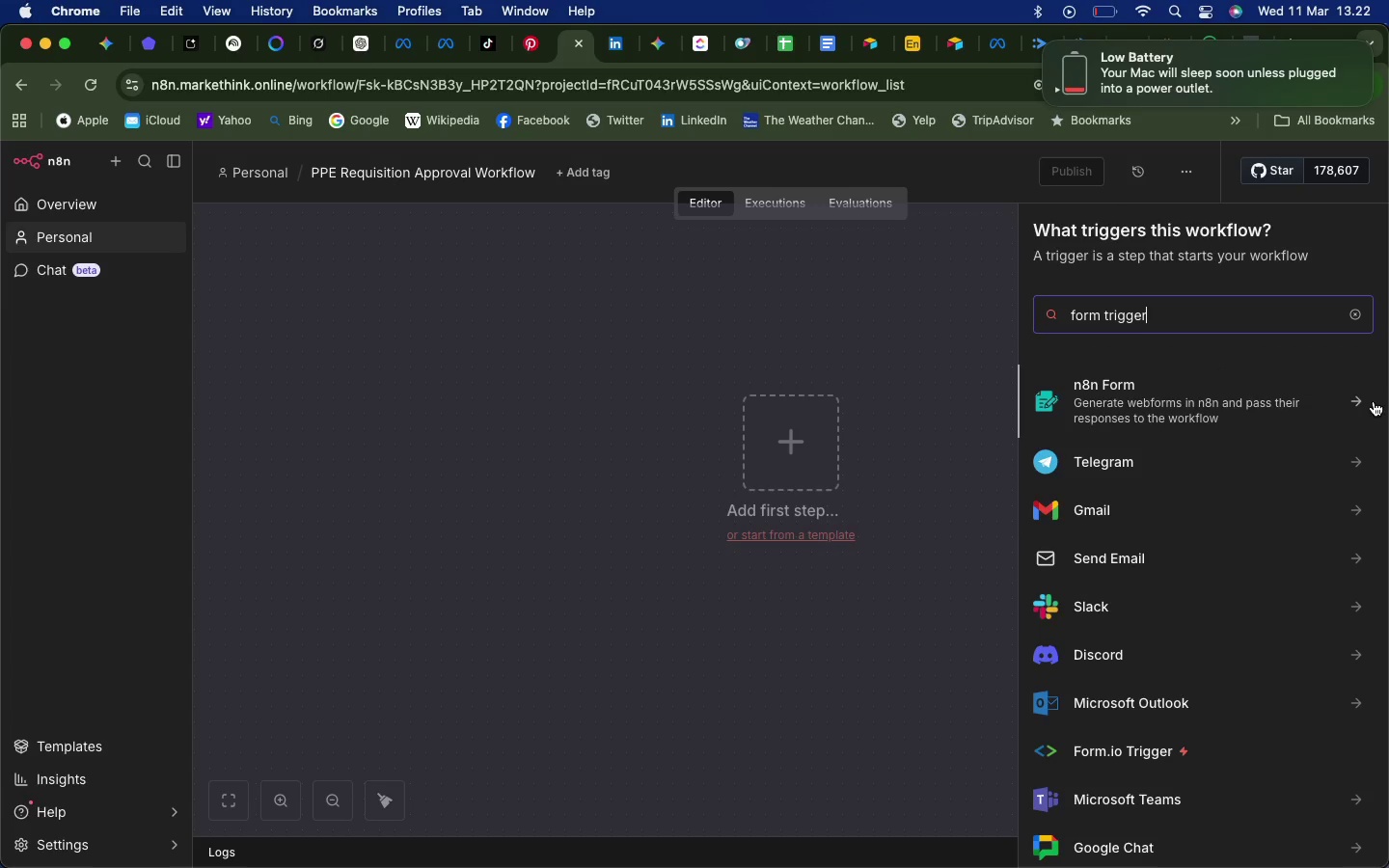 
left_click([1357, 395])
 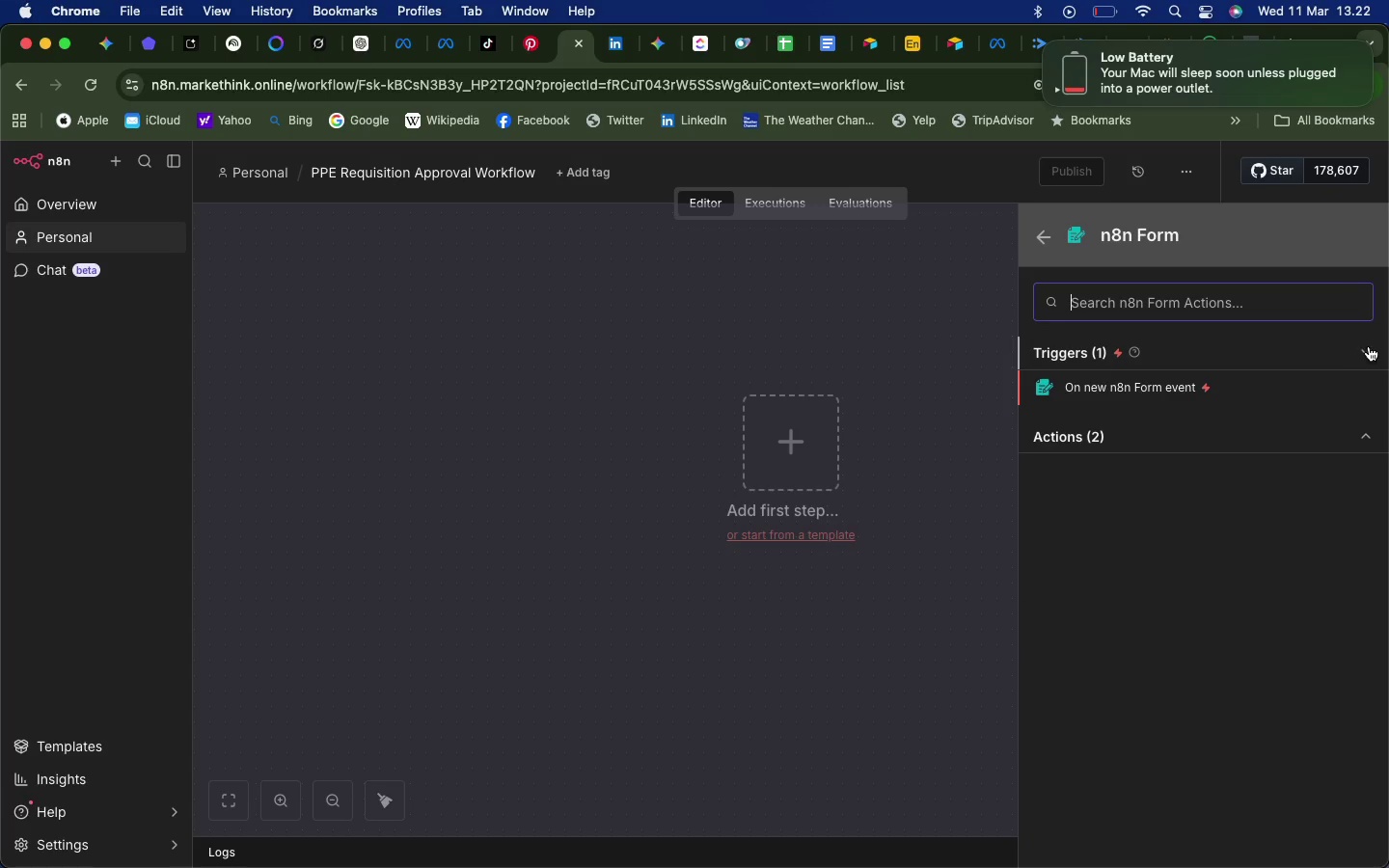 
left_click([1367, 350])
 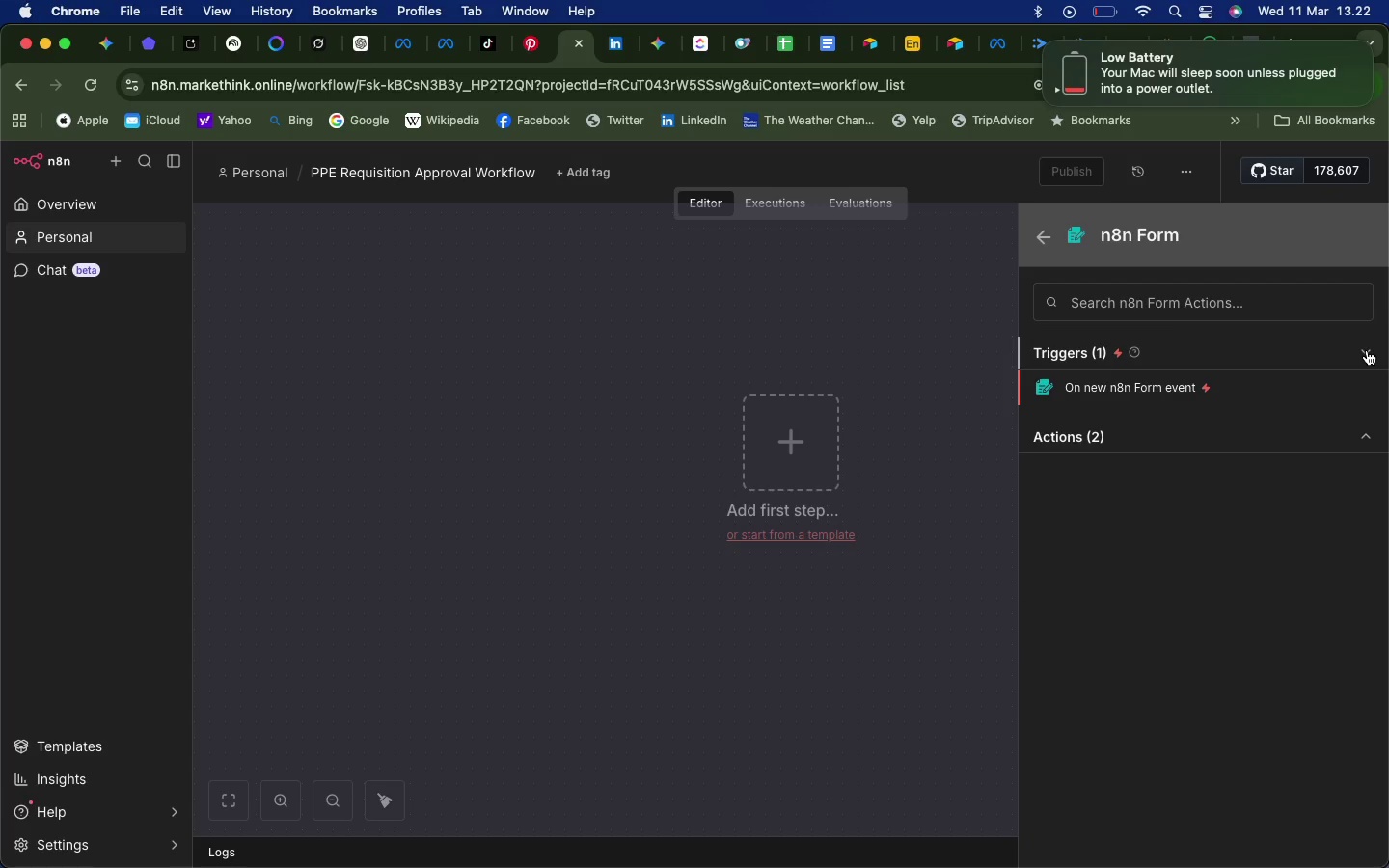 
left_click([1367, 350])
 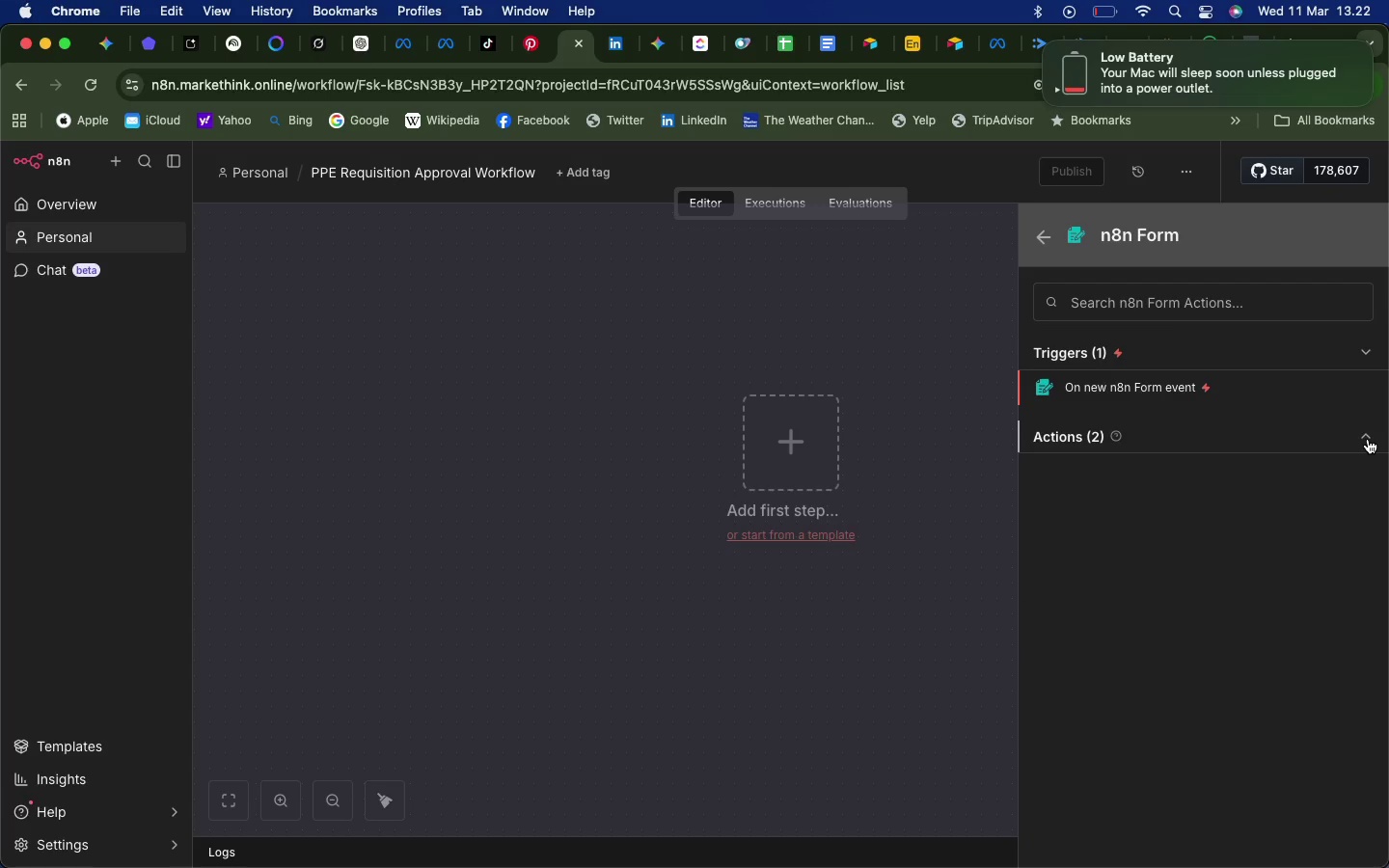 
left_click([1368, 439])
 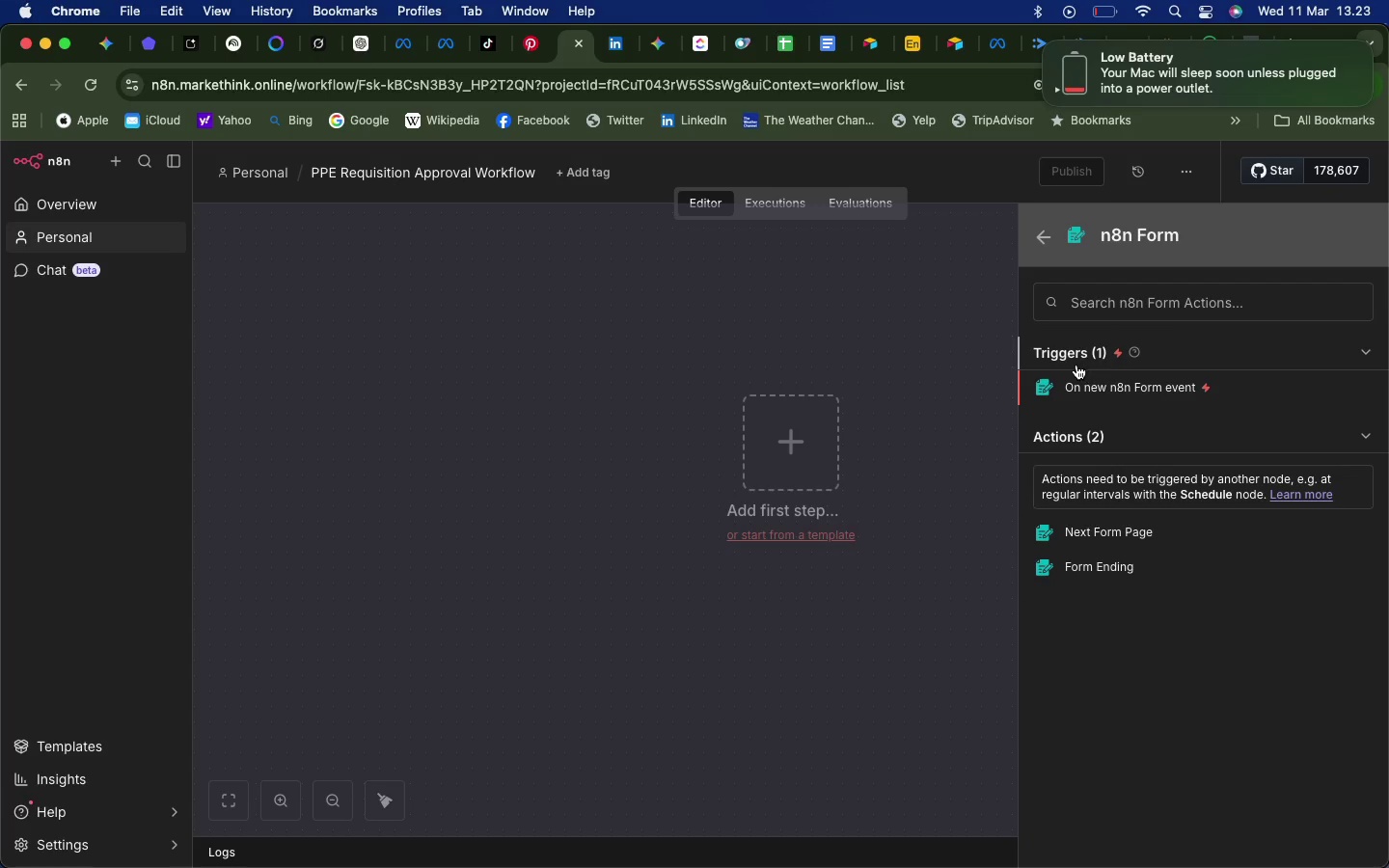 
wait(8.74)
 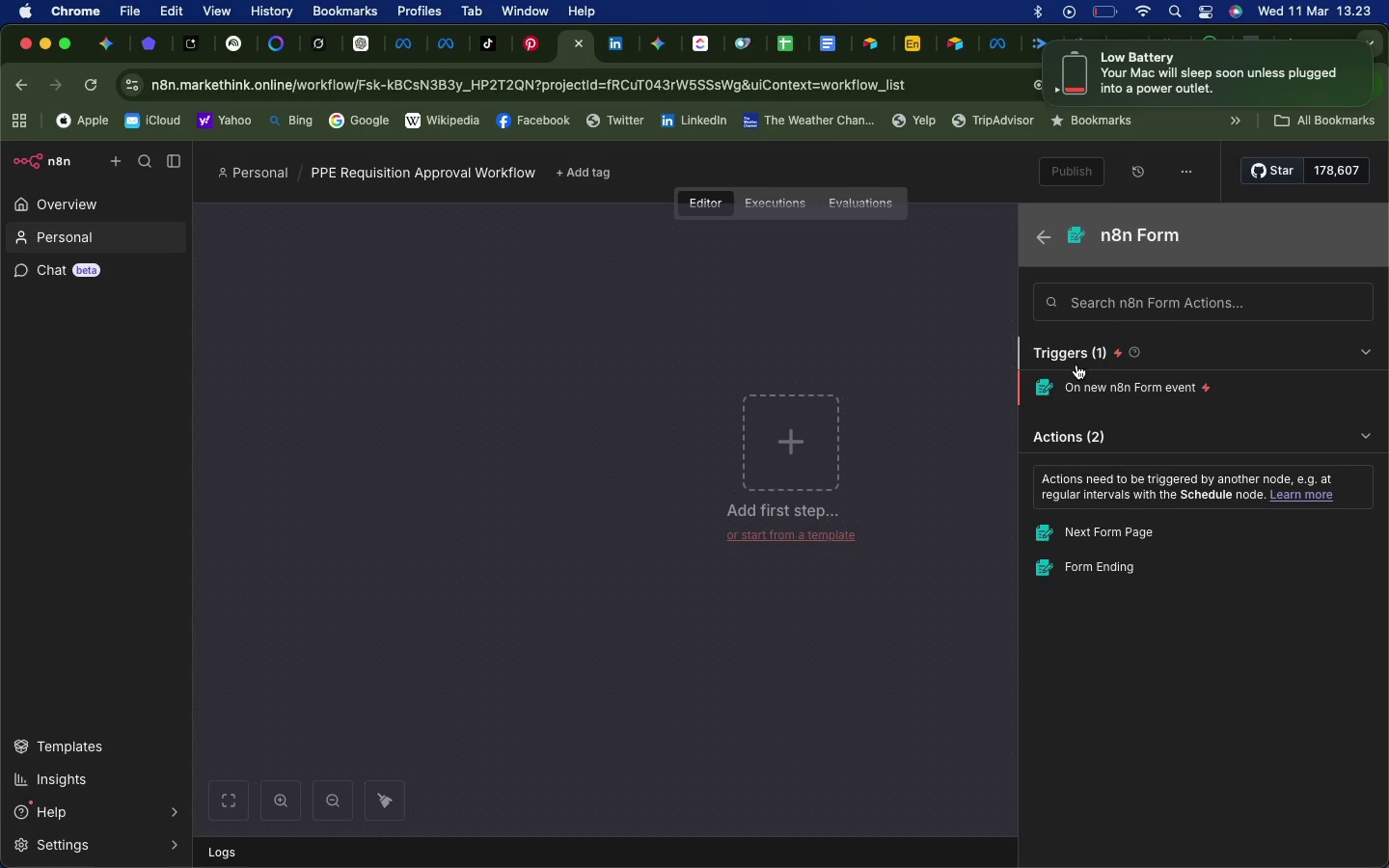 
scroll: coordinate [1143, 385], scroll_direction: up, amount: 11.0
 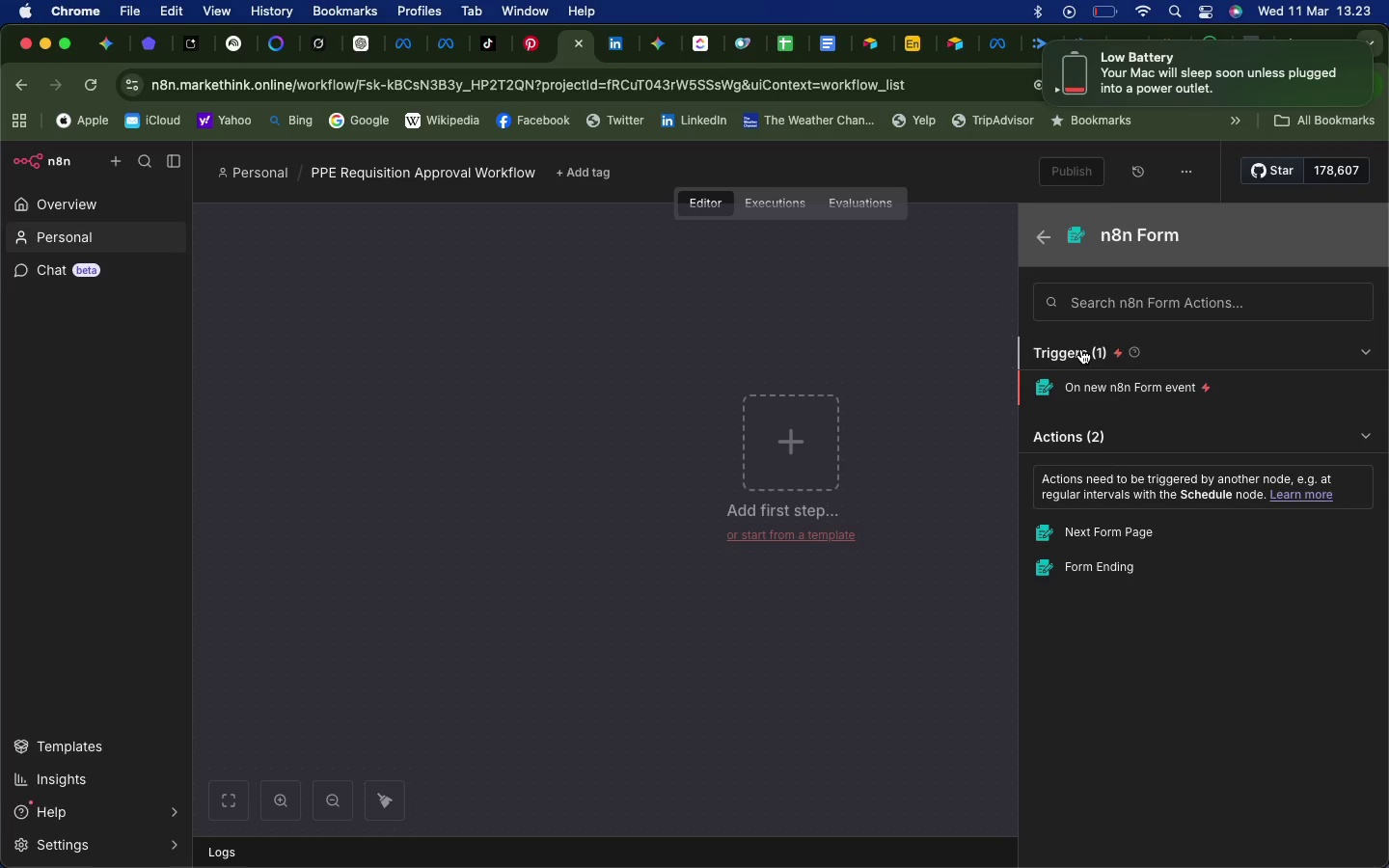 
left_click([1081, 349])
 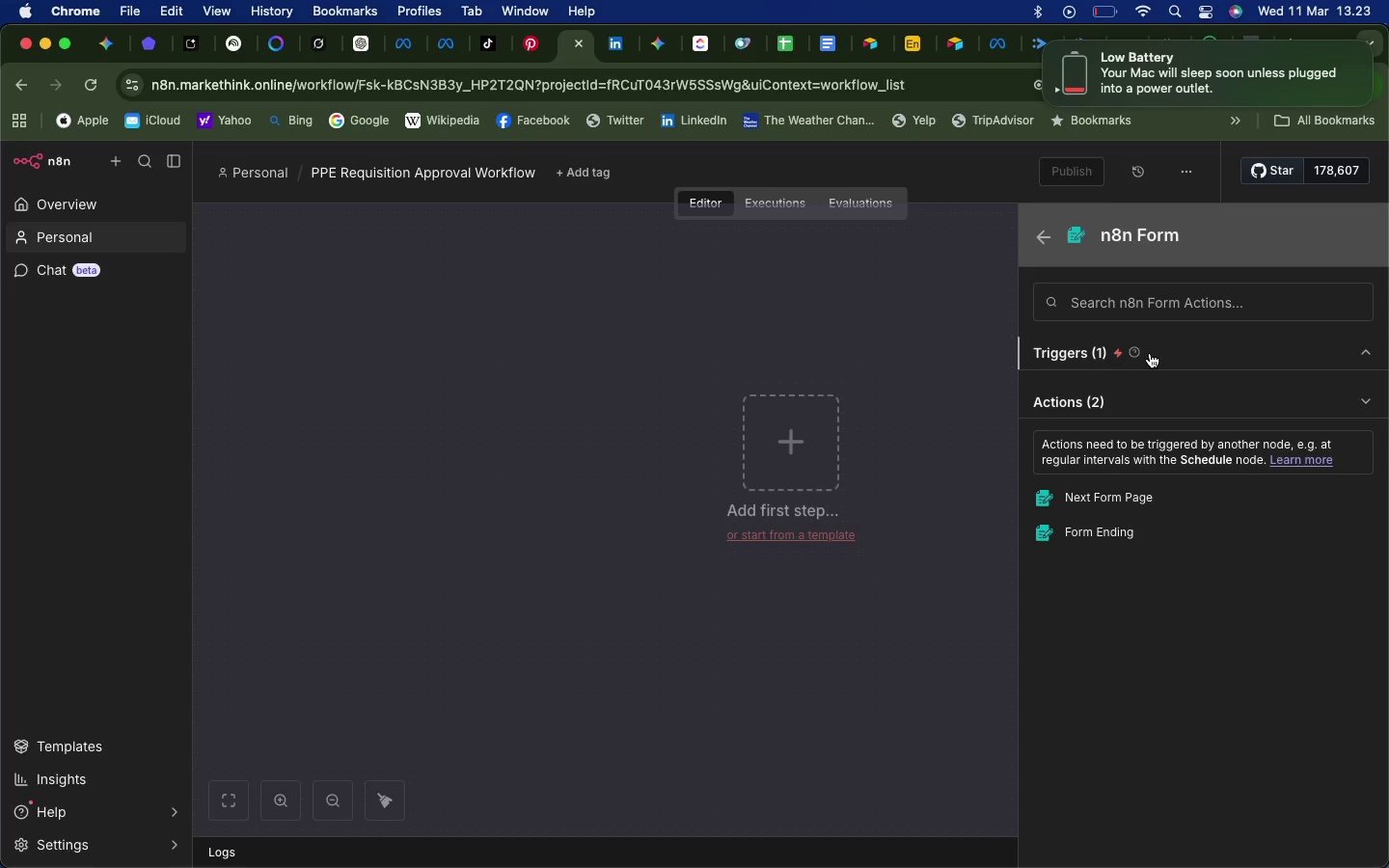 
wait(20.47)
 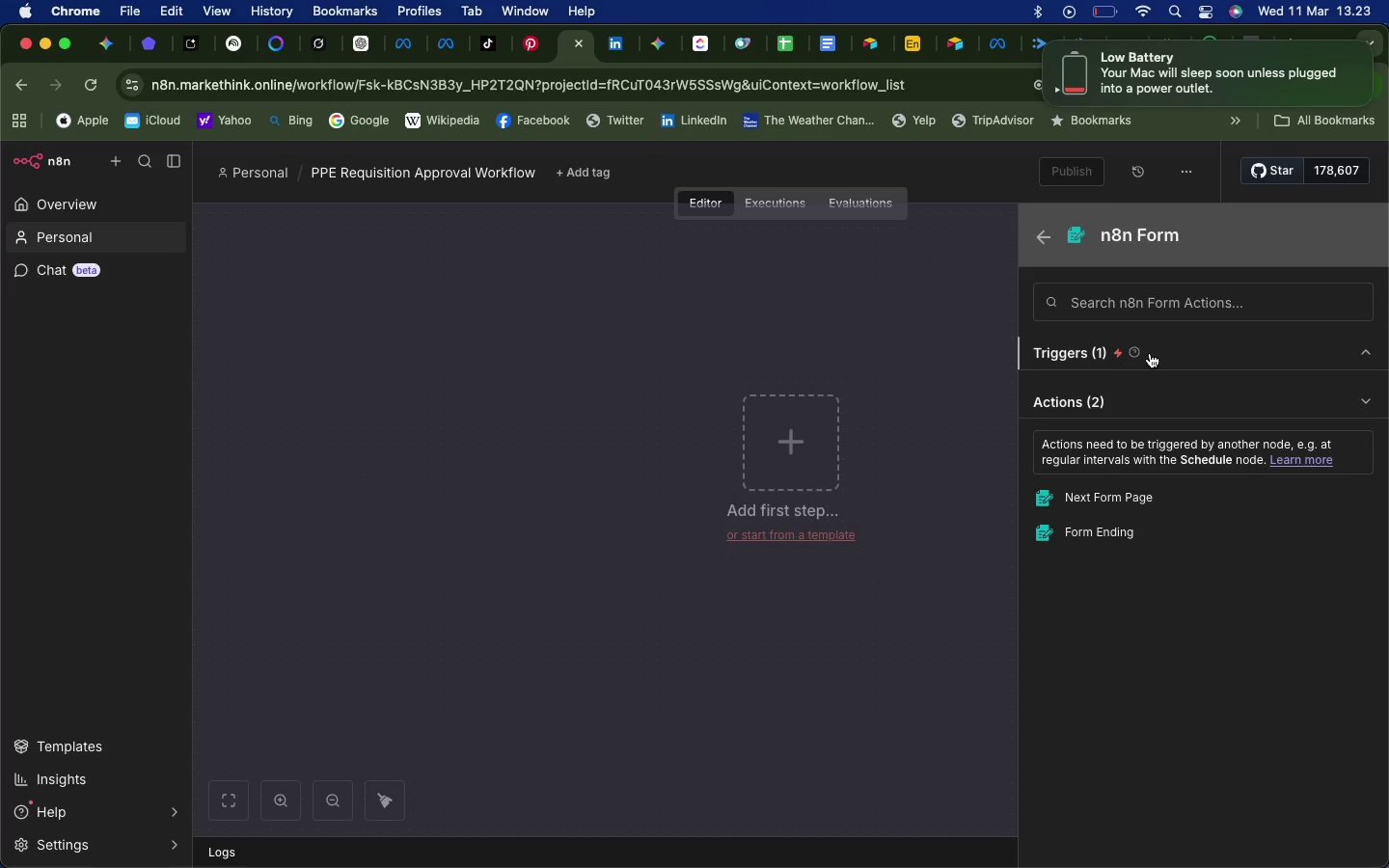 
left_click([1150, 353])
 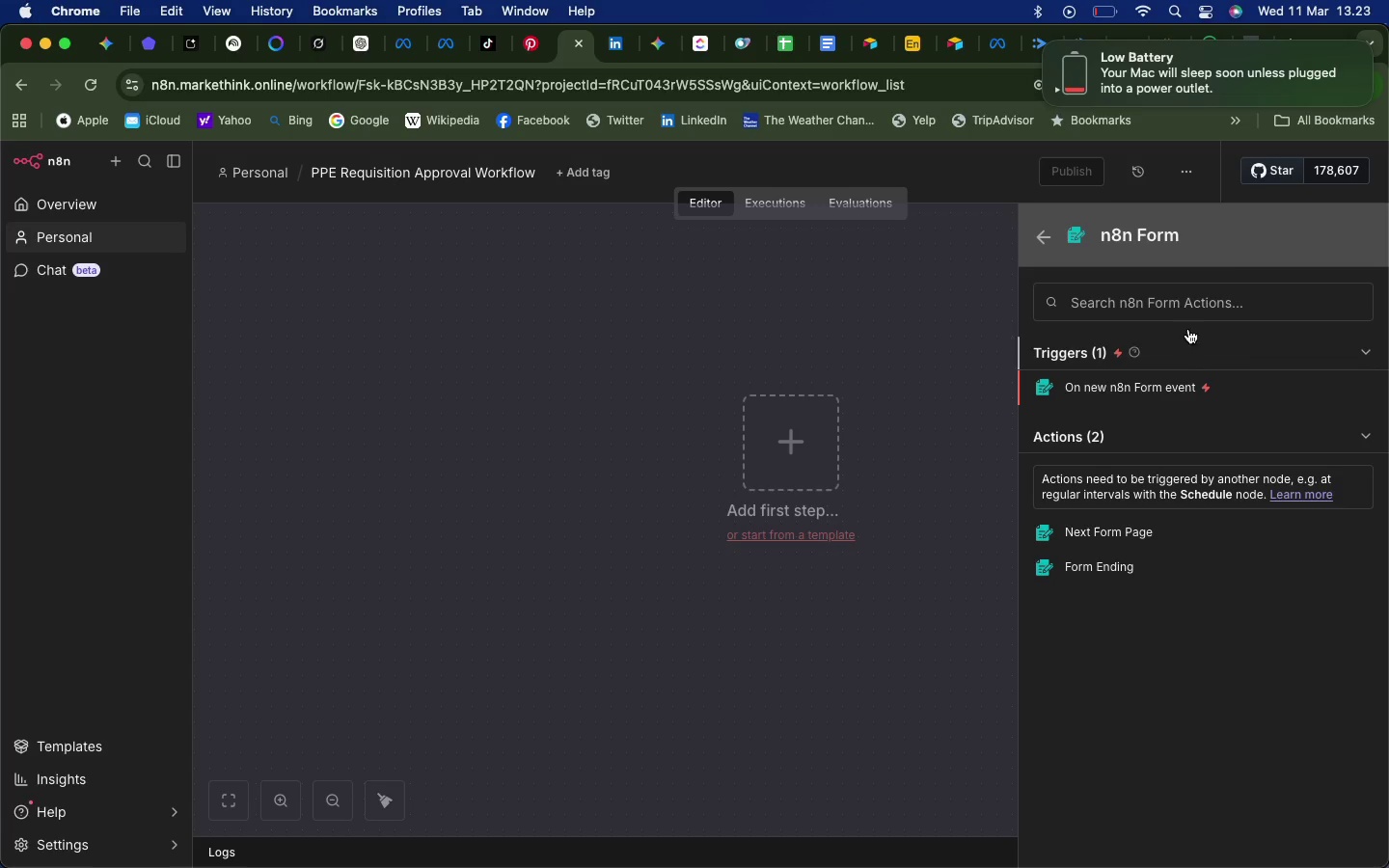 
wait(19.65)
 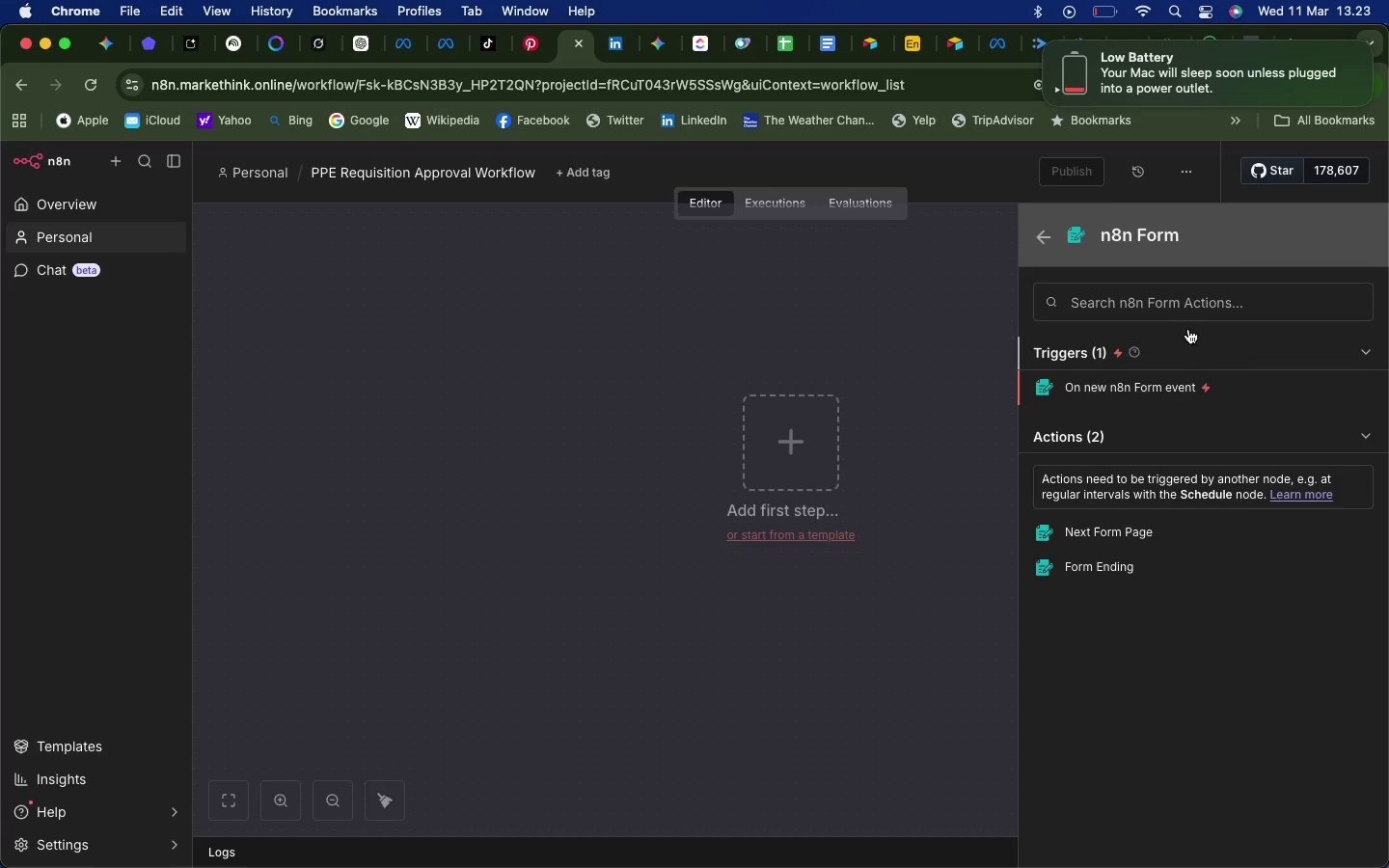 
left_click([1043, 234])
 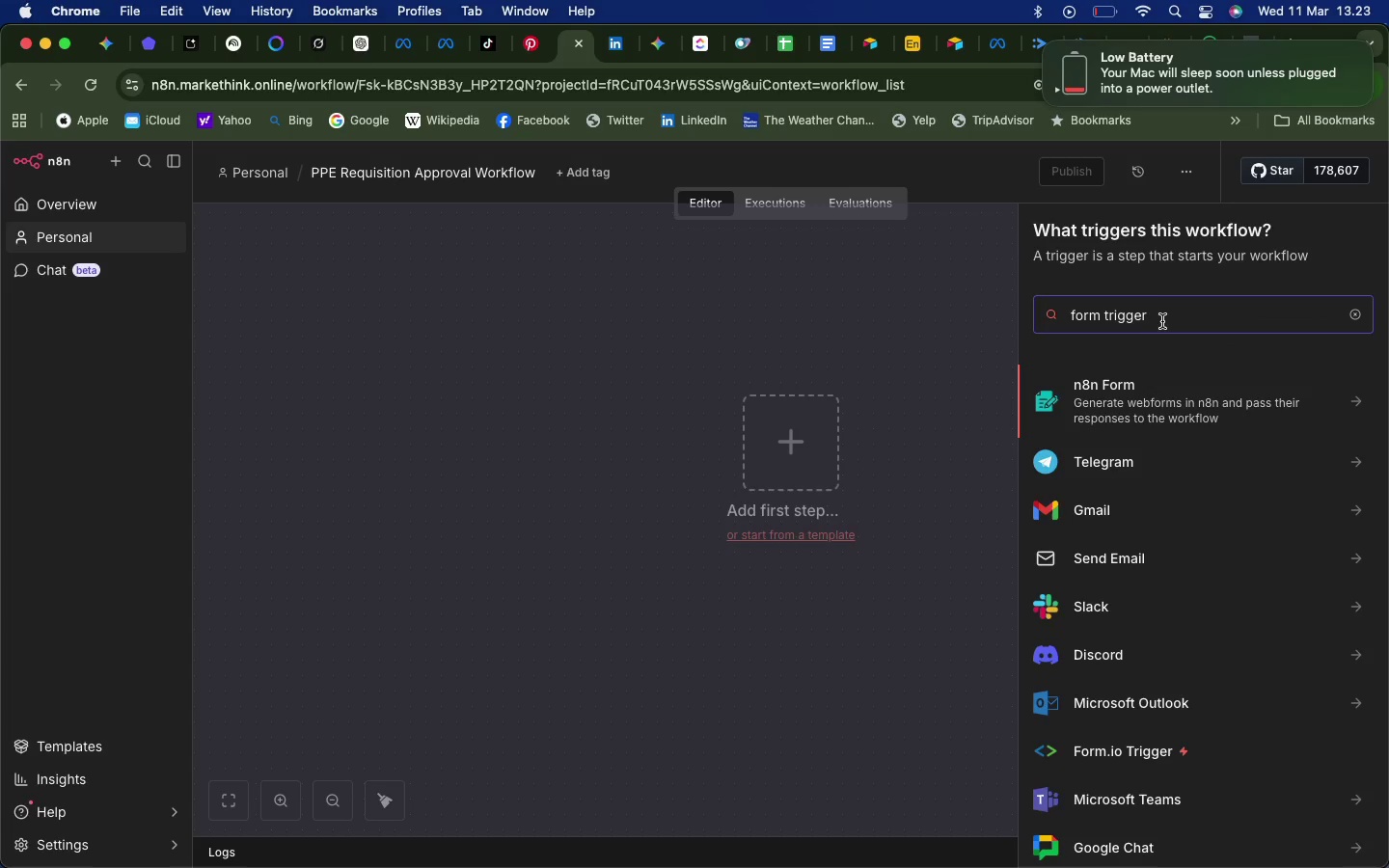 
left_click_drag(start_coordinate=[1165, 322], to_coordinate=[1035, 314])
 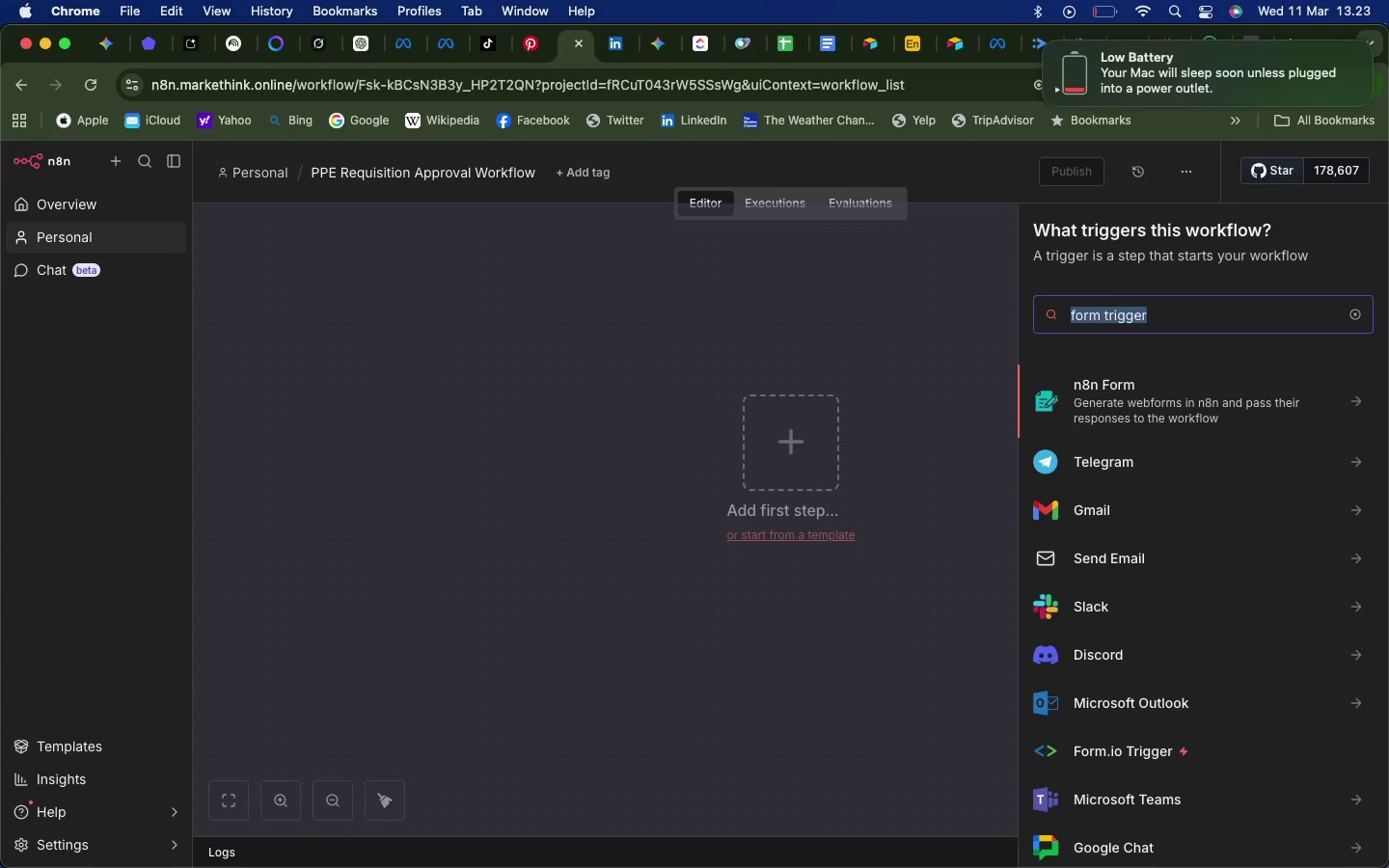 
type(form)
 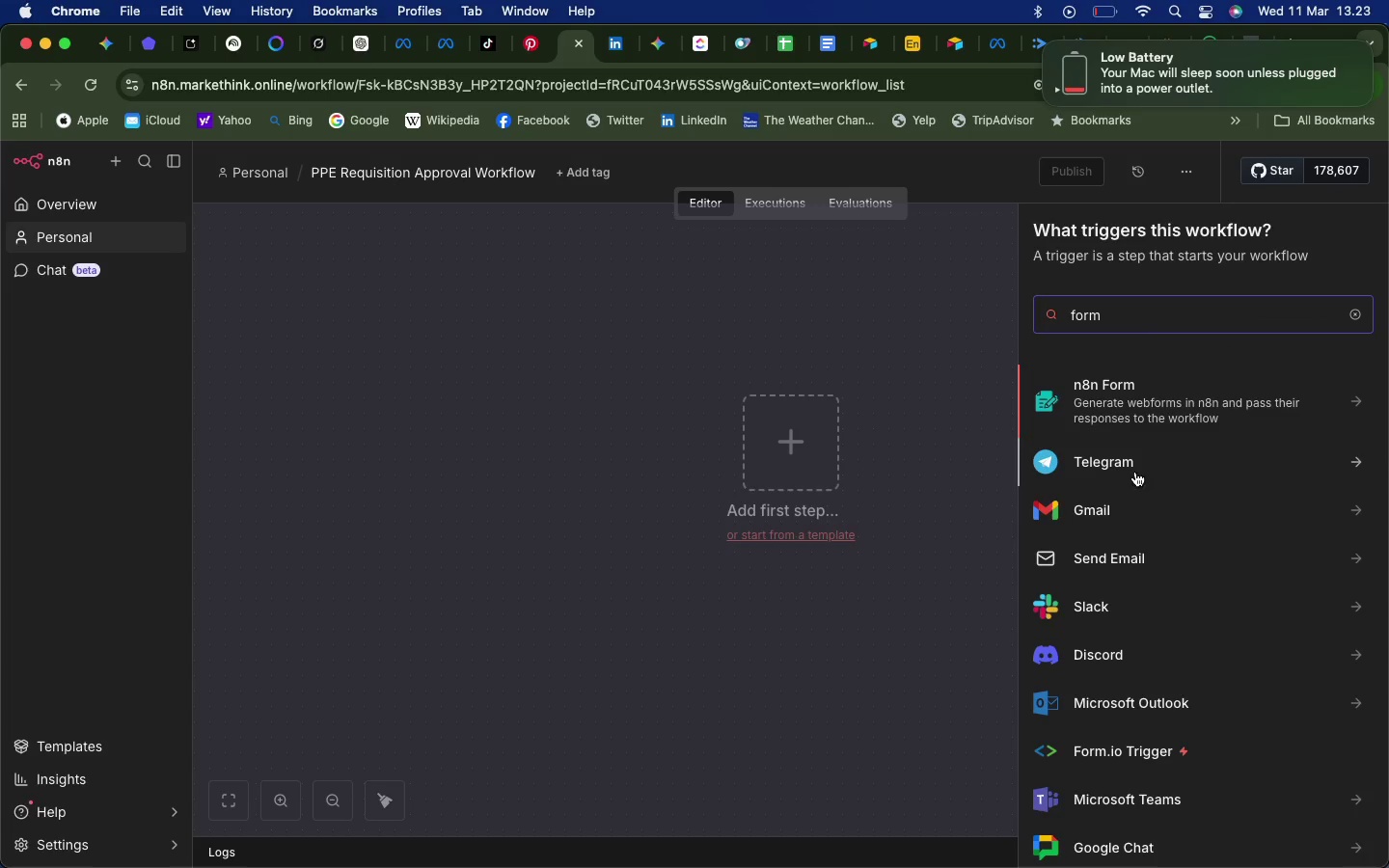 
scroll: coordinate [1181, 698], scroll_direction: down, amount: 155.0
 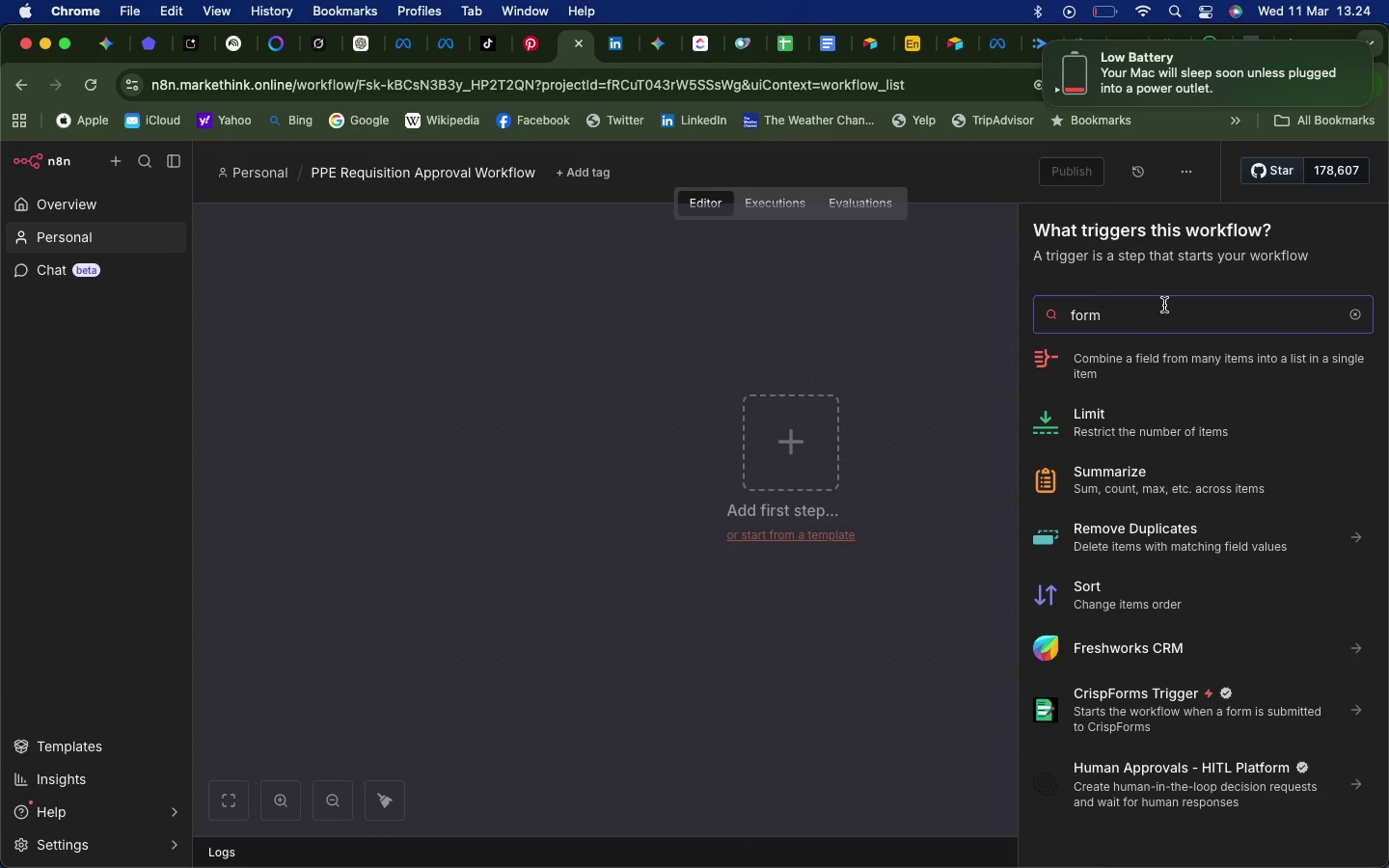 
key(Enter)
 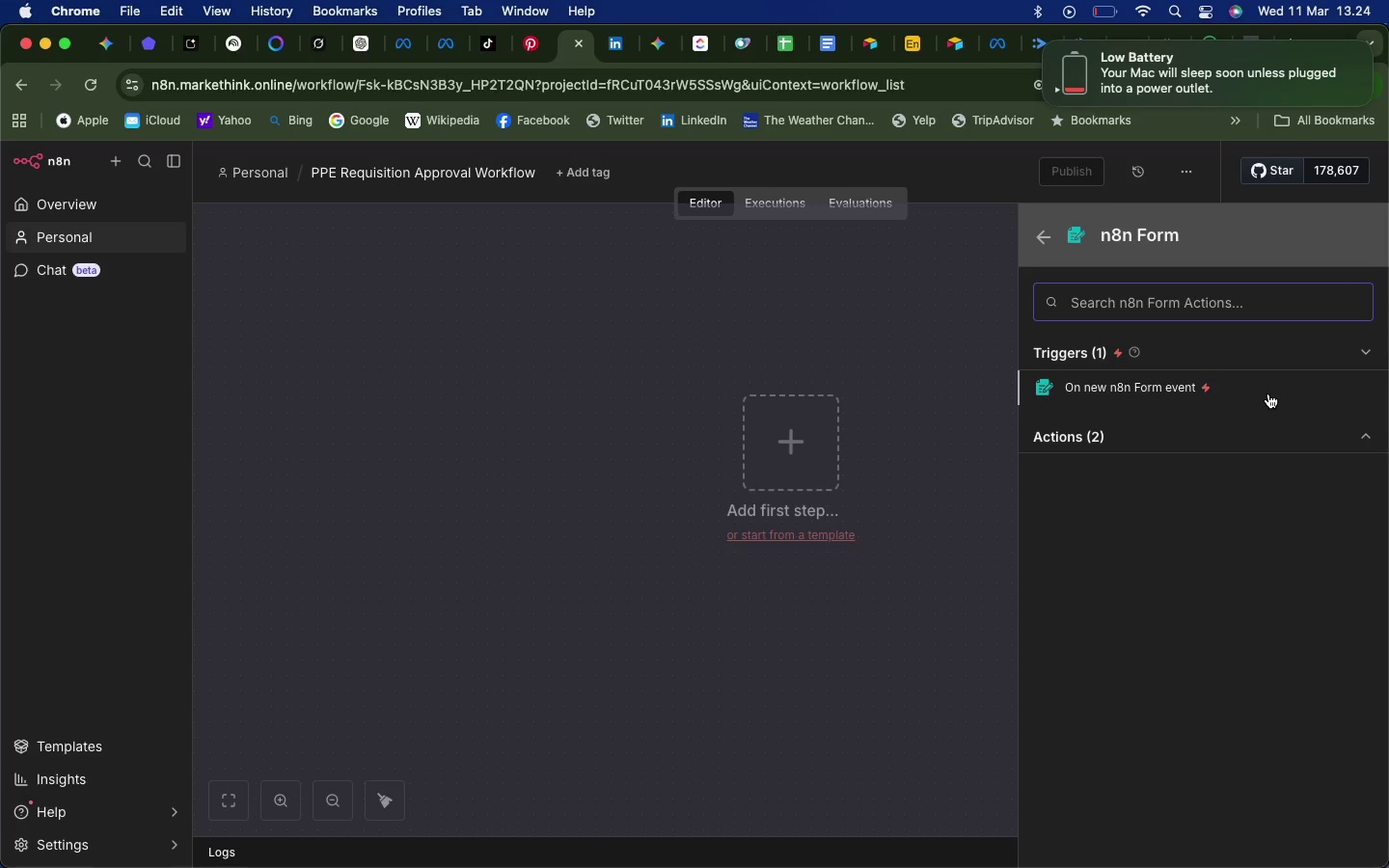 
wait(36.29)
 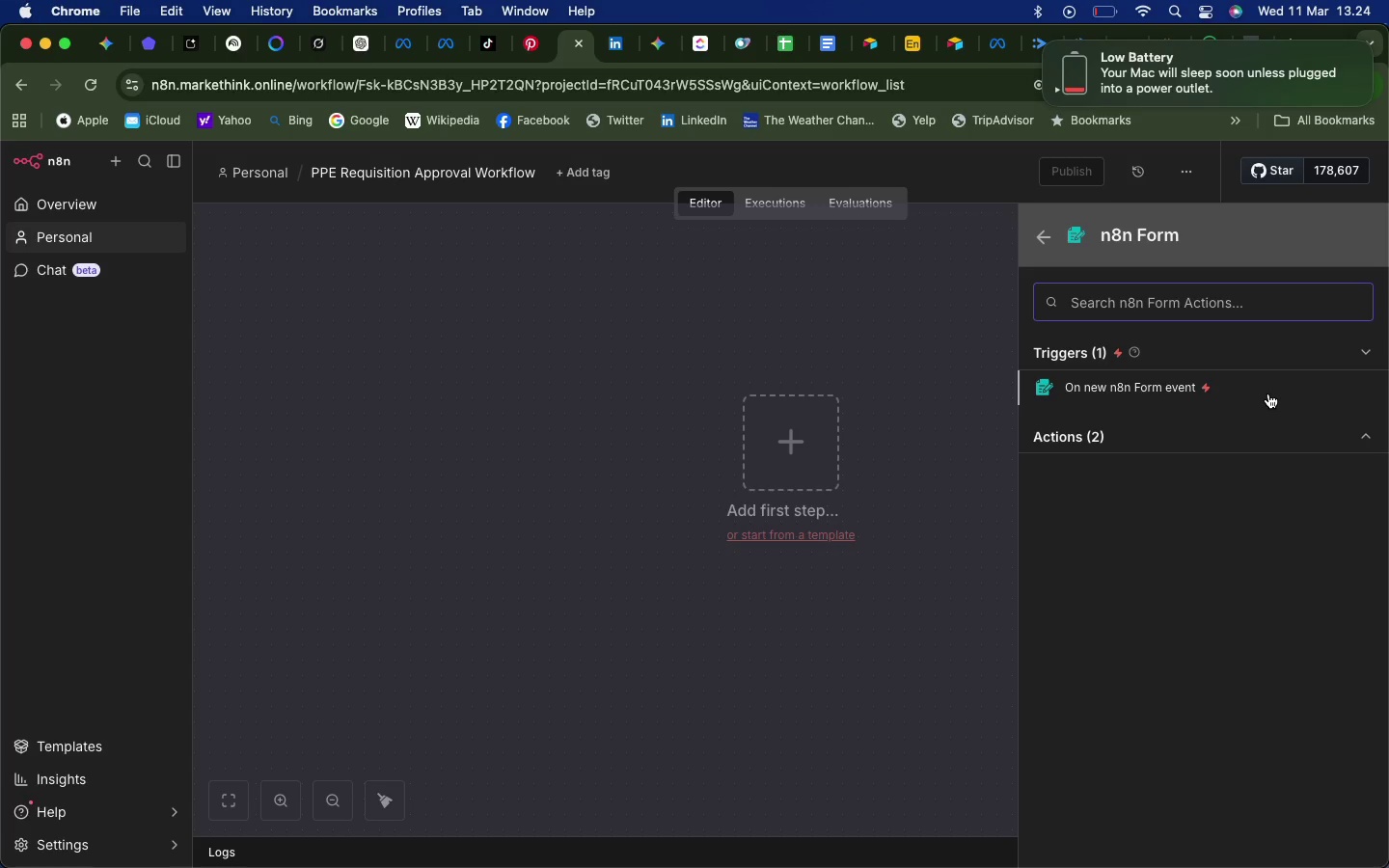 
left_click([1041, 238])
 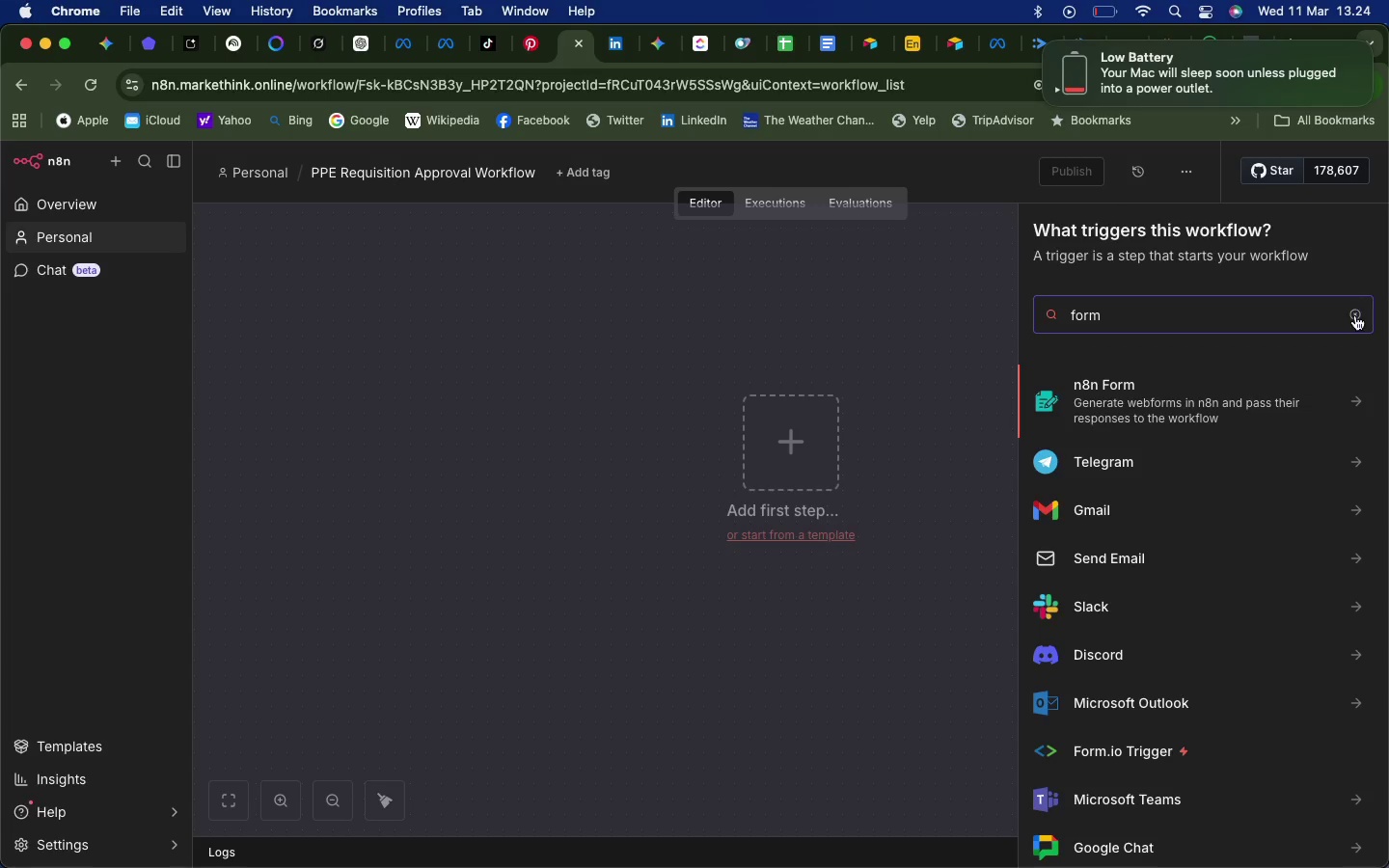 
left_click([1355, 316])
 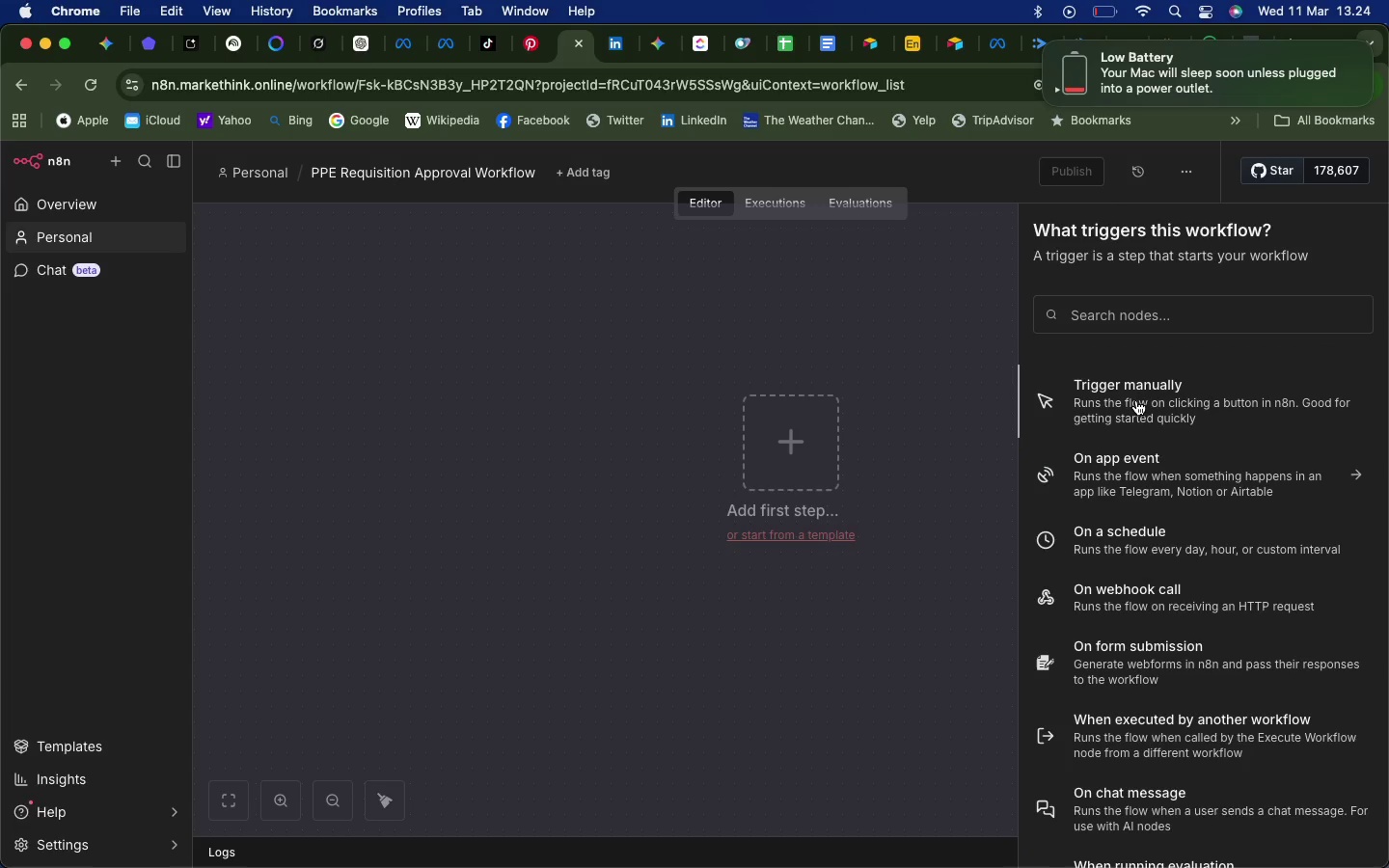 
wait(8.27)
 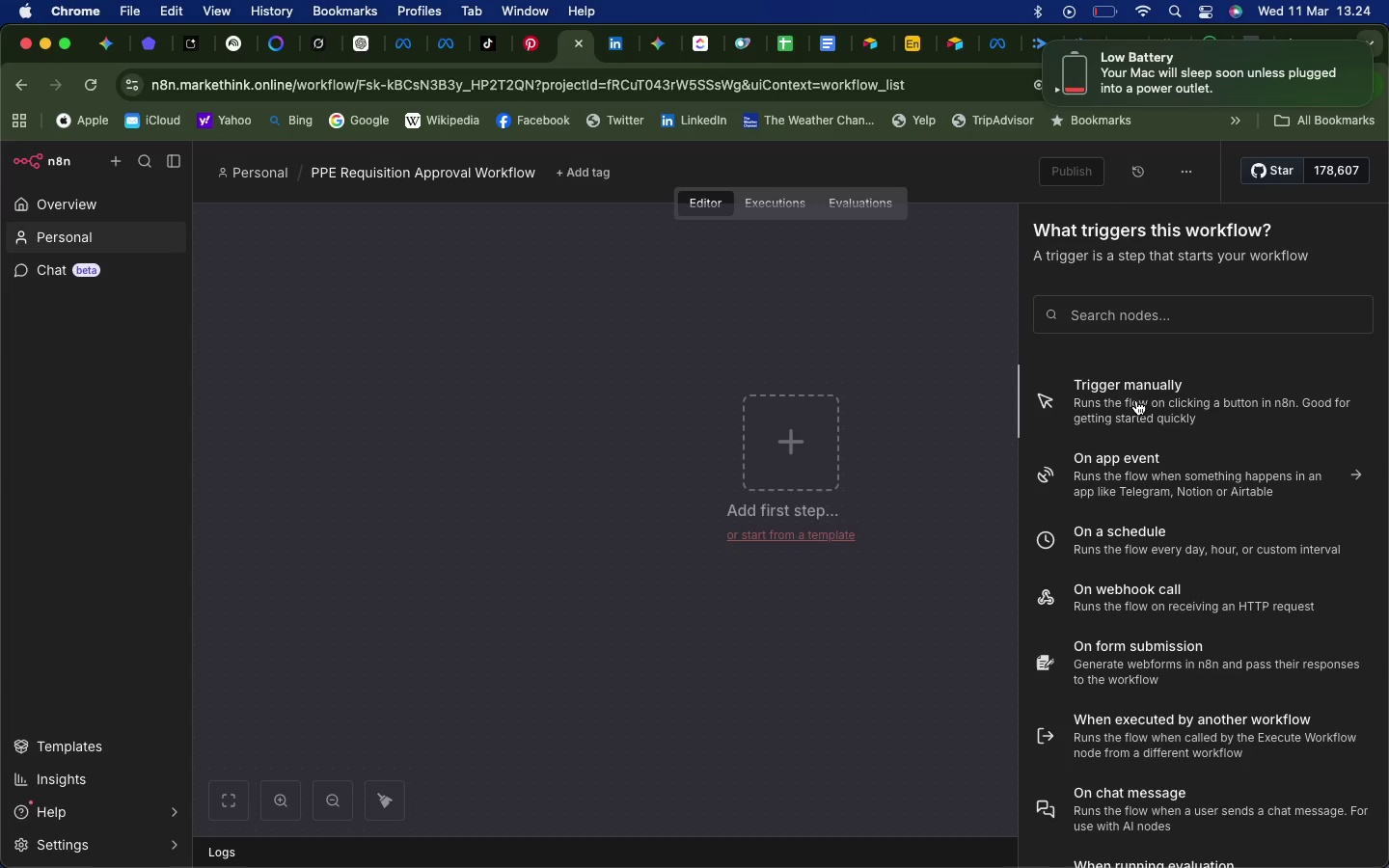 
left_click([1162, 652])
 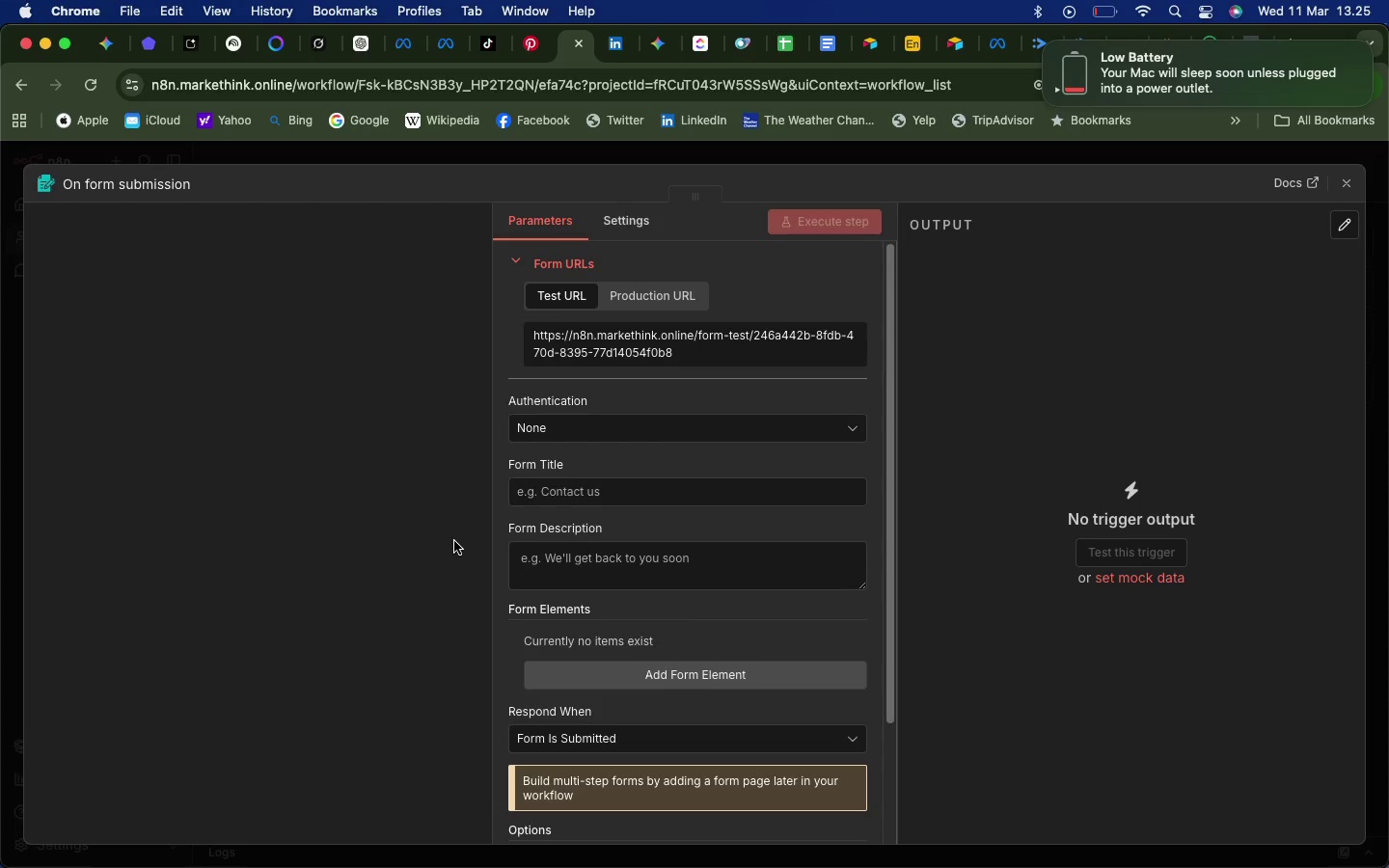 
wait(31.09)
 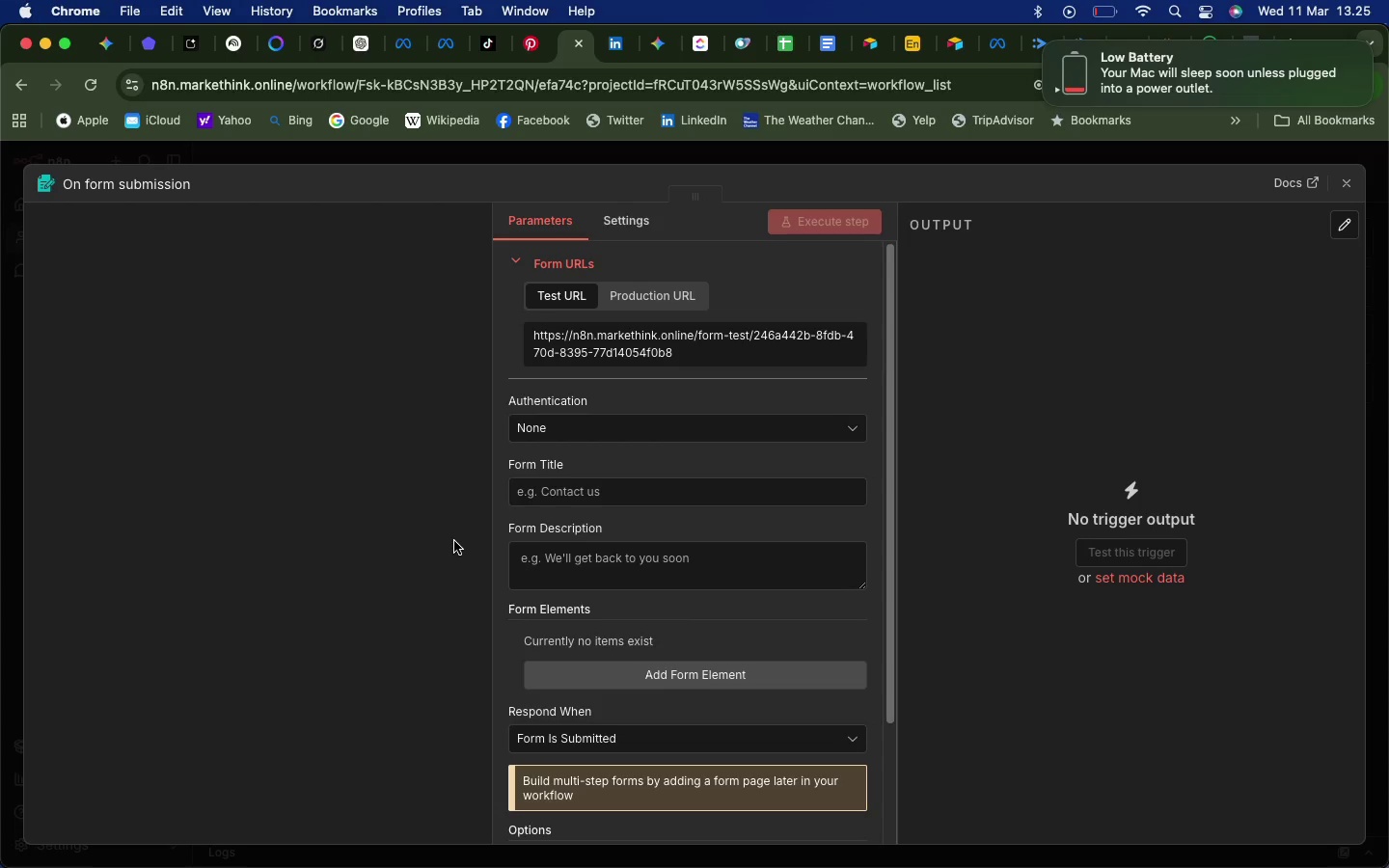 
left_click([1345, 182])
 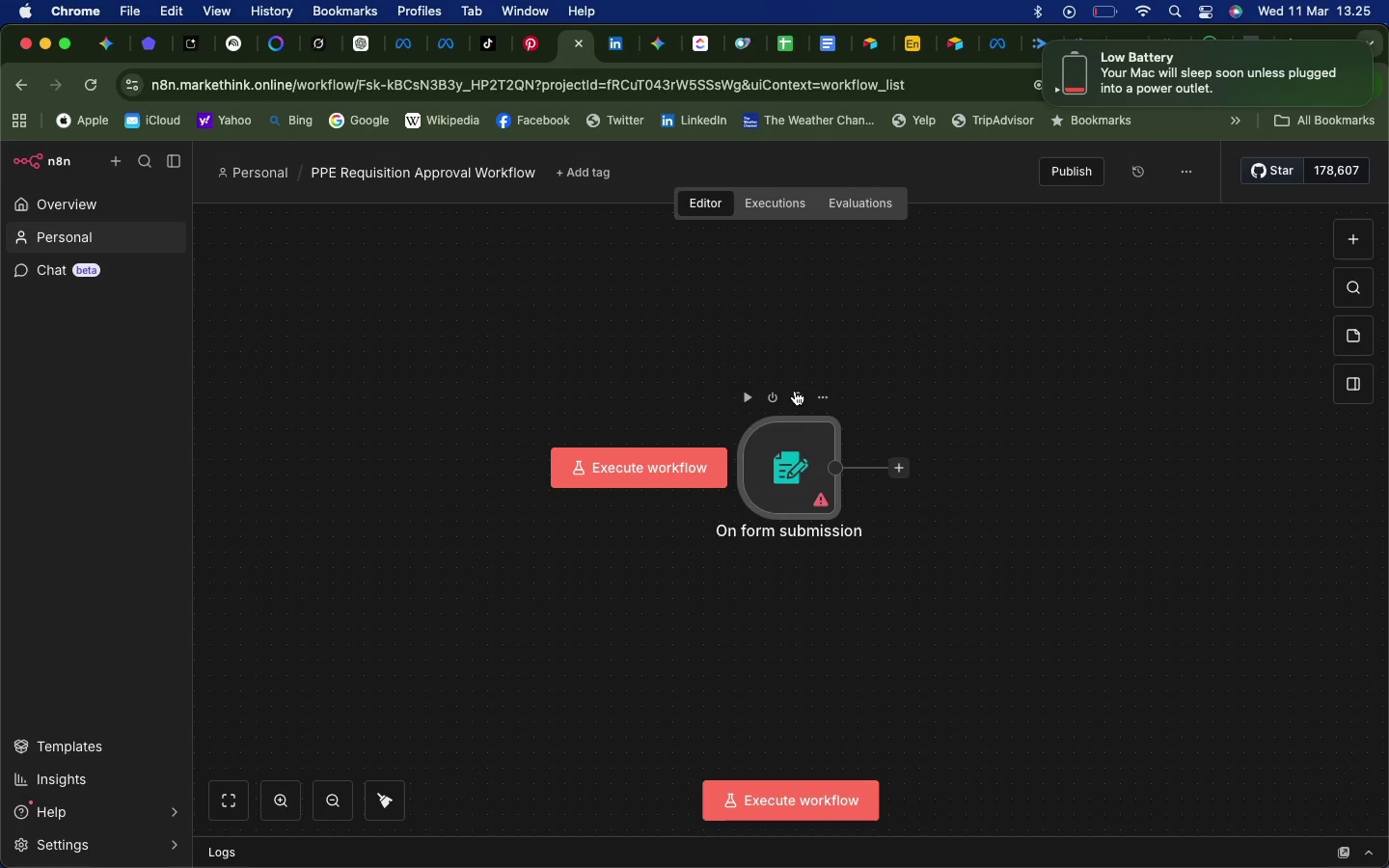 
left_click([795, 391])
 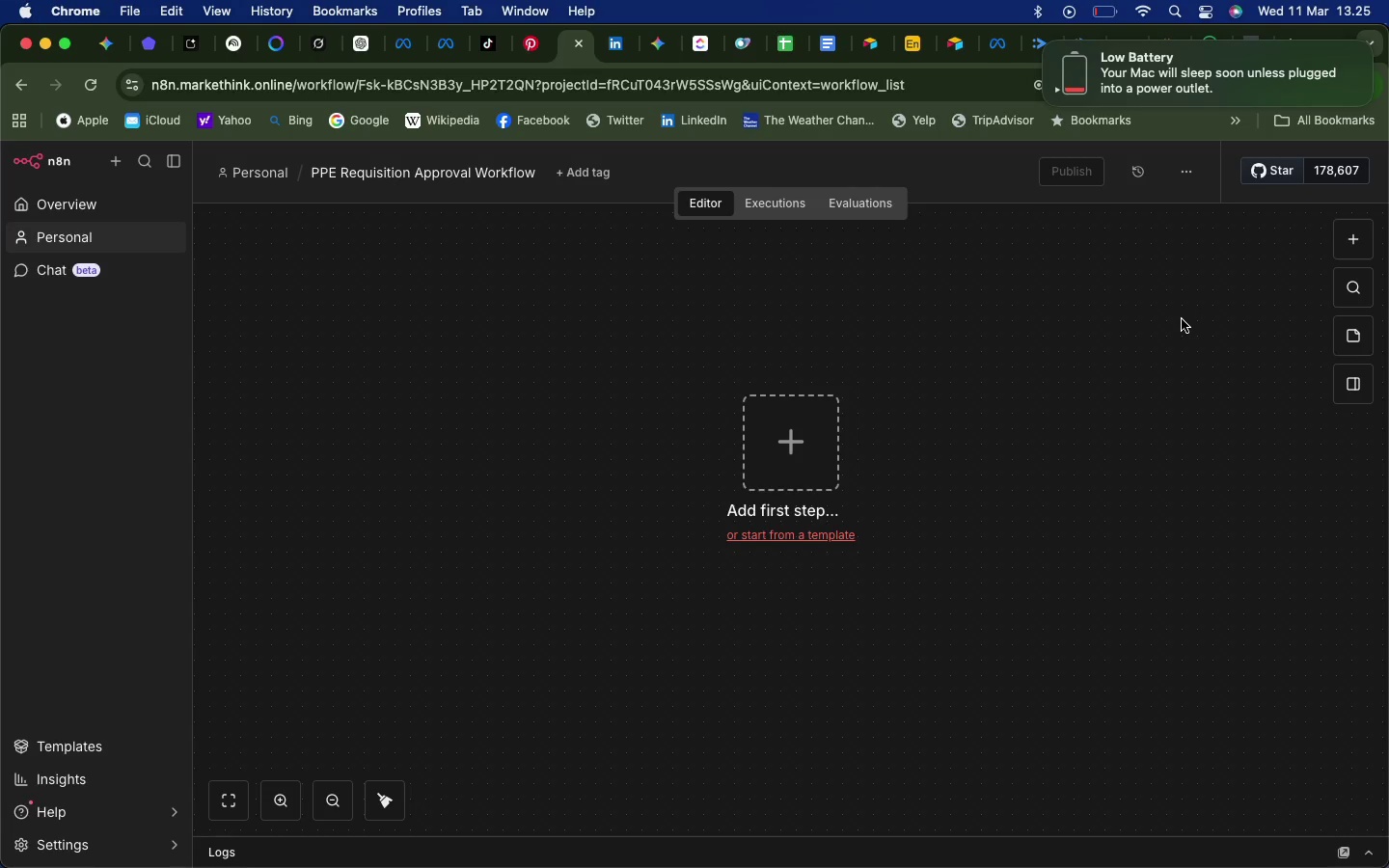 
wait(18.76)
 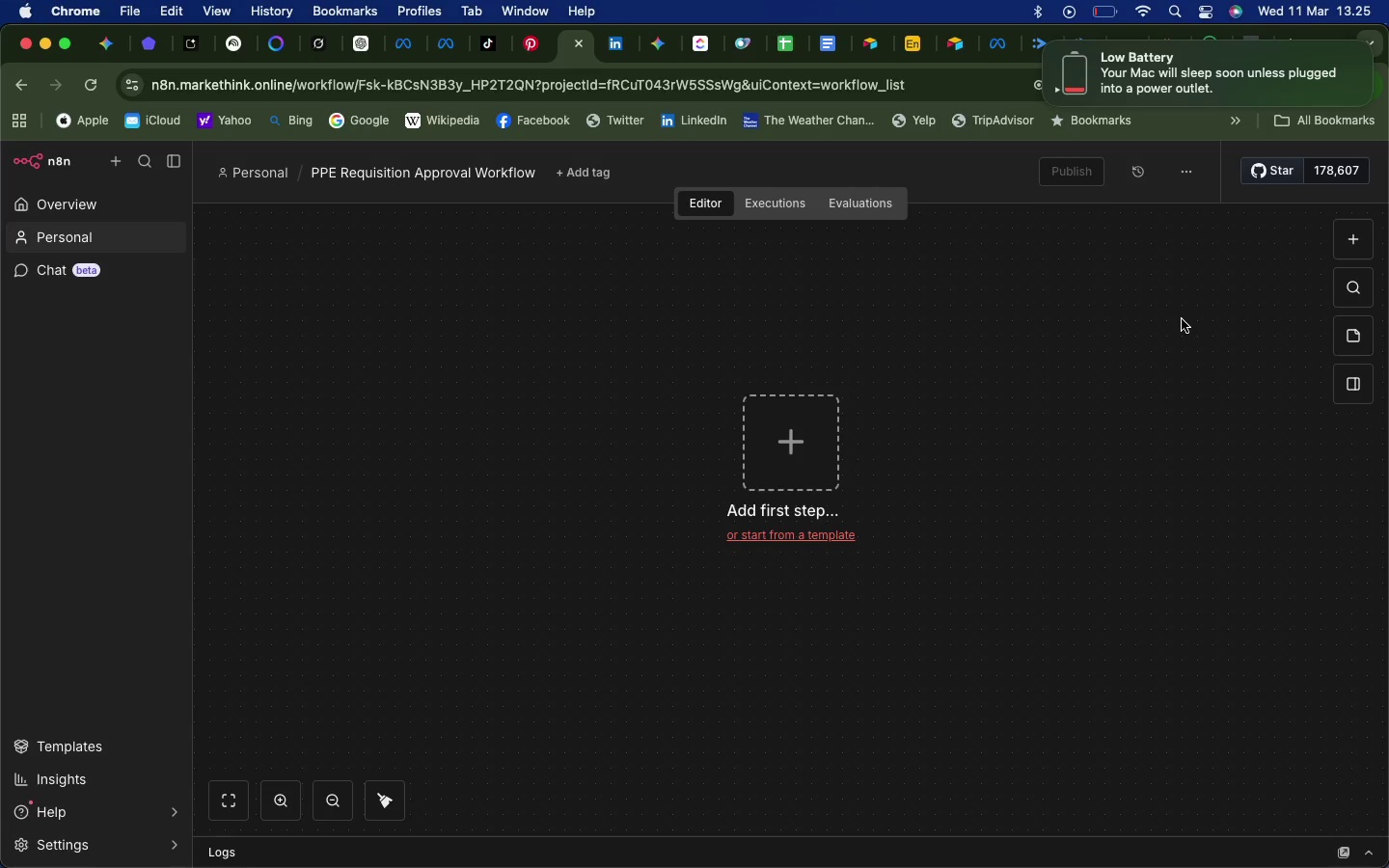 
left_click([787, 441])
 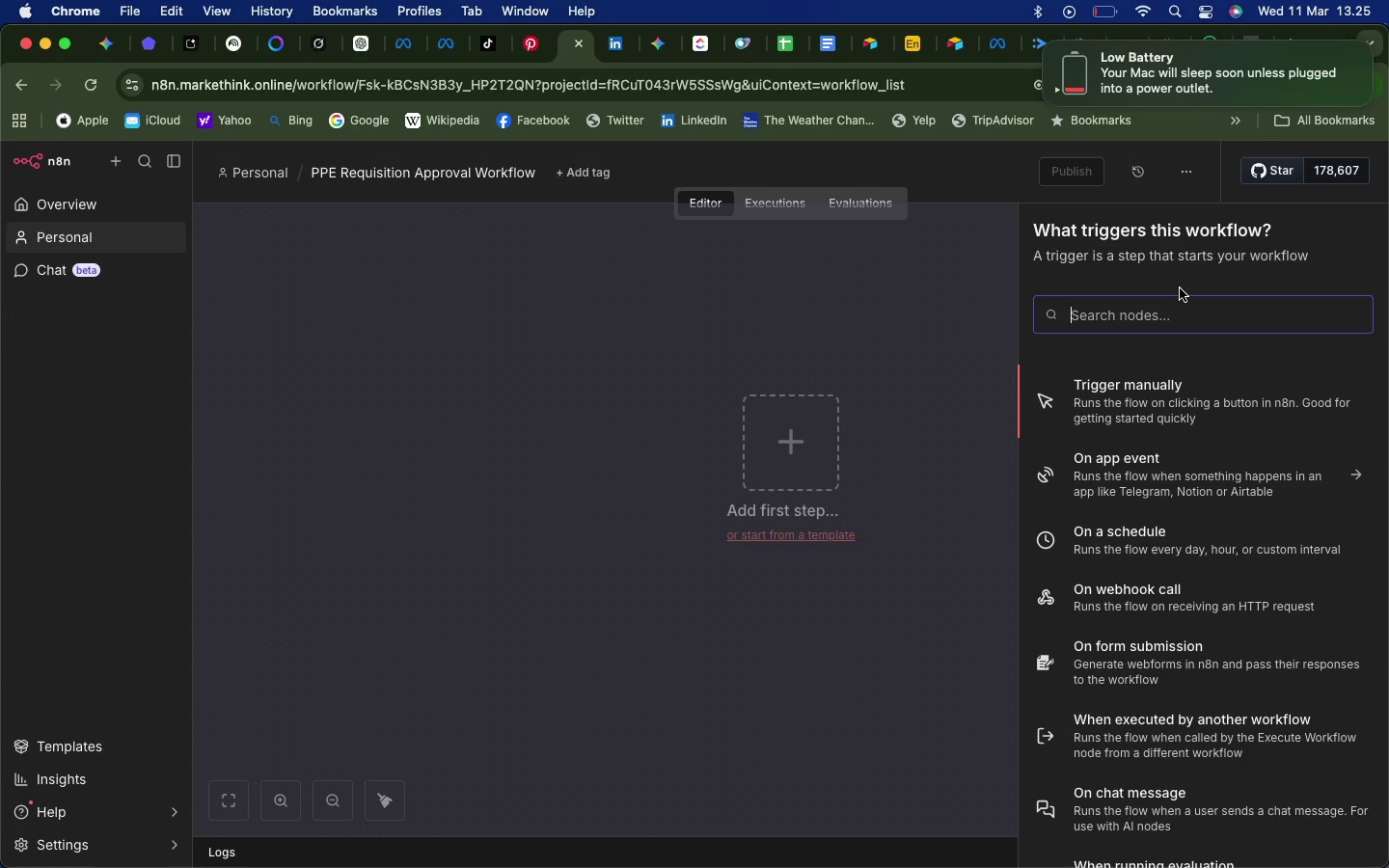 
wait(9.79)
 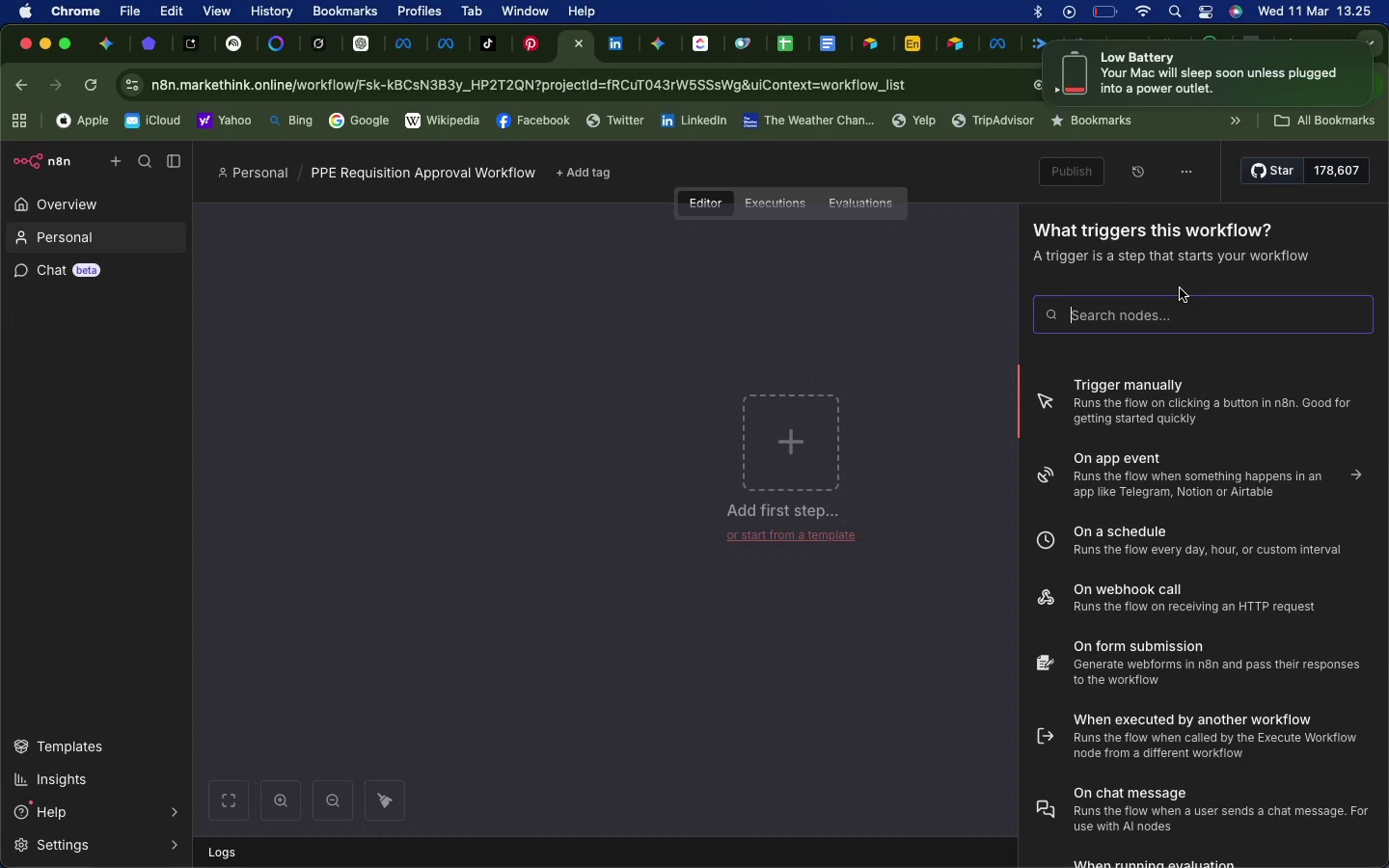 
type(form)
 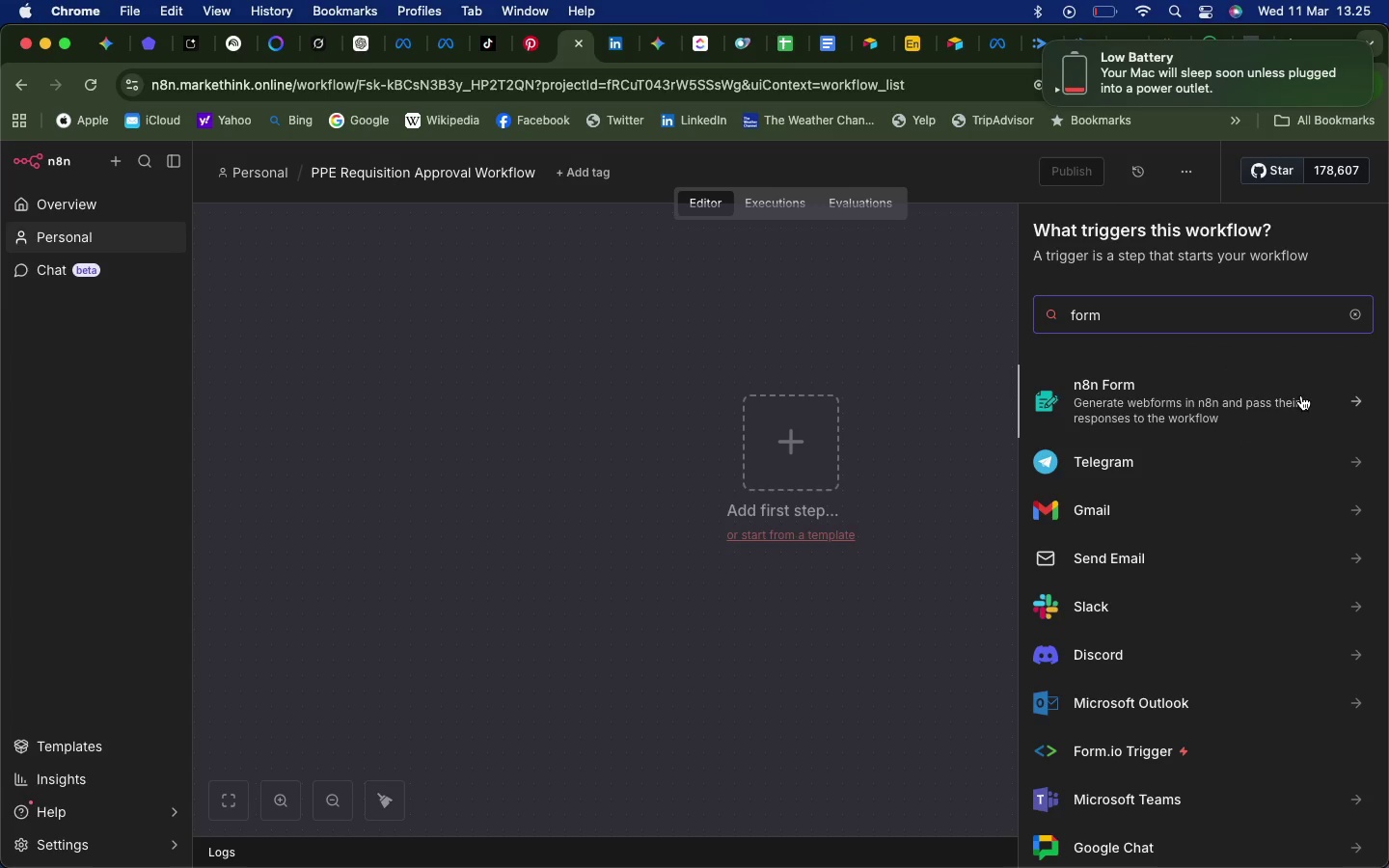 
left_click([1314, 394])
 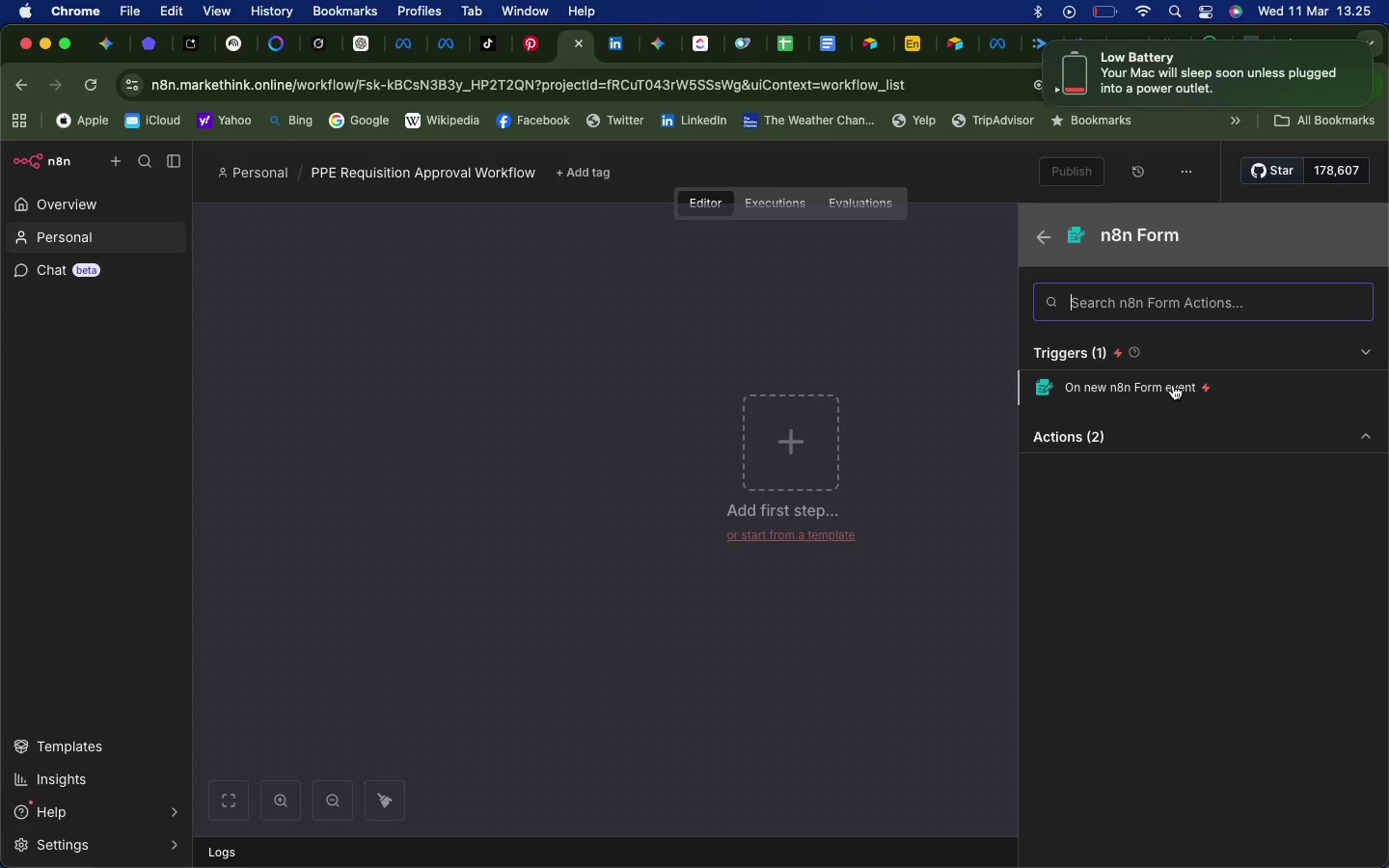 
wait(12.35)
 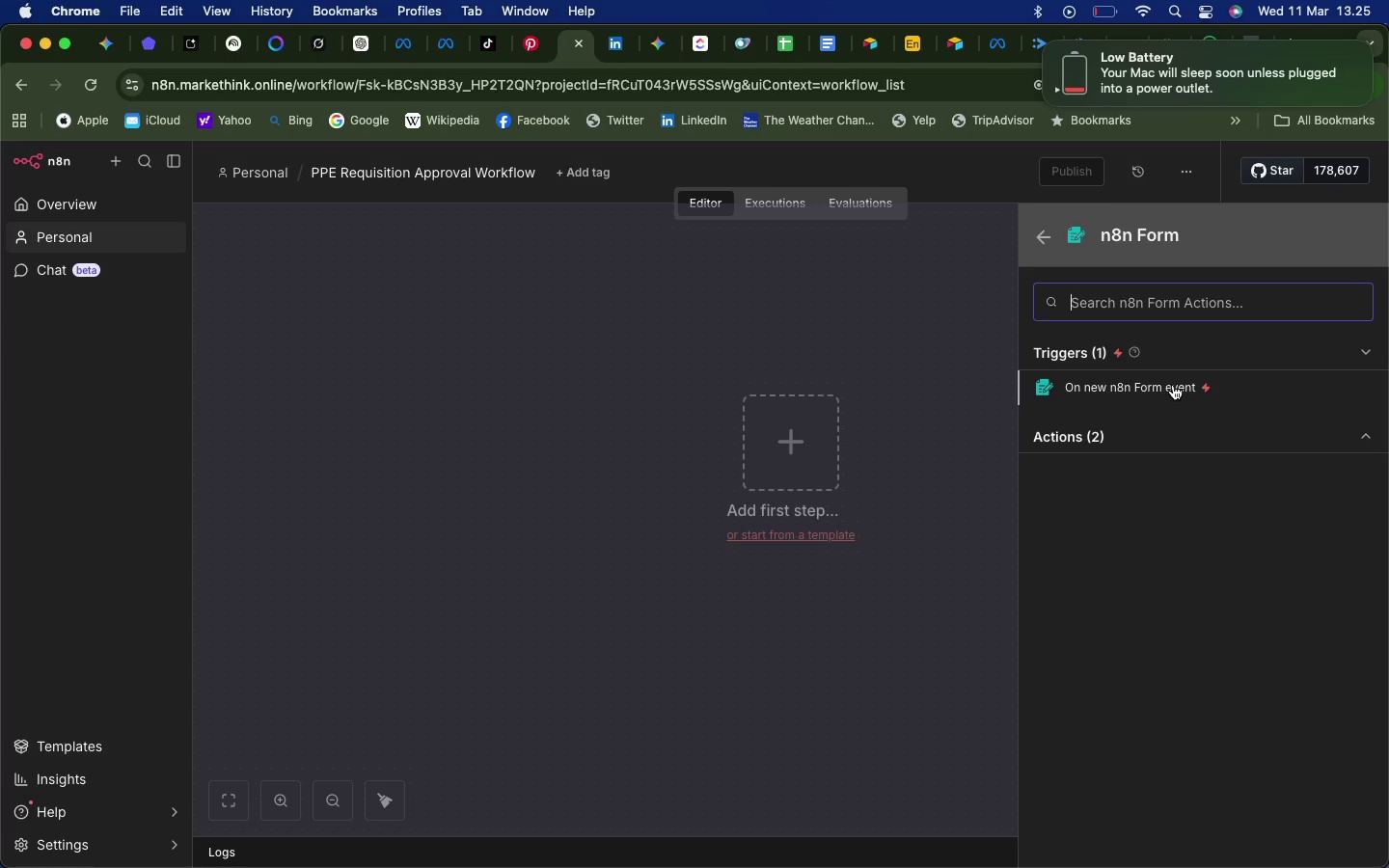 
type(n8n )
key(Backspace)
key(Backspace)
key(Backspace)
key(Backspace)
type(on )
 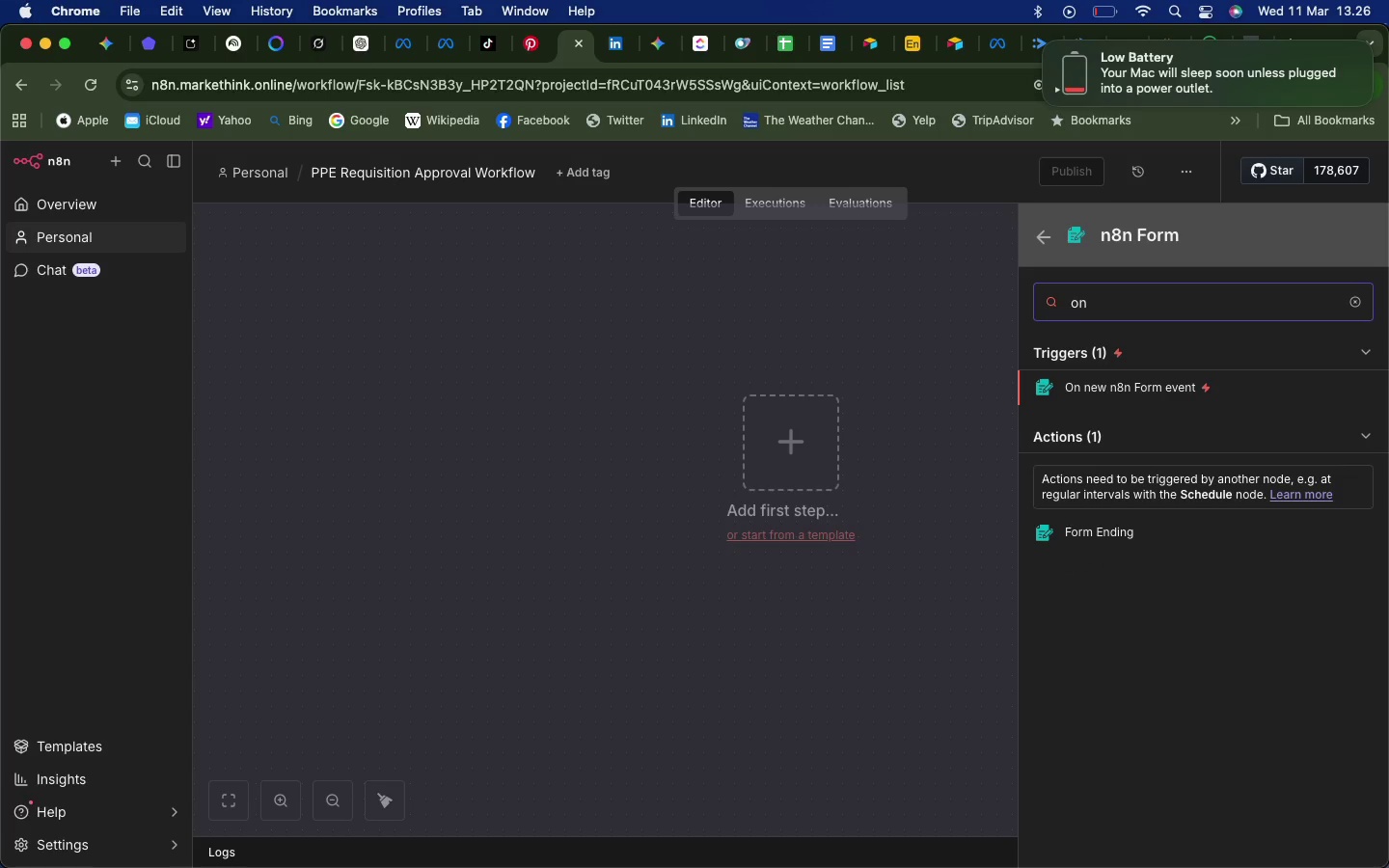 
type(form )
 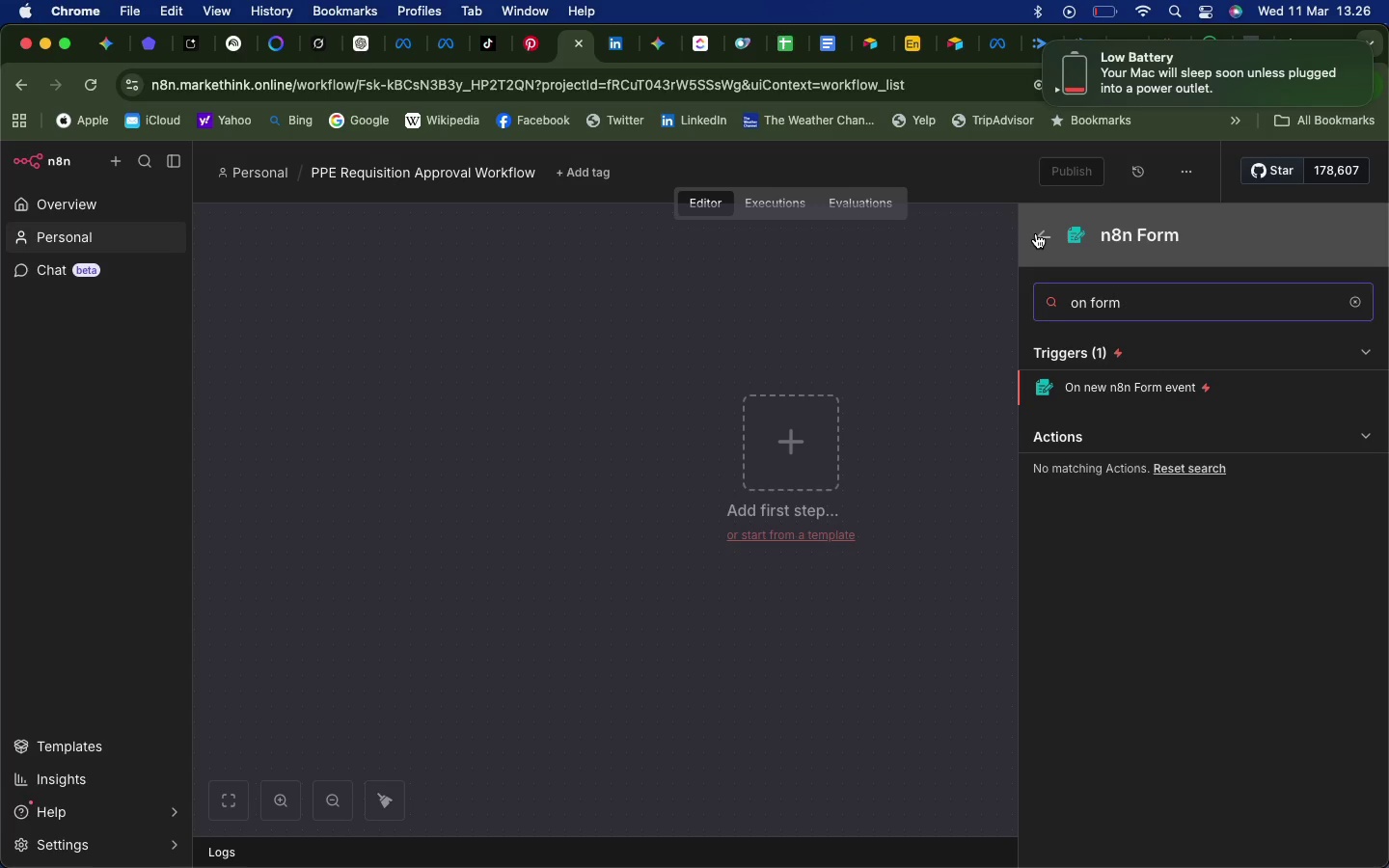 
left_click([1036, 233])
 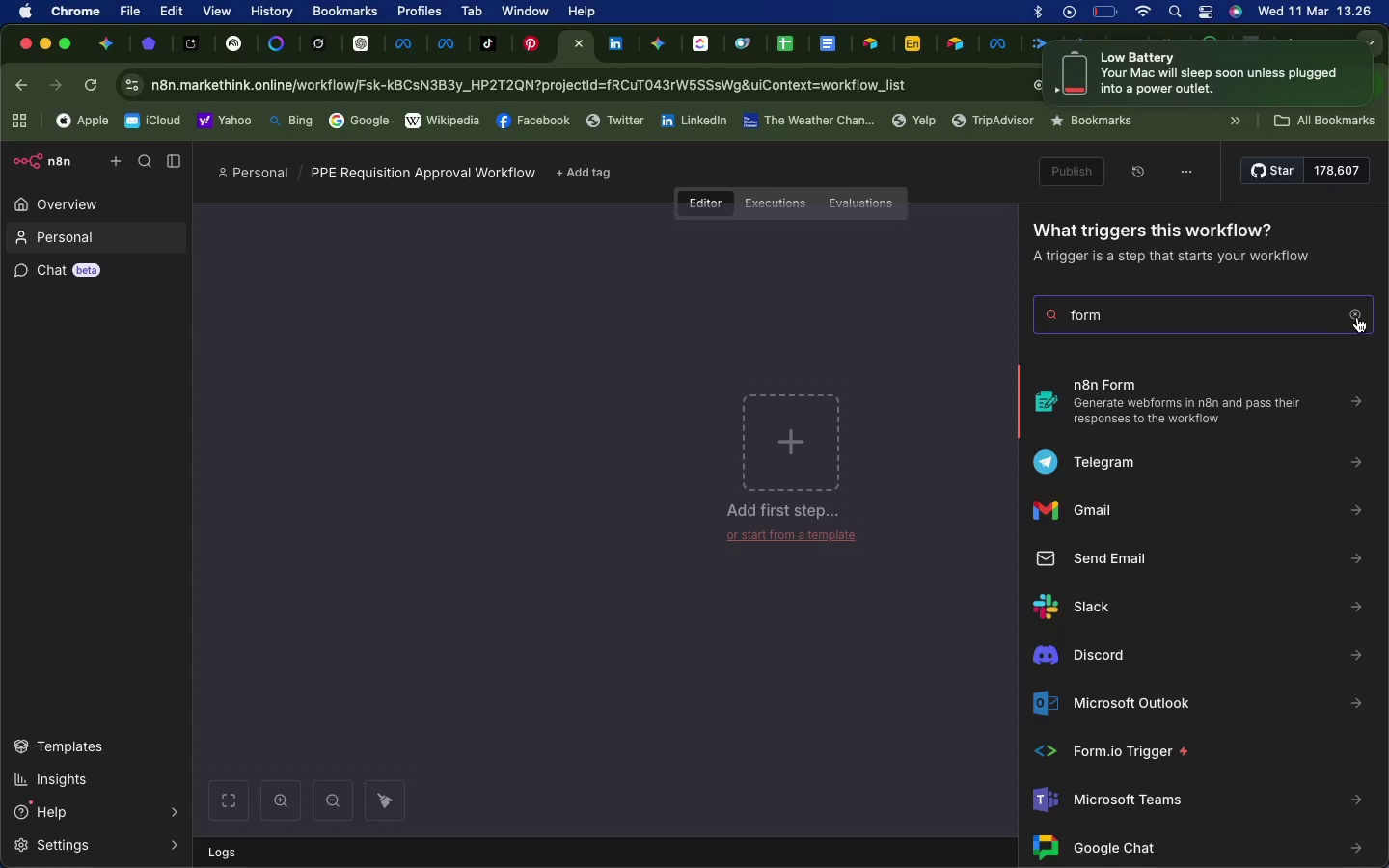 
left_click([1358, 316])
 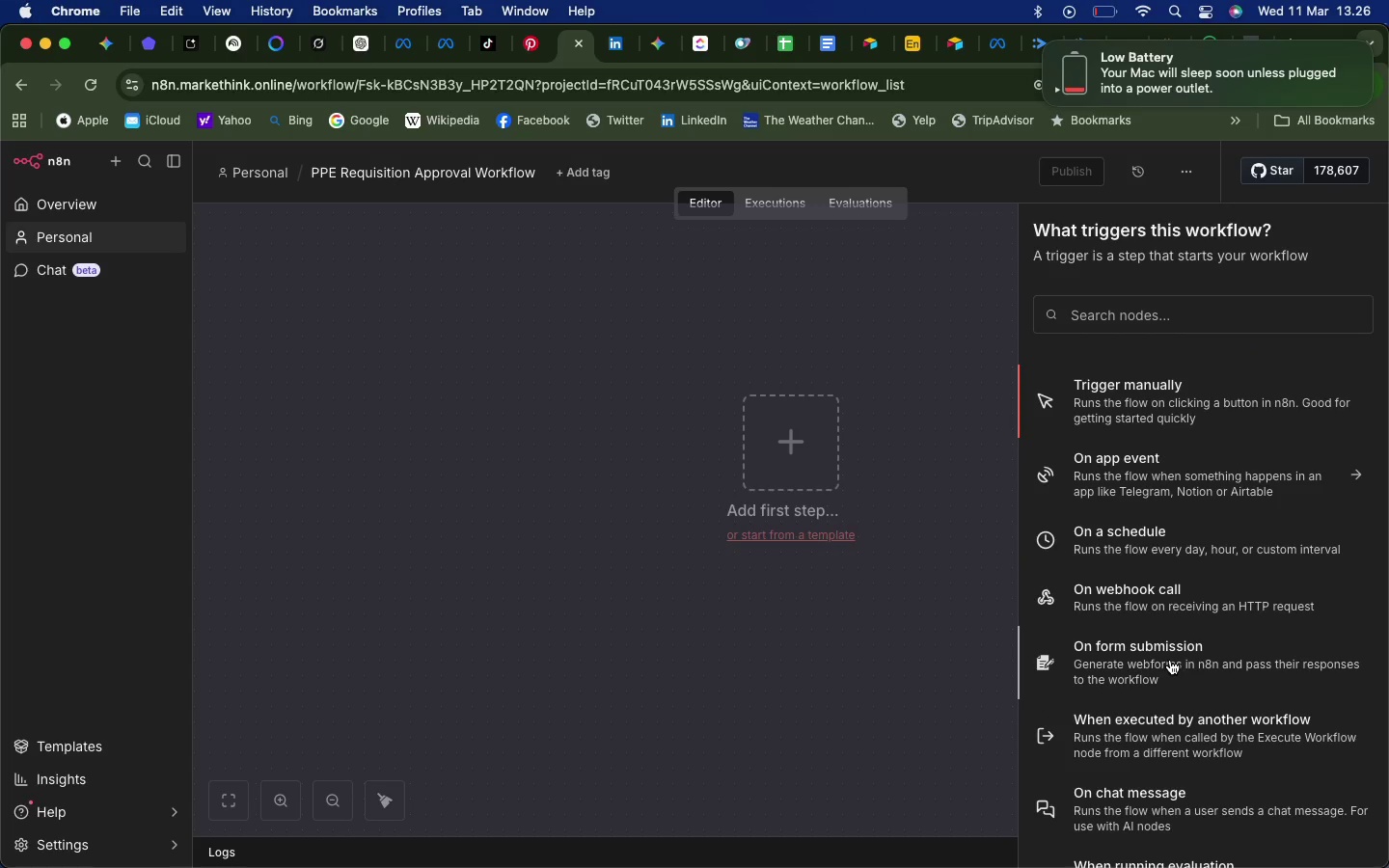 
left_click([1170, 660])
 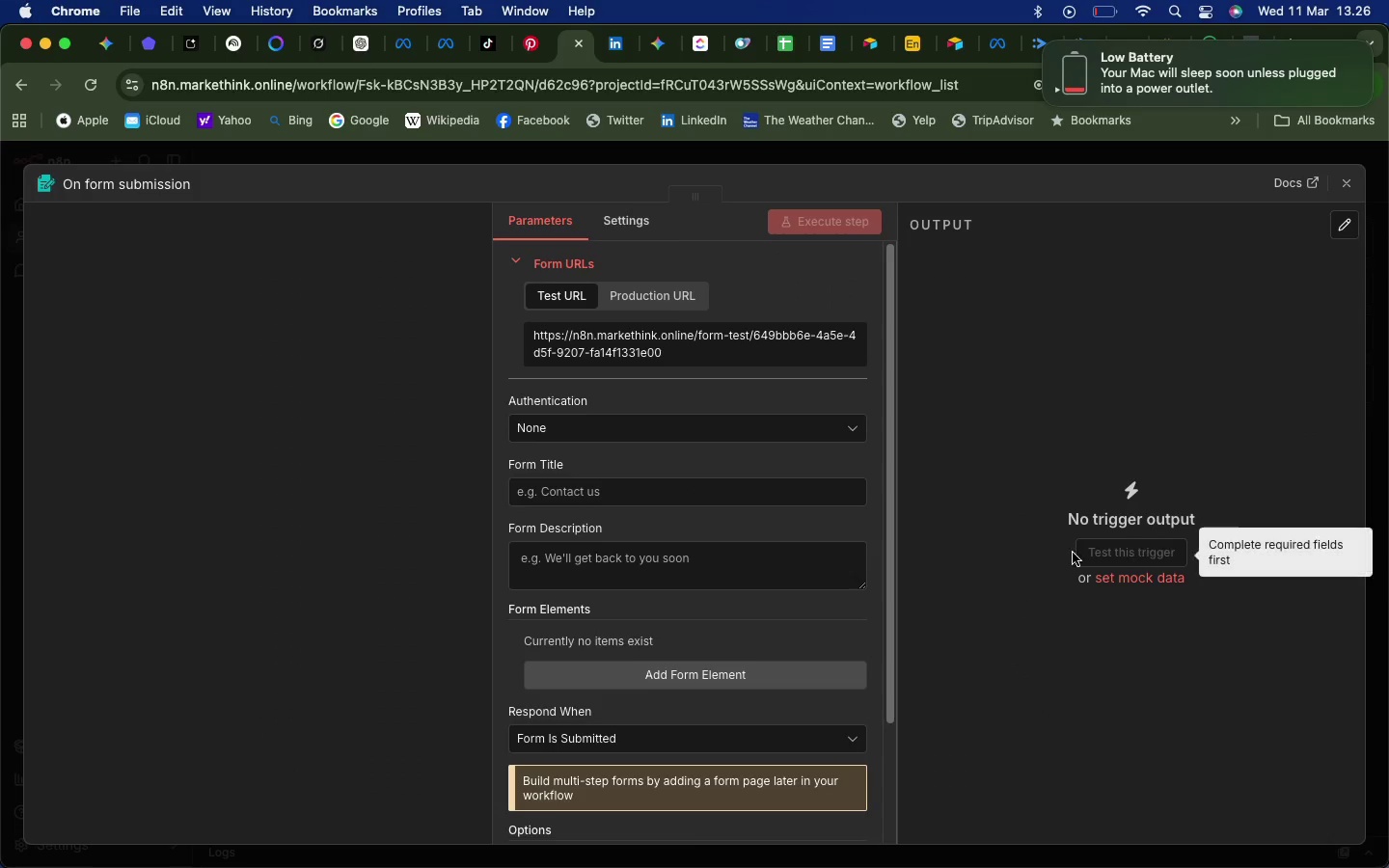 
mouse_move([1152, 557])
 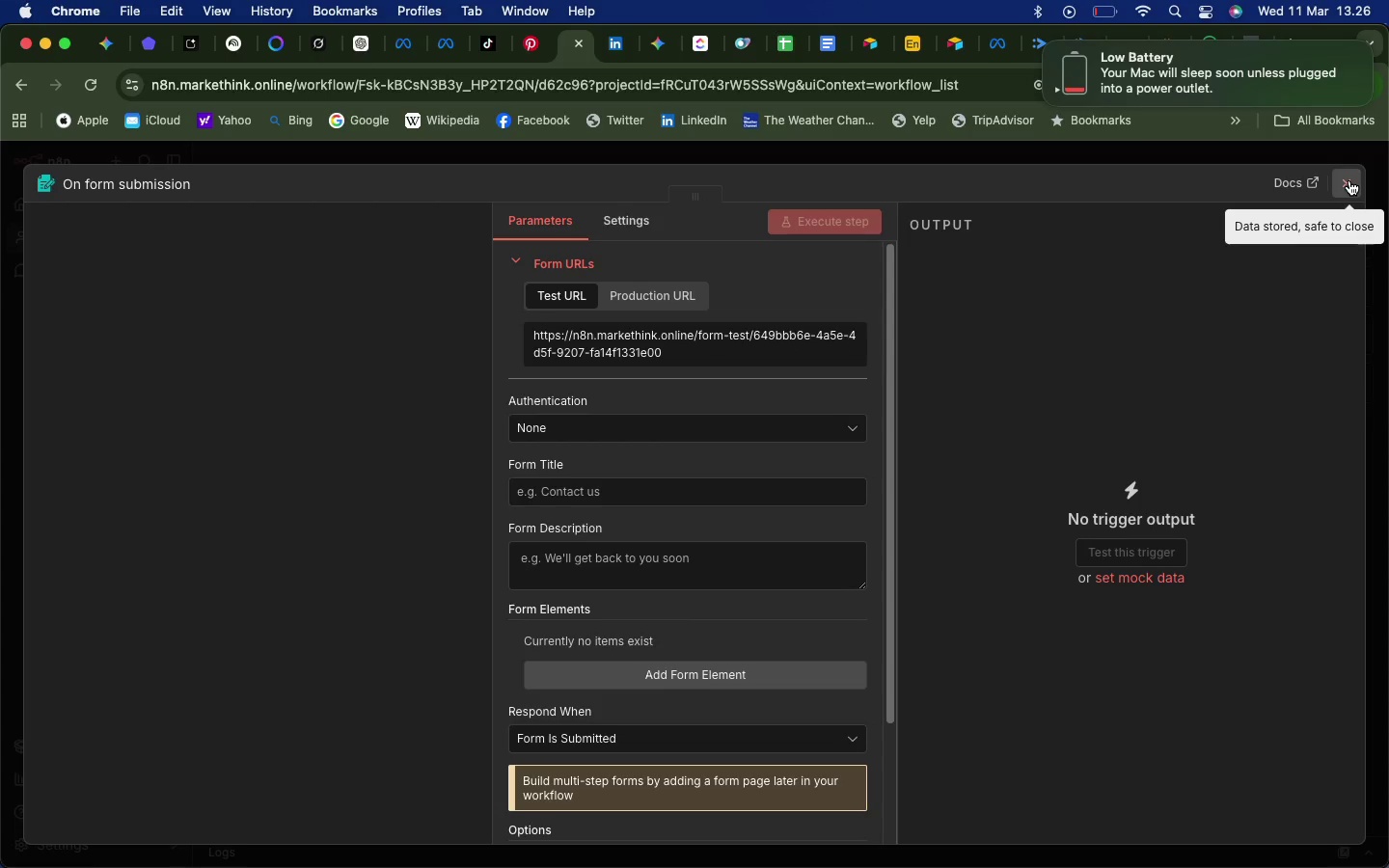 
left_click([1349, 180])
 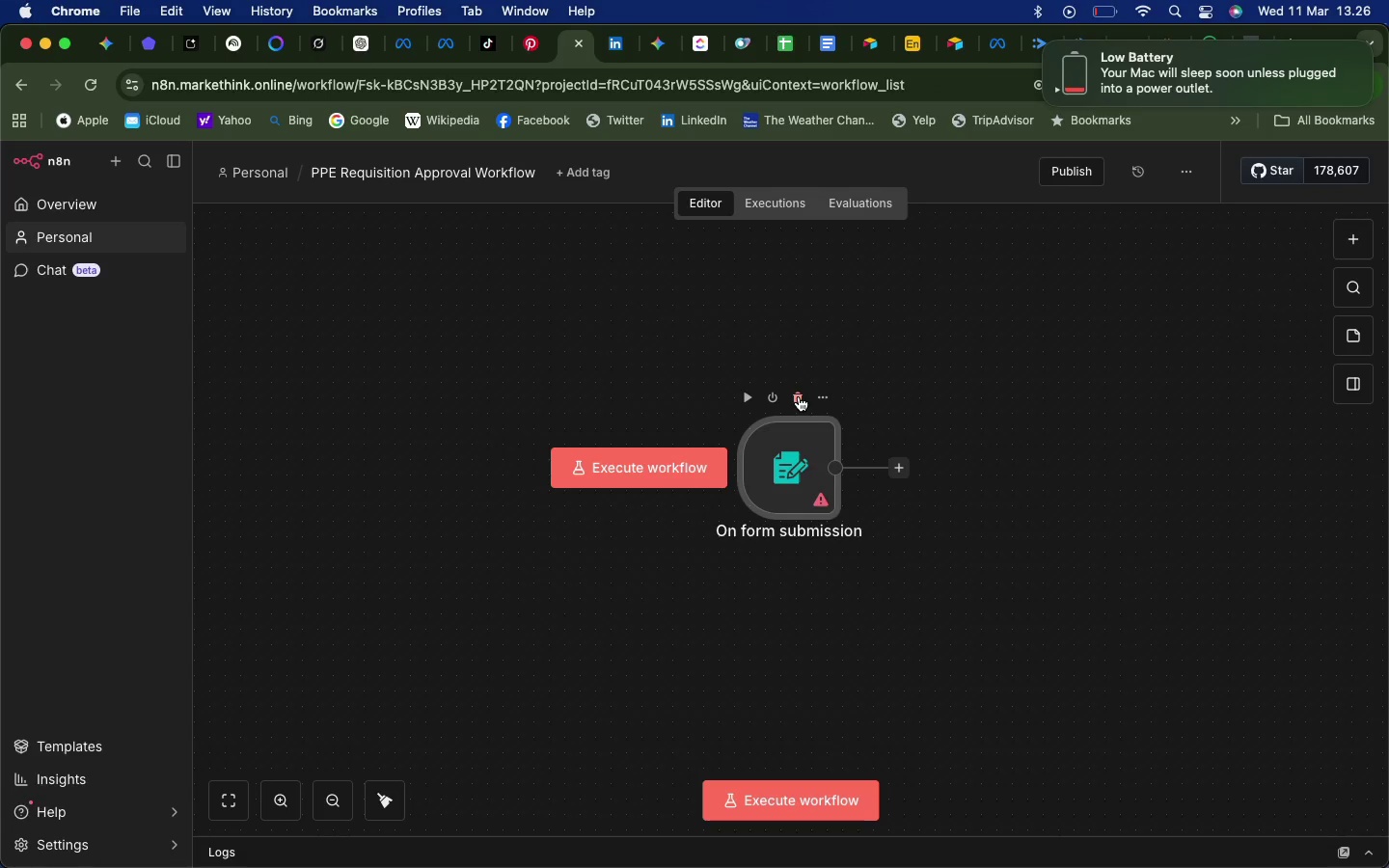 
left_click([799, 396])
 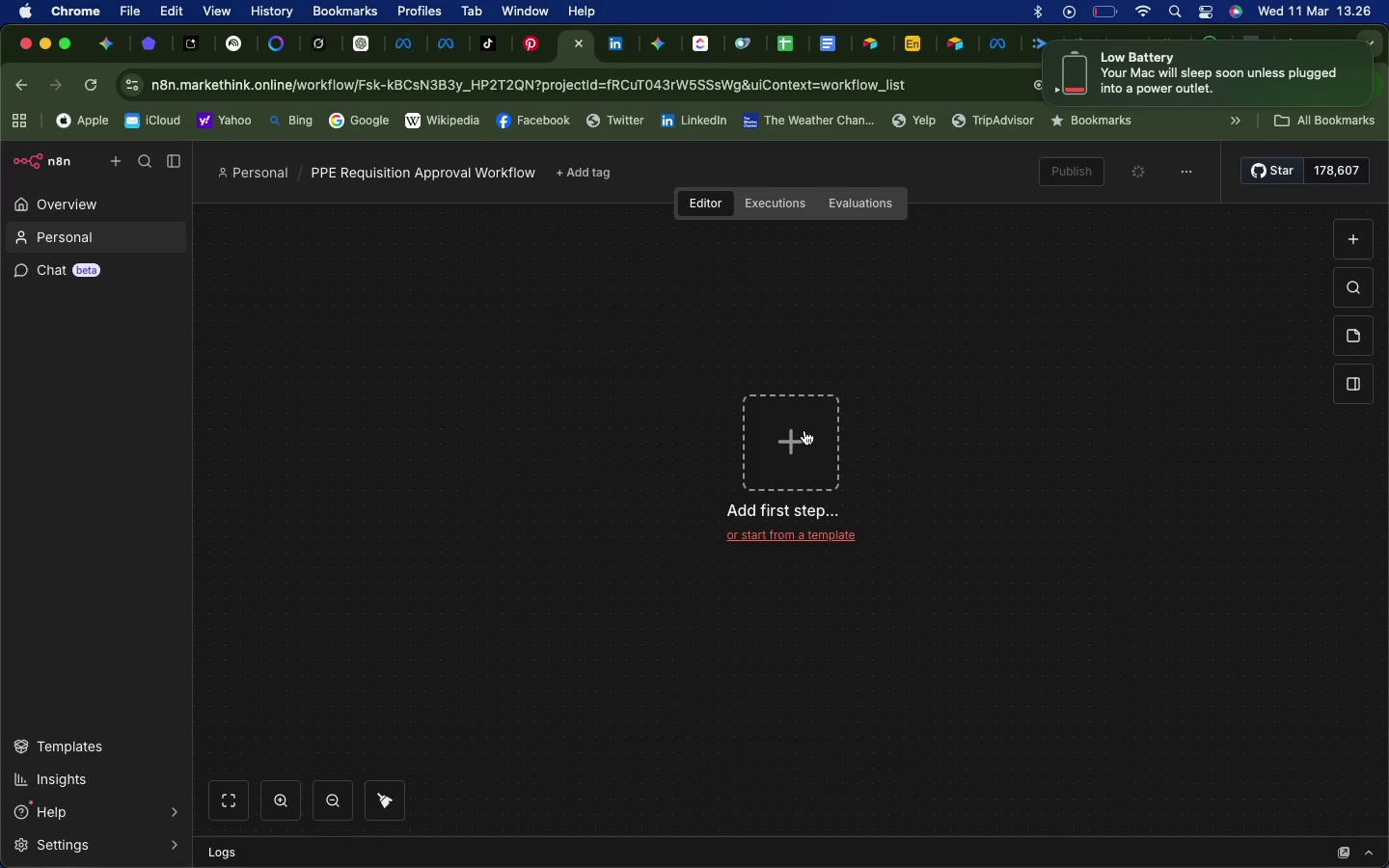 
left_click([798, 441])
 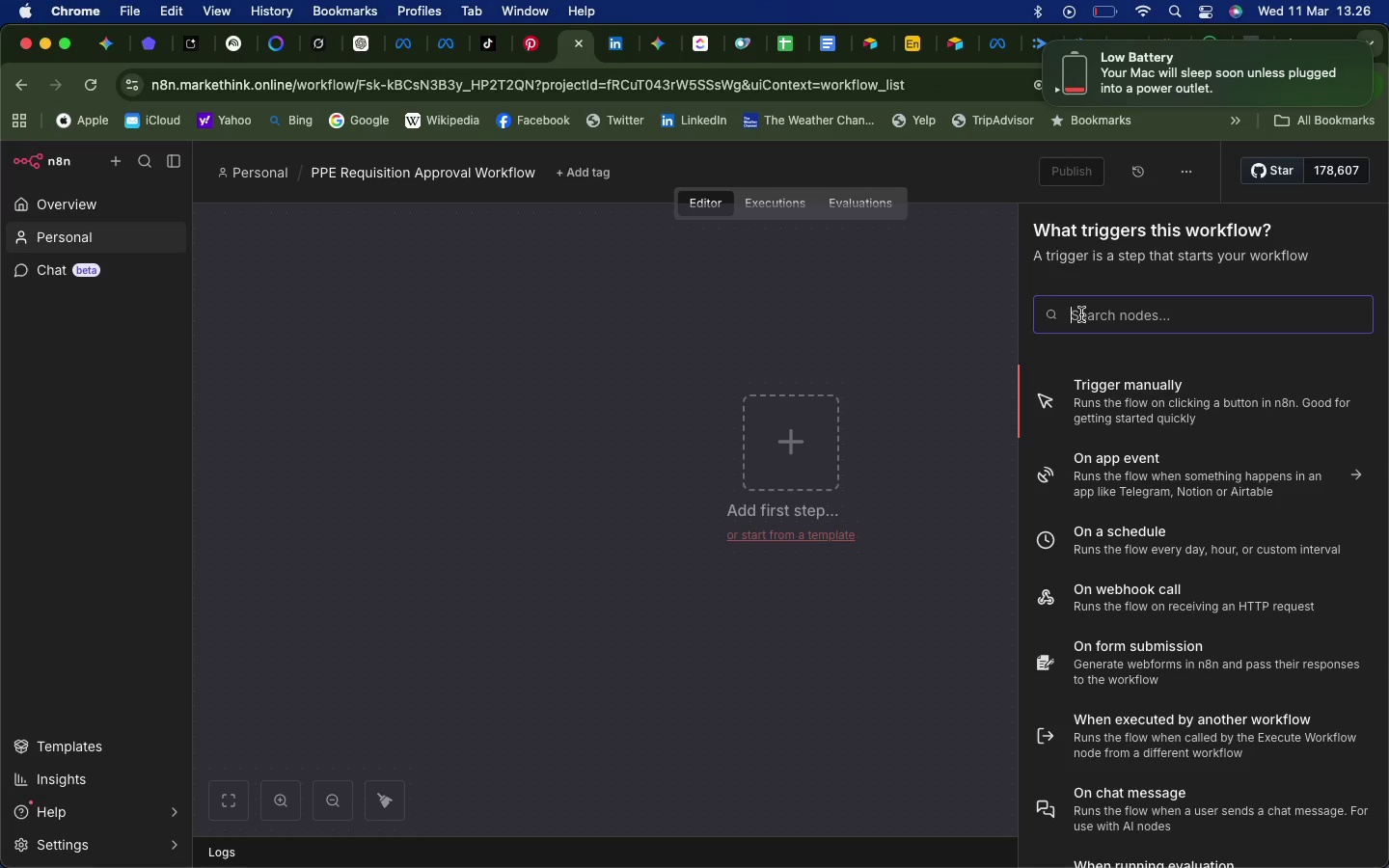 
type(form)
 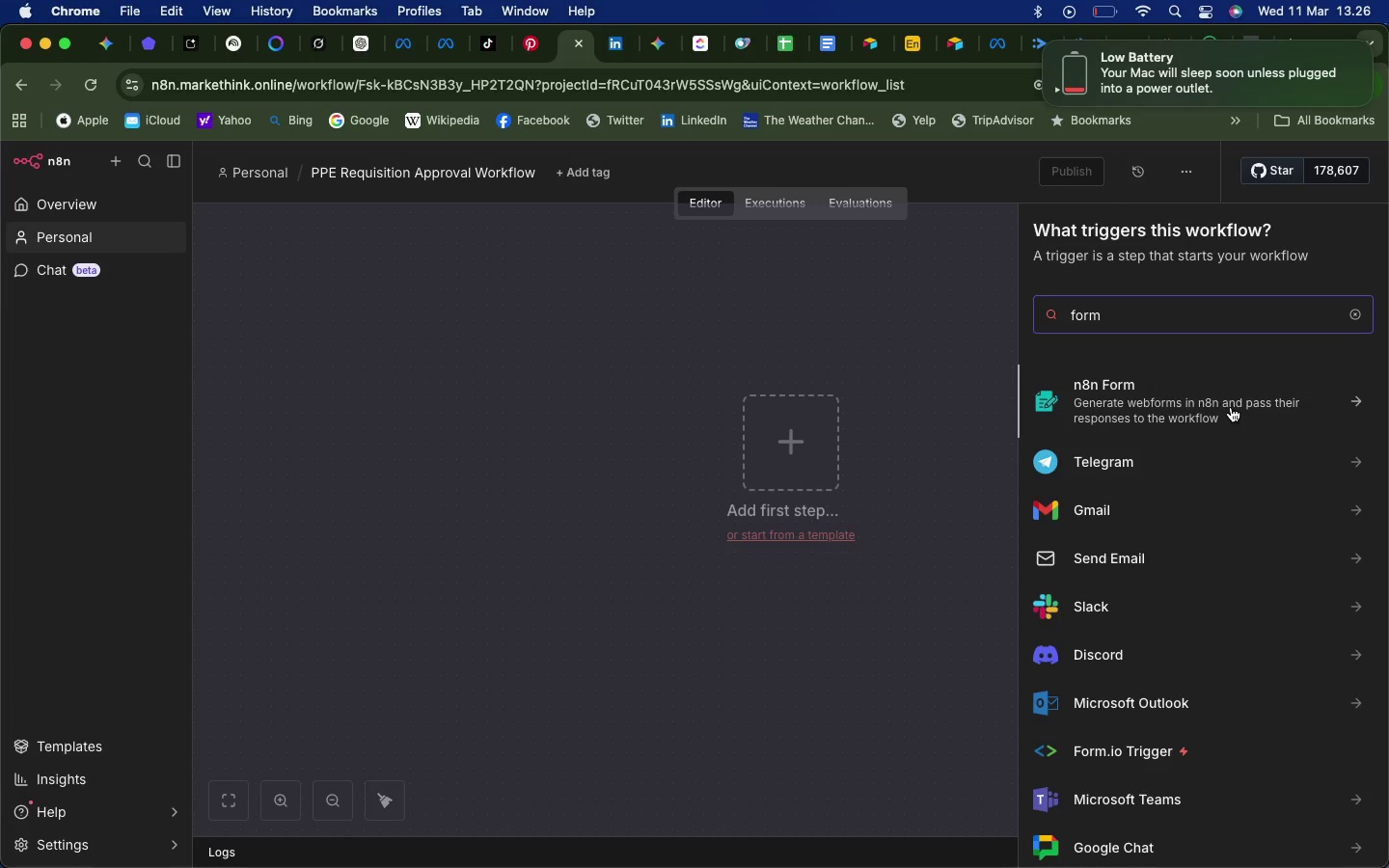 
wait(7.18)
 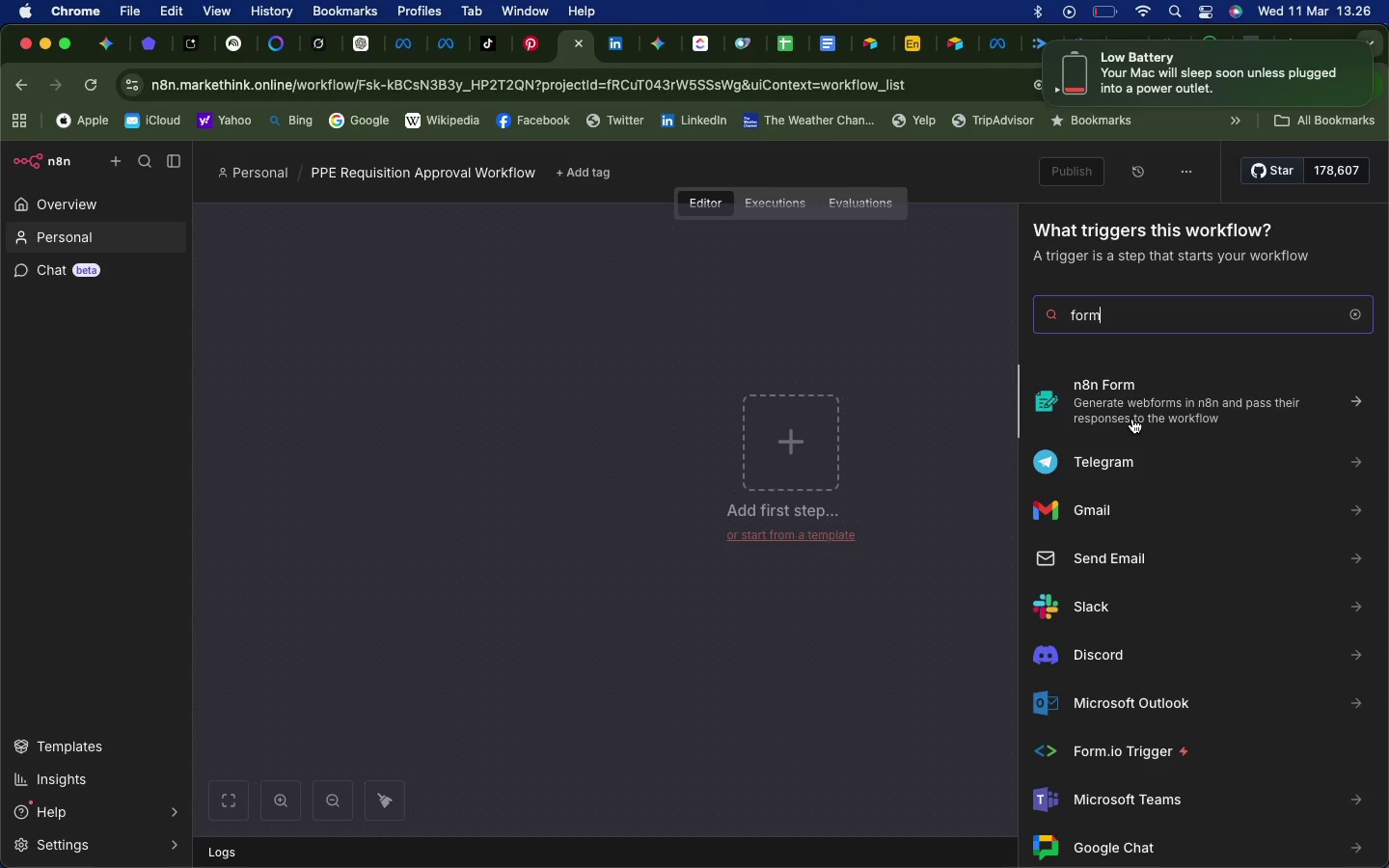 
left_click([1236, 406])
 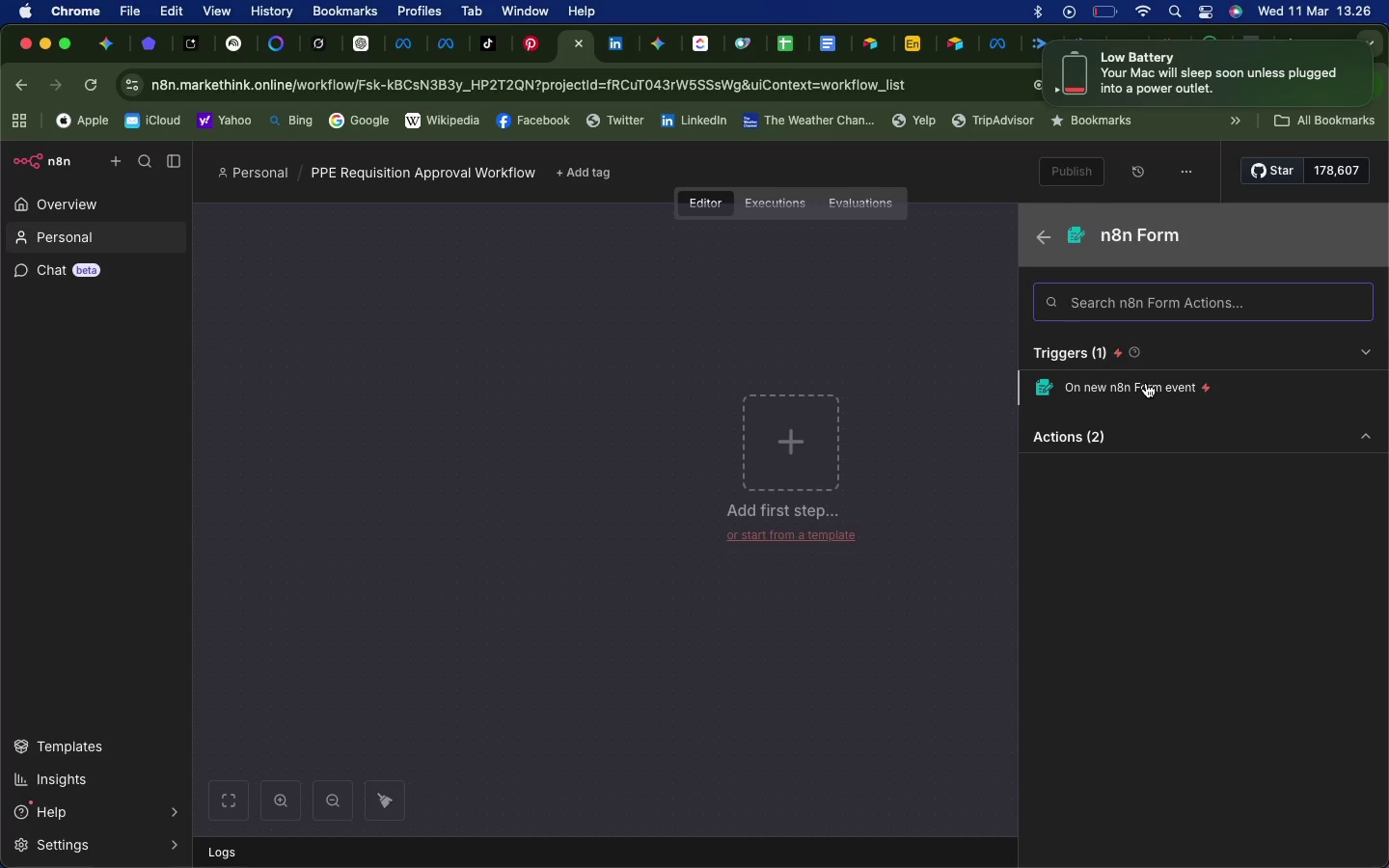 
left_click([1146, 383])
 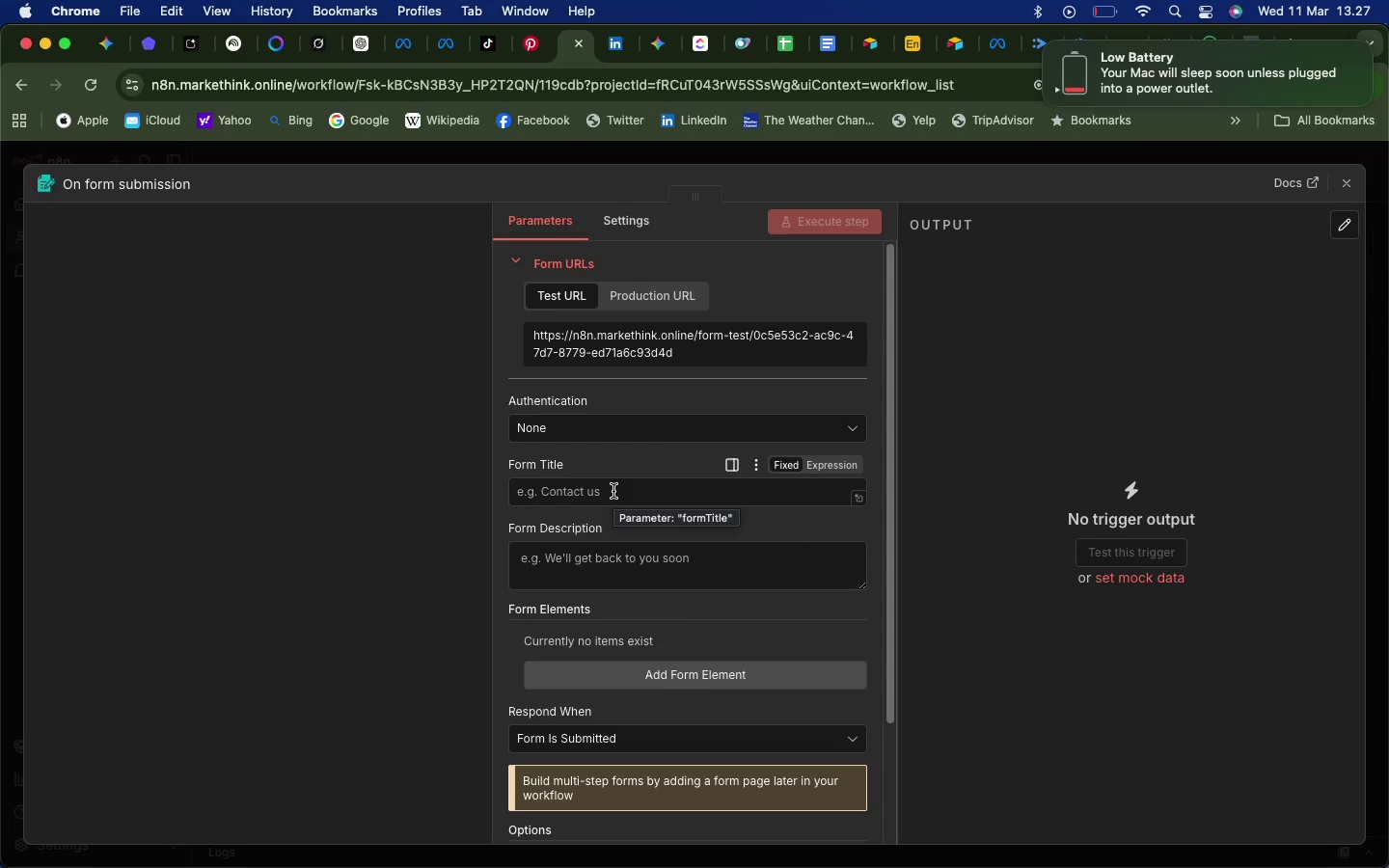 
wait(34.45)
 